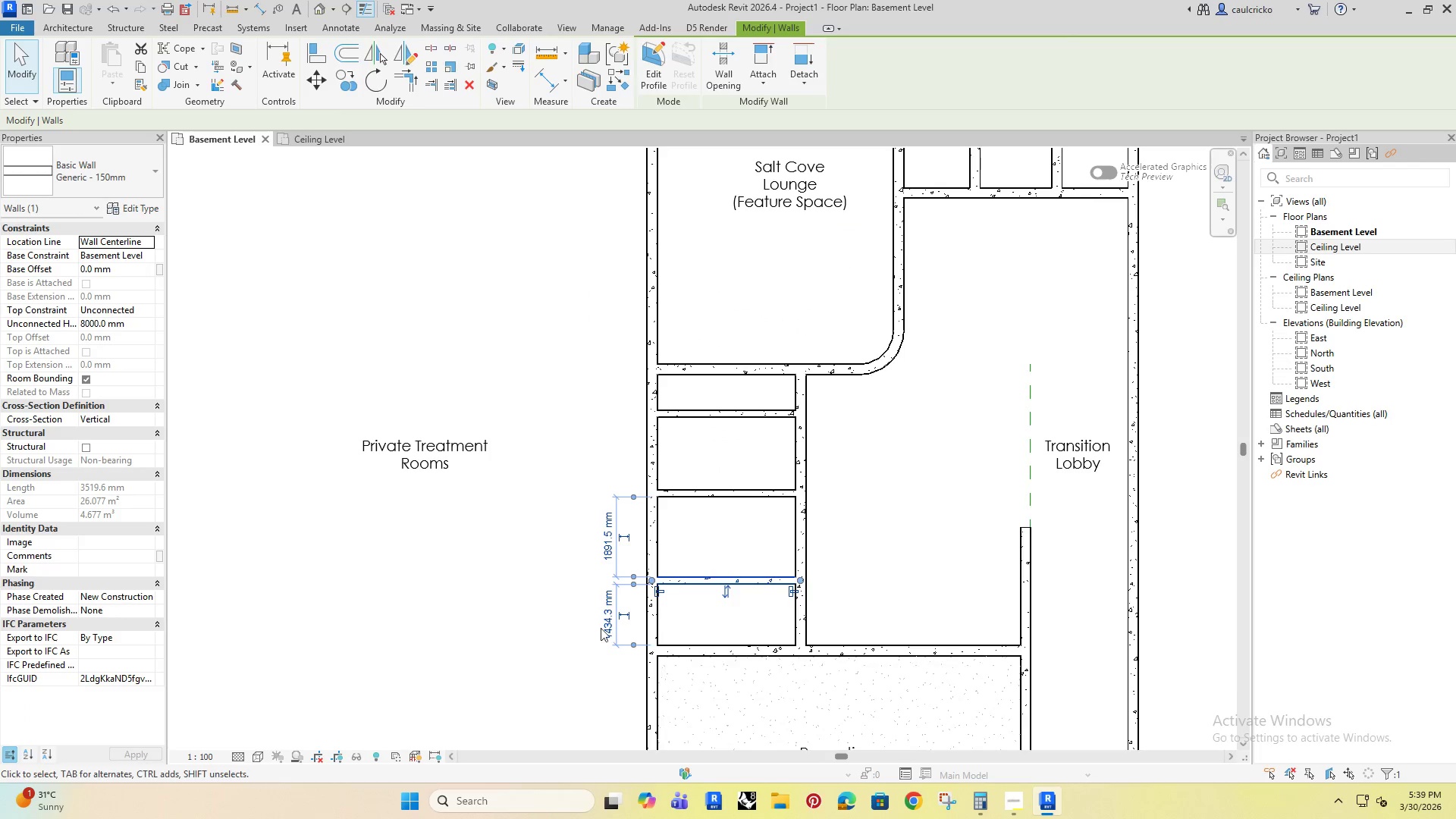 
scroll: coordinate [645, 607], scroll_direction: up, amount: 5.0
 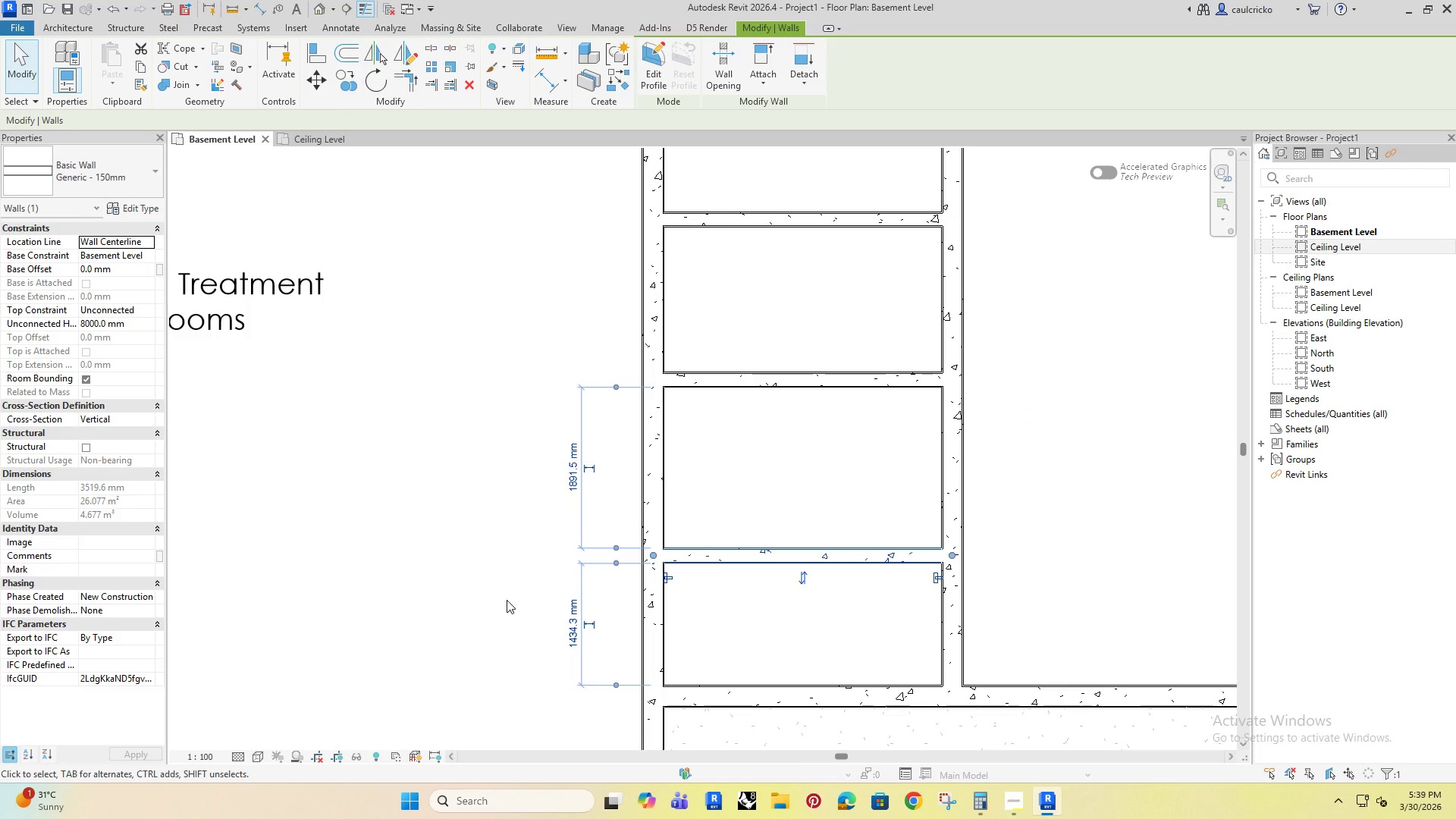 
scroll: coordinate [507, 600], scroll_direction: down, amount: 4.0
 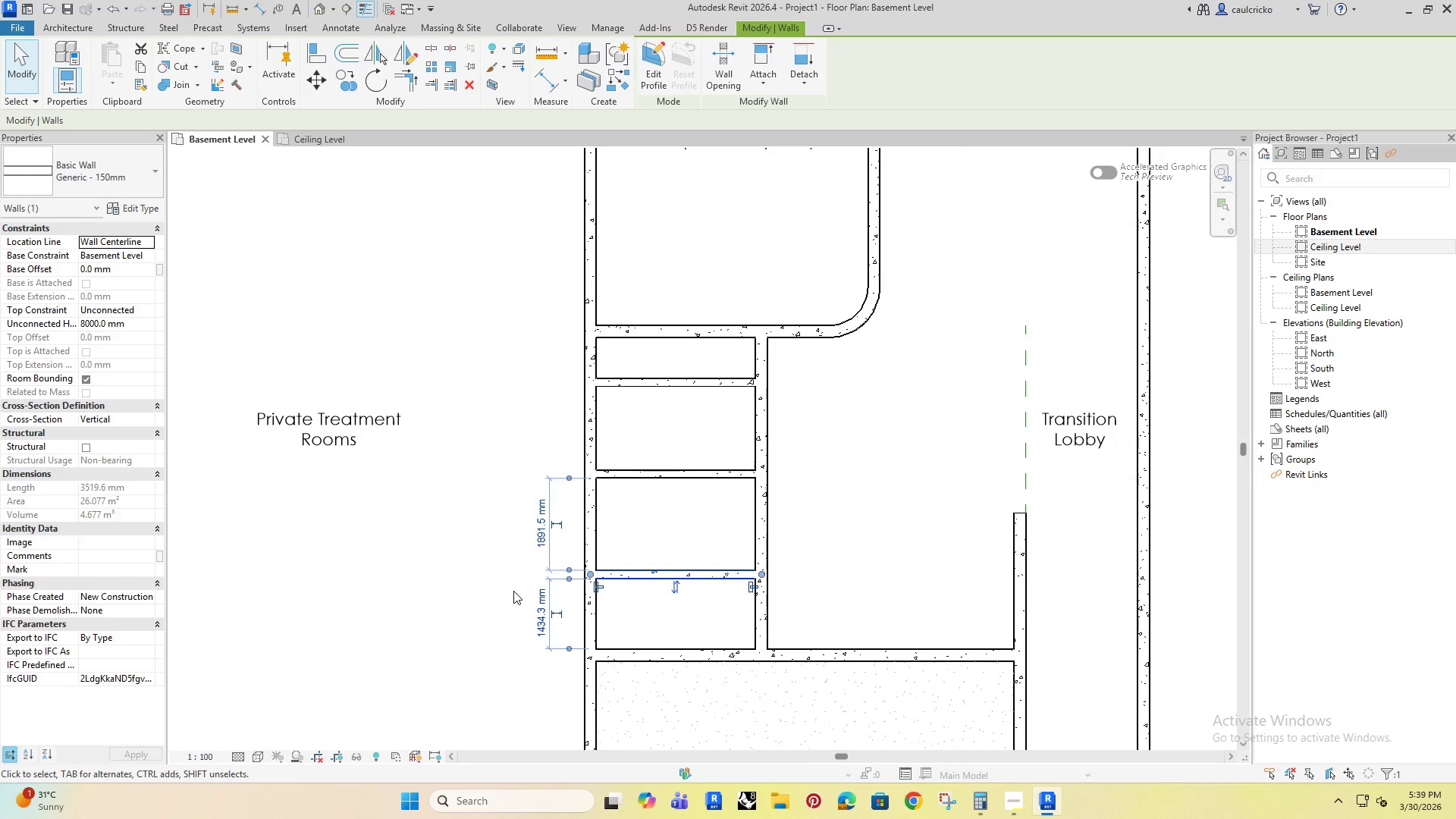 
scroll: coordinate [513, 591], scroll_direction: up, amount: 1.0
 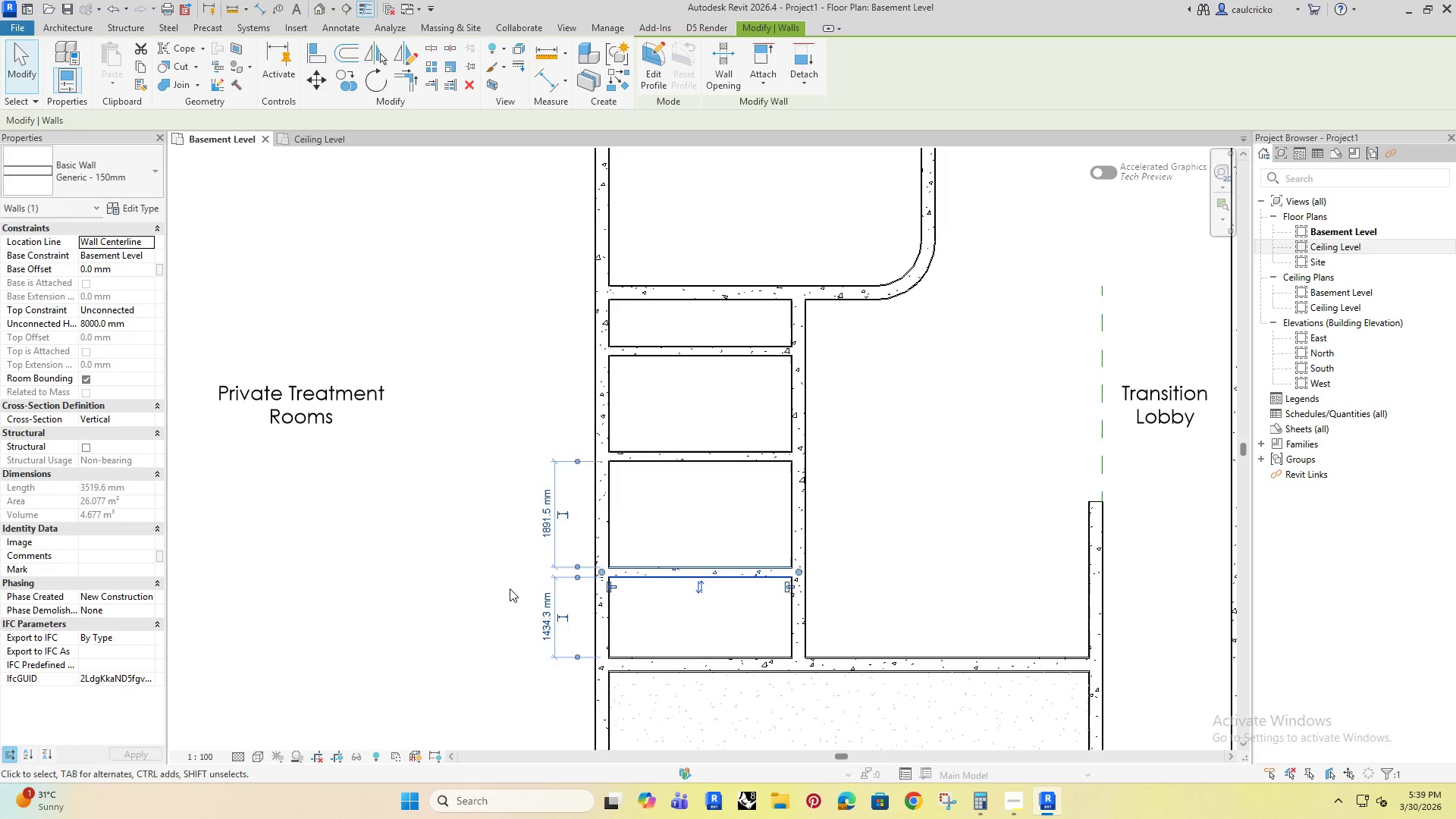 
left_click([510, 588])
 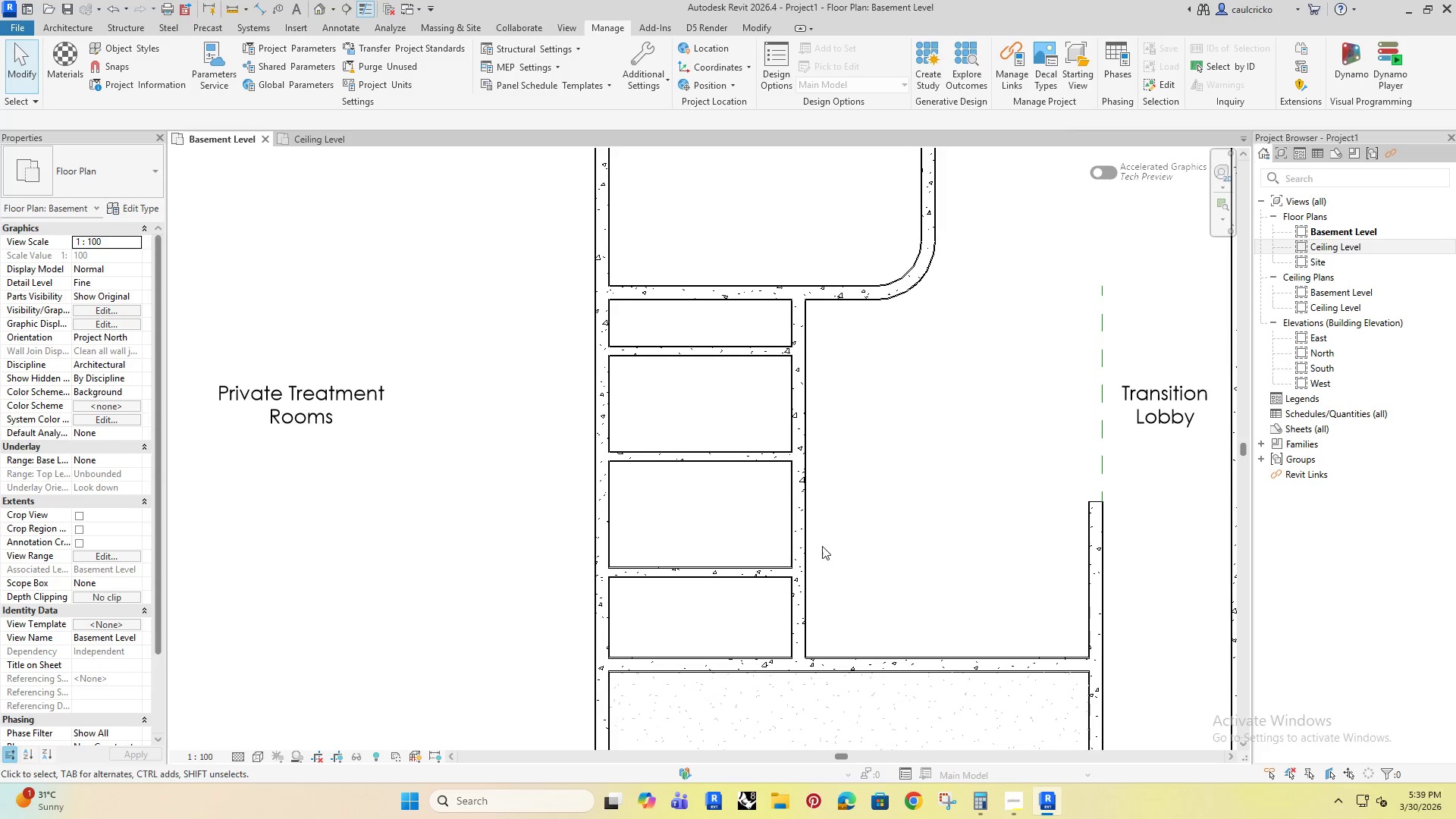 
left_click([804, 510])
 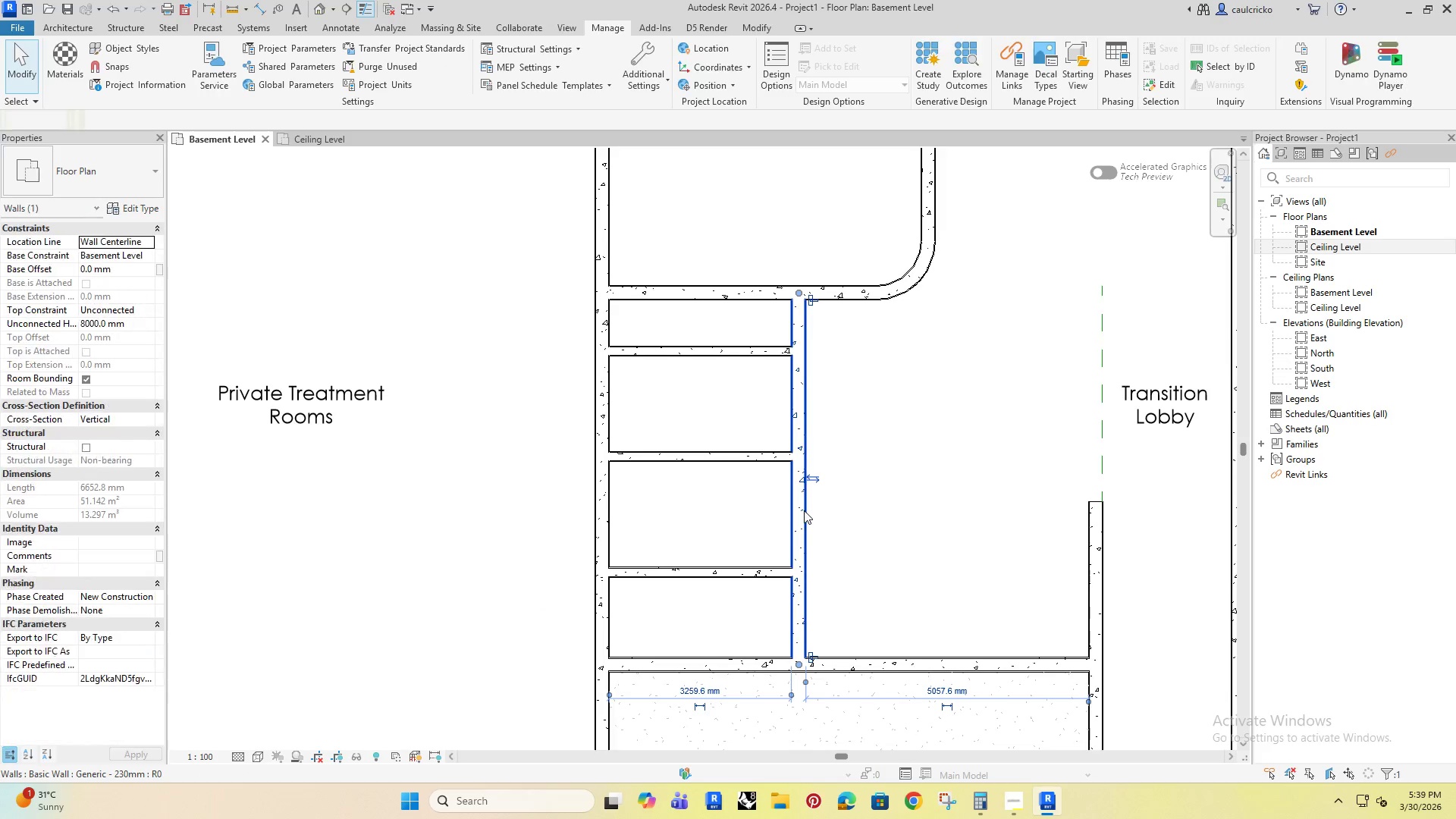 
key(ArrowLeft)
 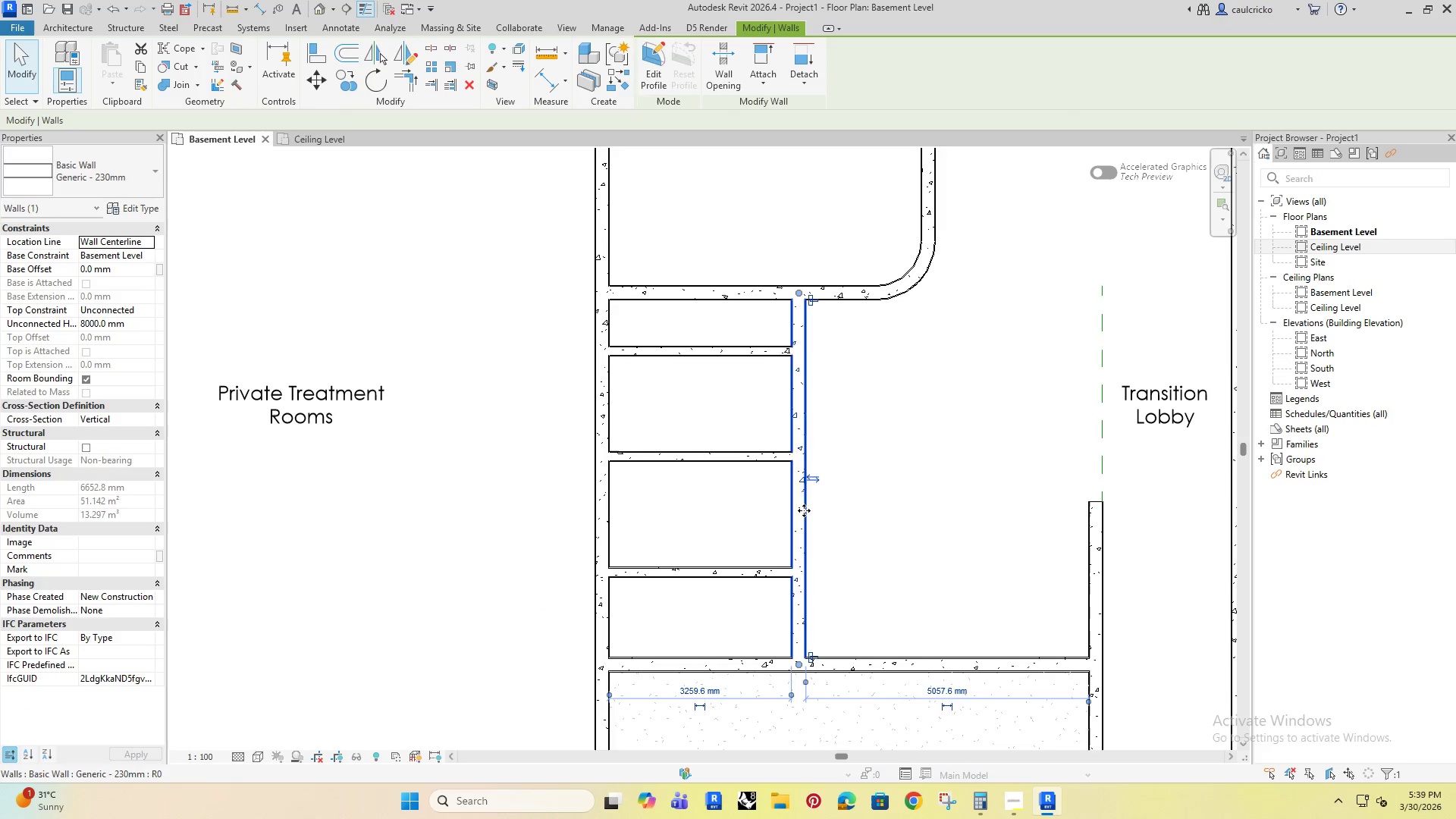 
key(ArrowLeft)
 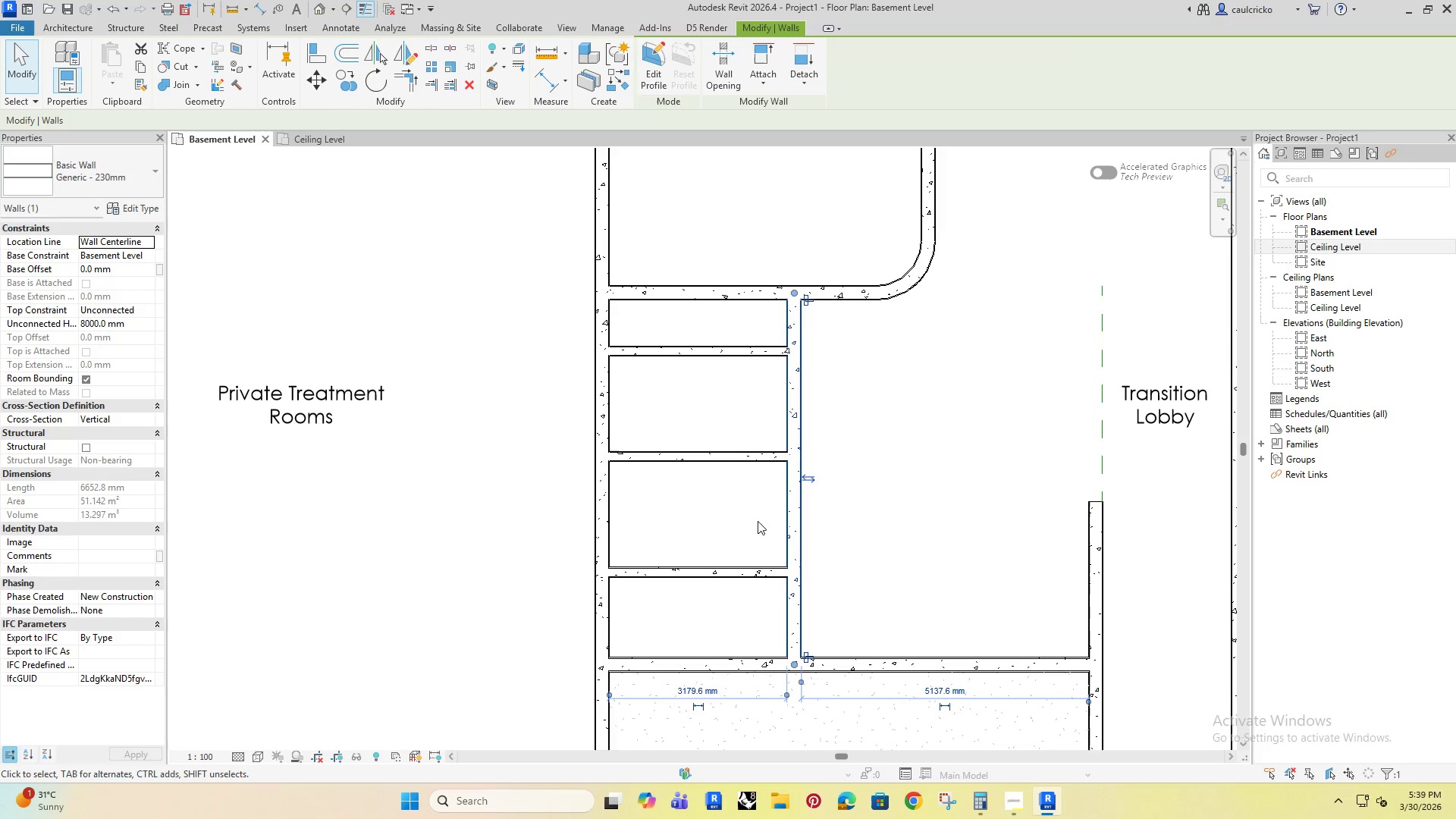 
key(ArrowLeft)
 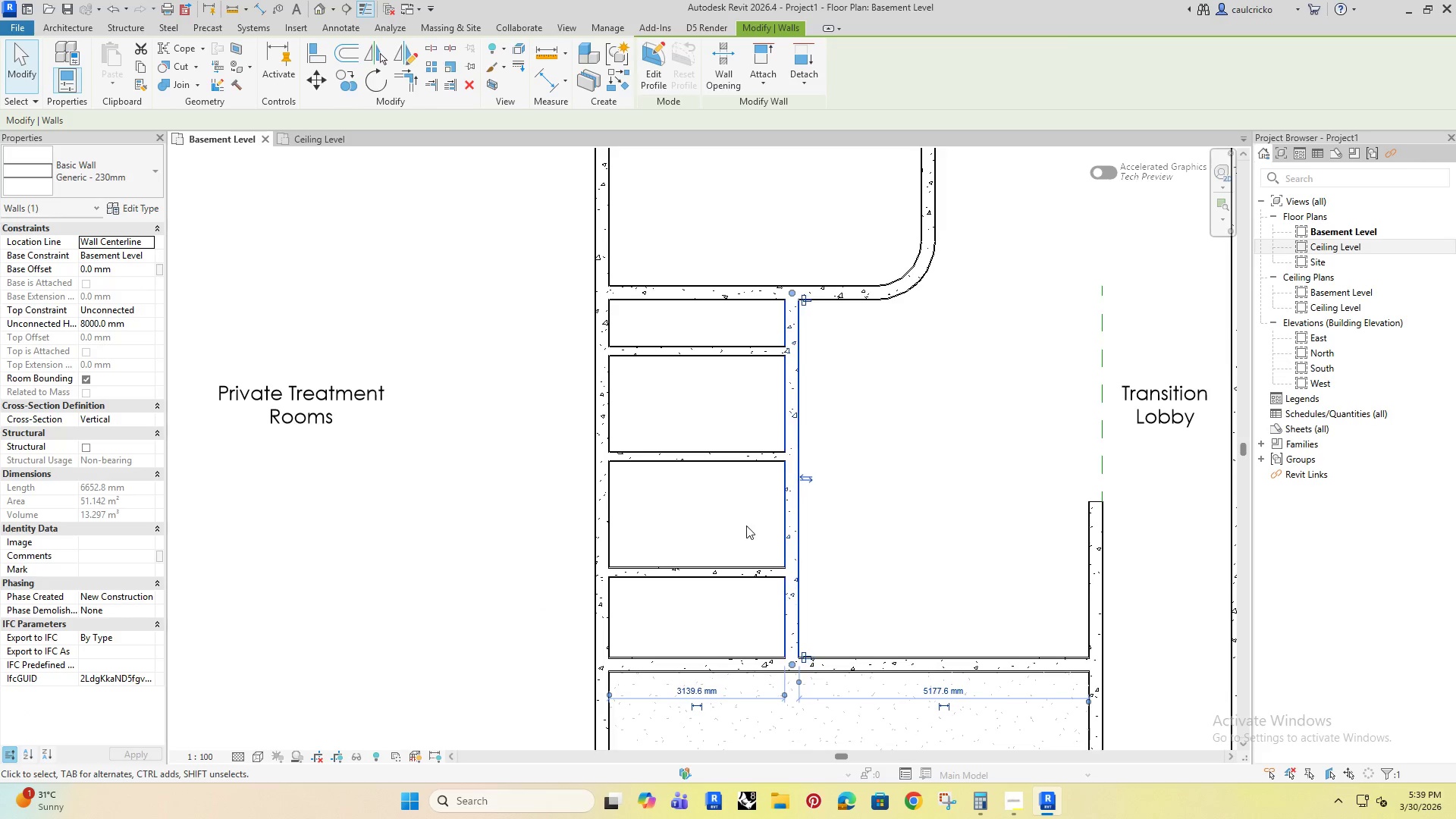 
key(ArrowLeft)
 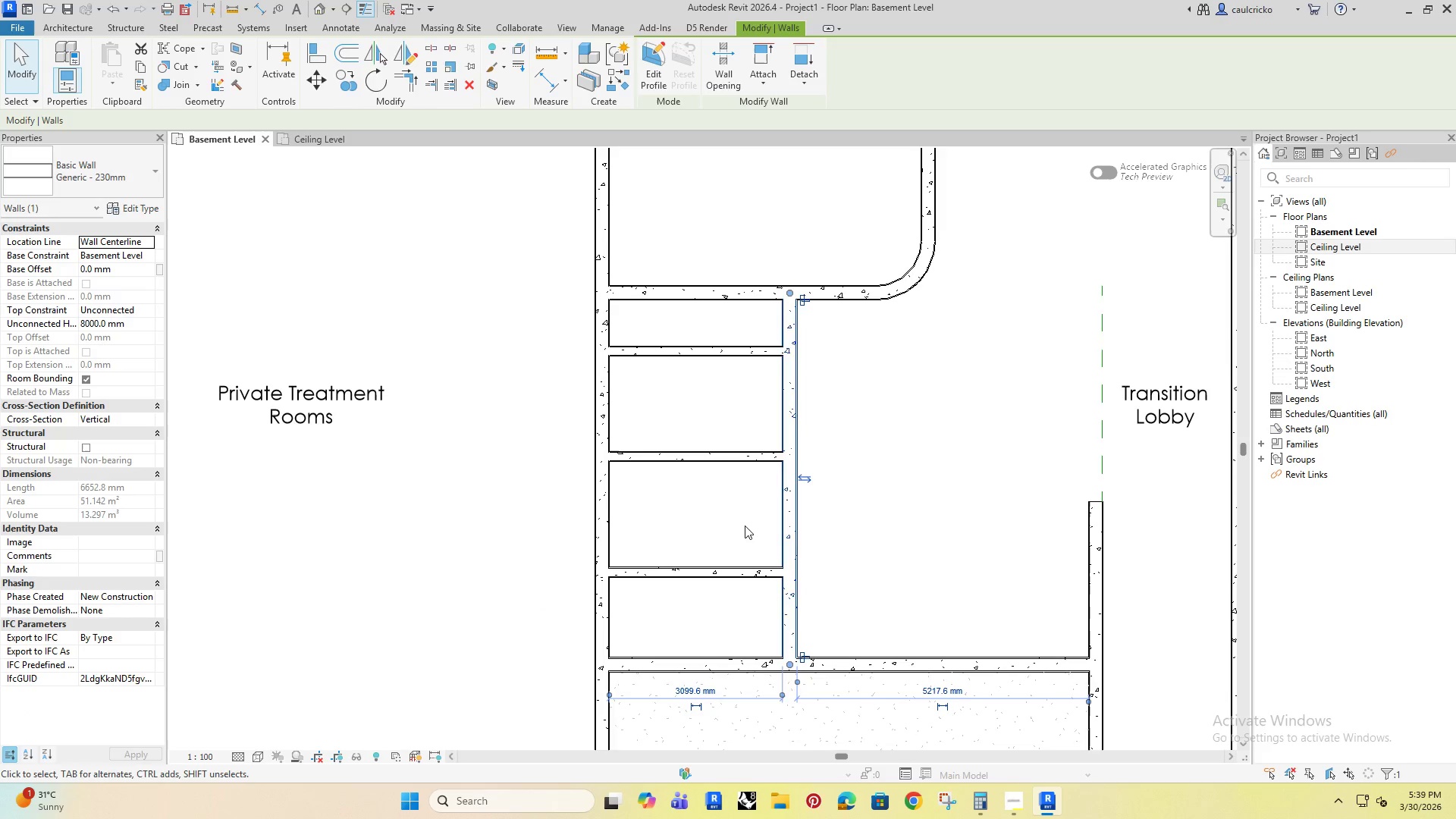 
key(ArrowLeft)
 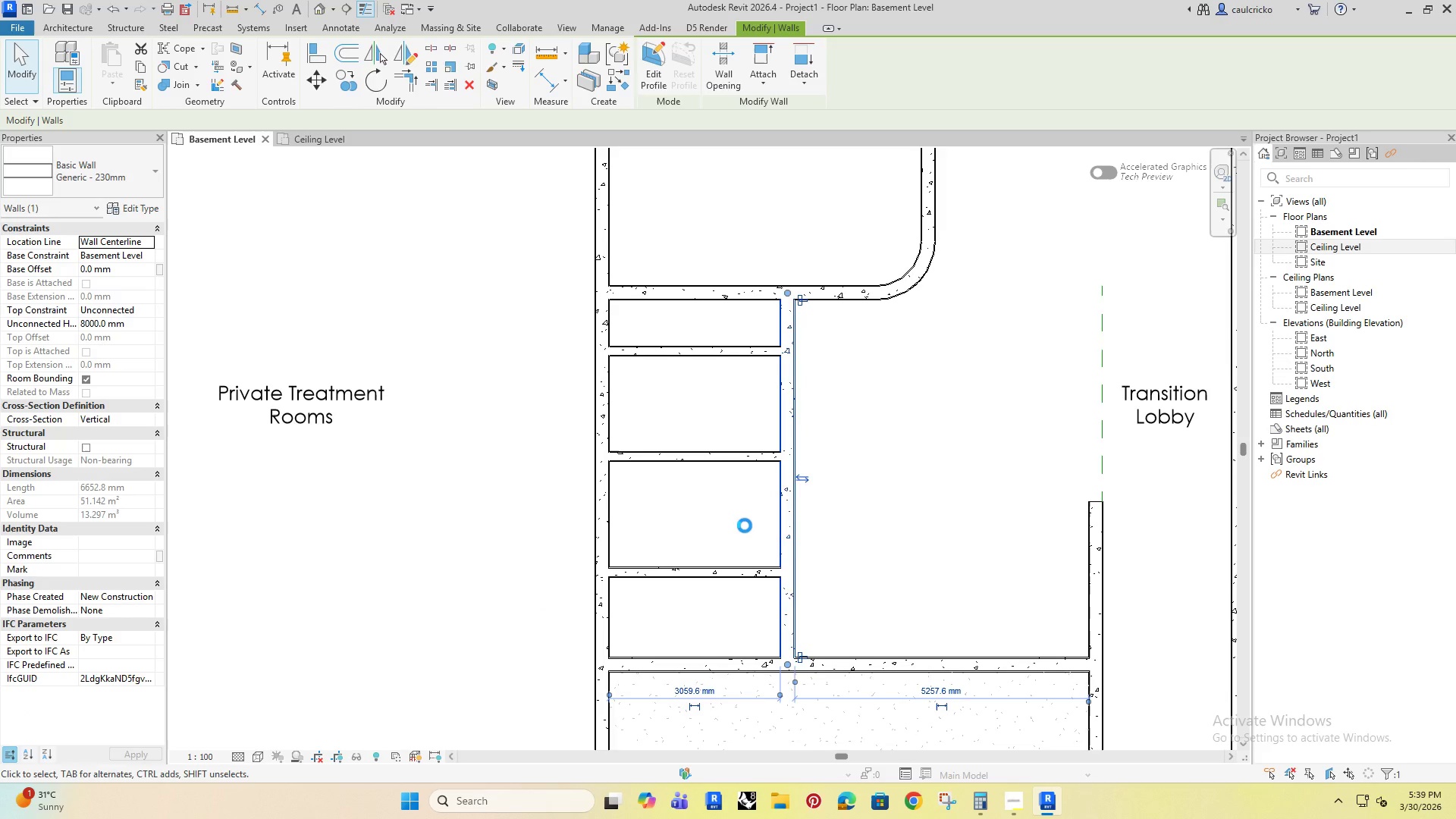 
key(ArrowLeft)
 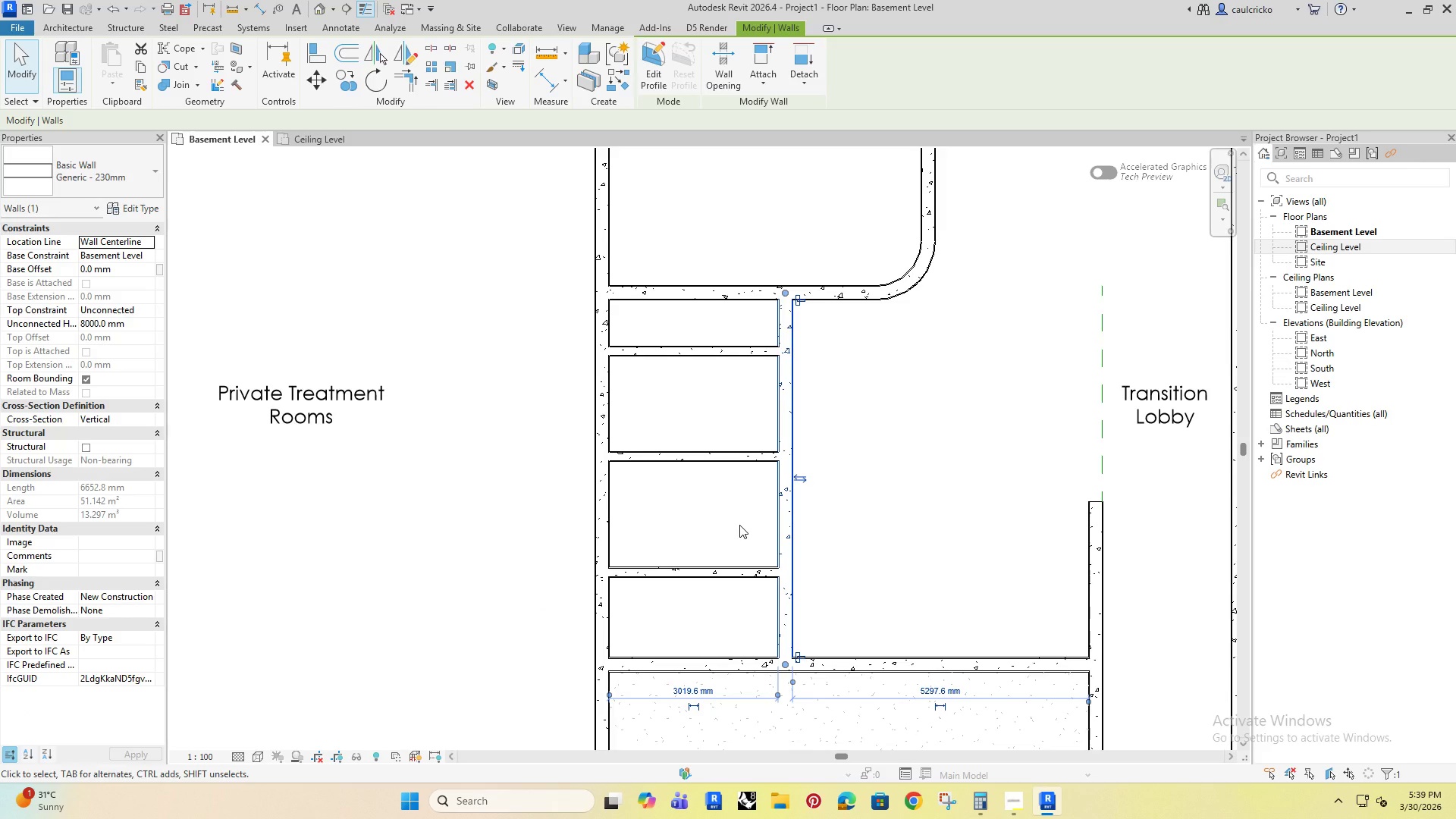 
left_click([702, 577])
 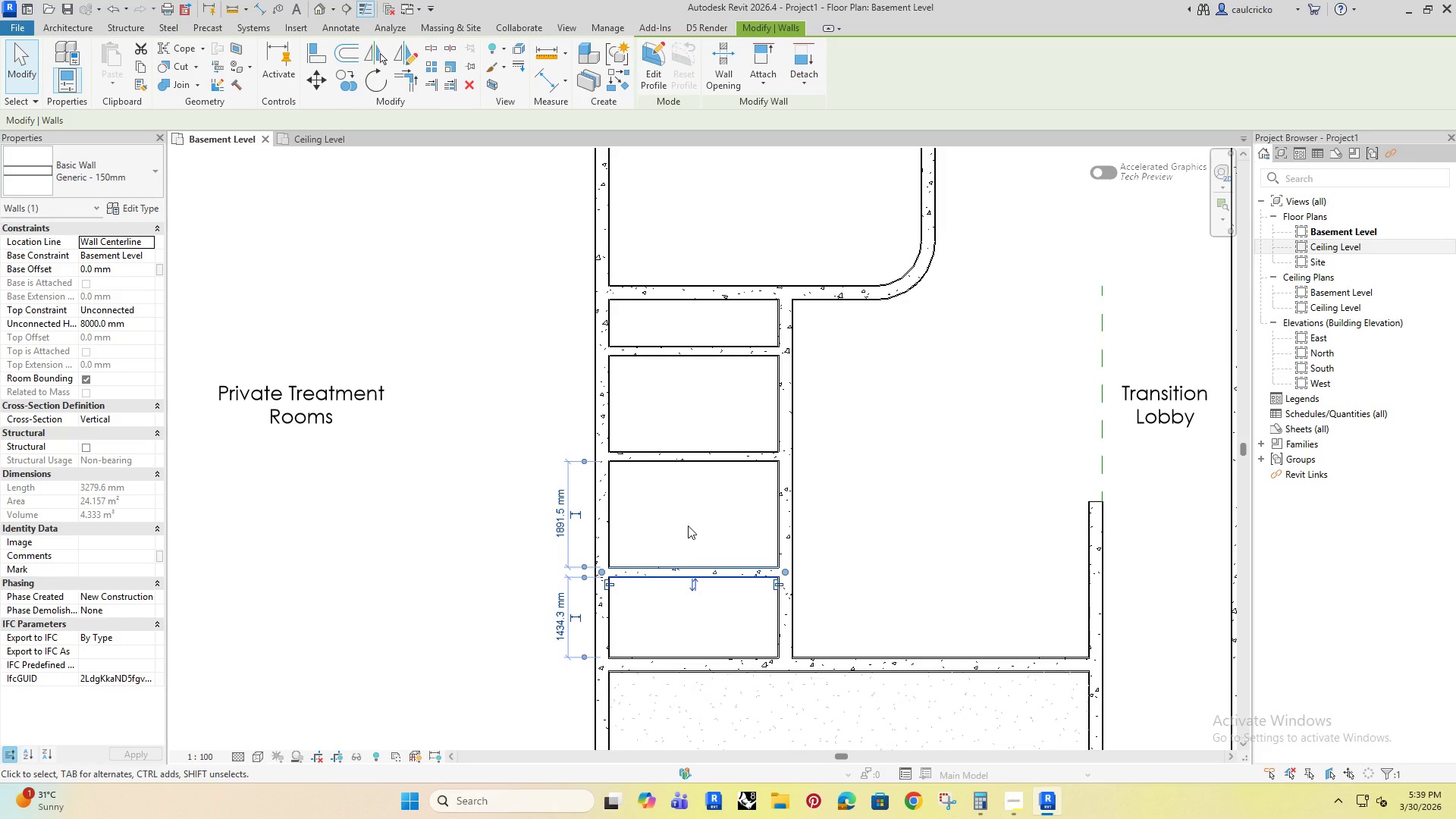 
left_click([690, 504])
 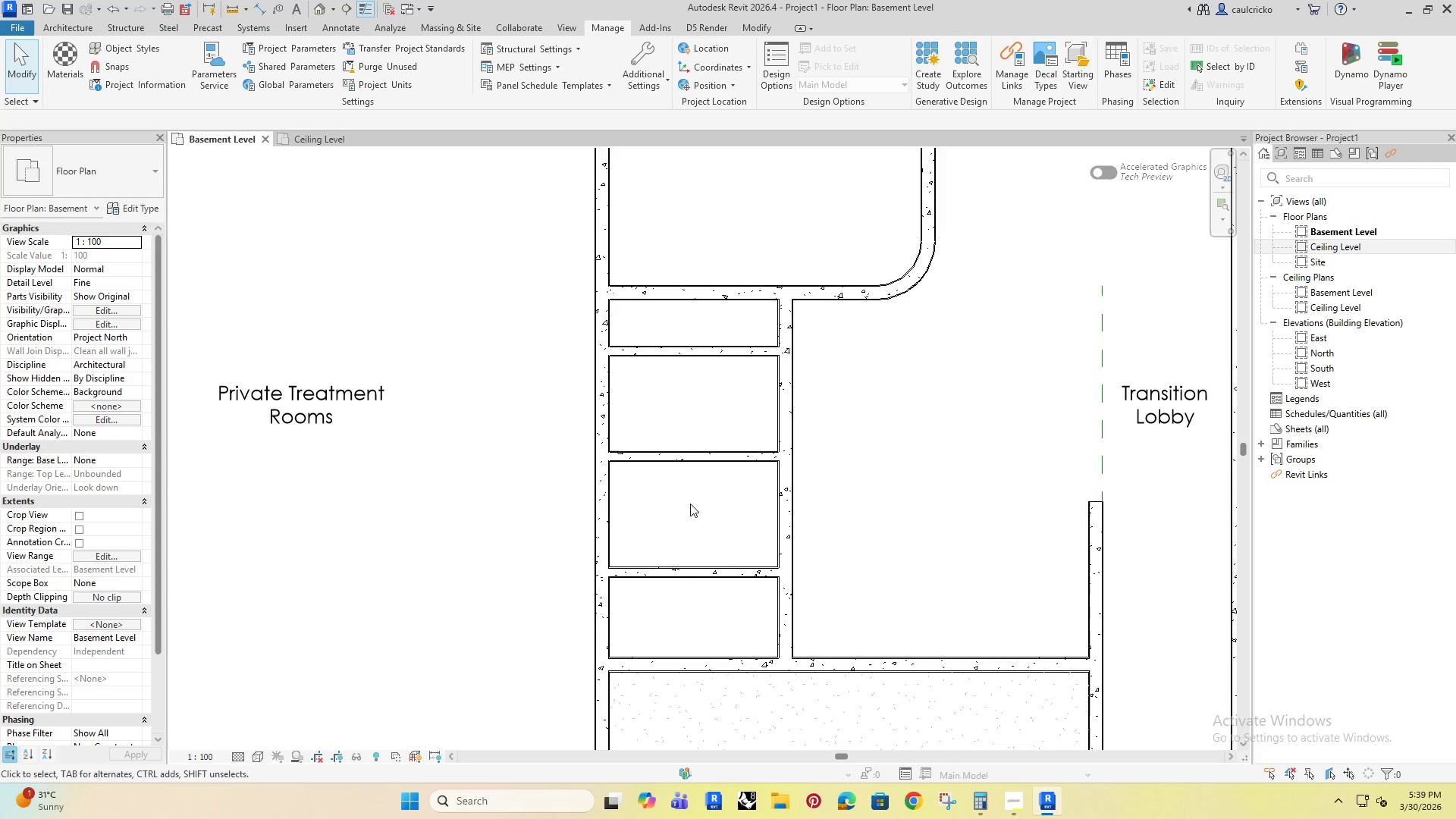 
type(di)
 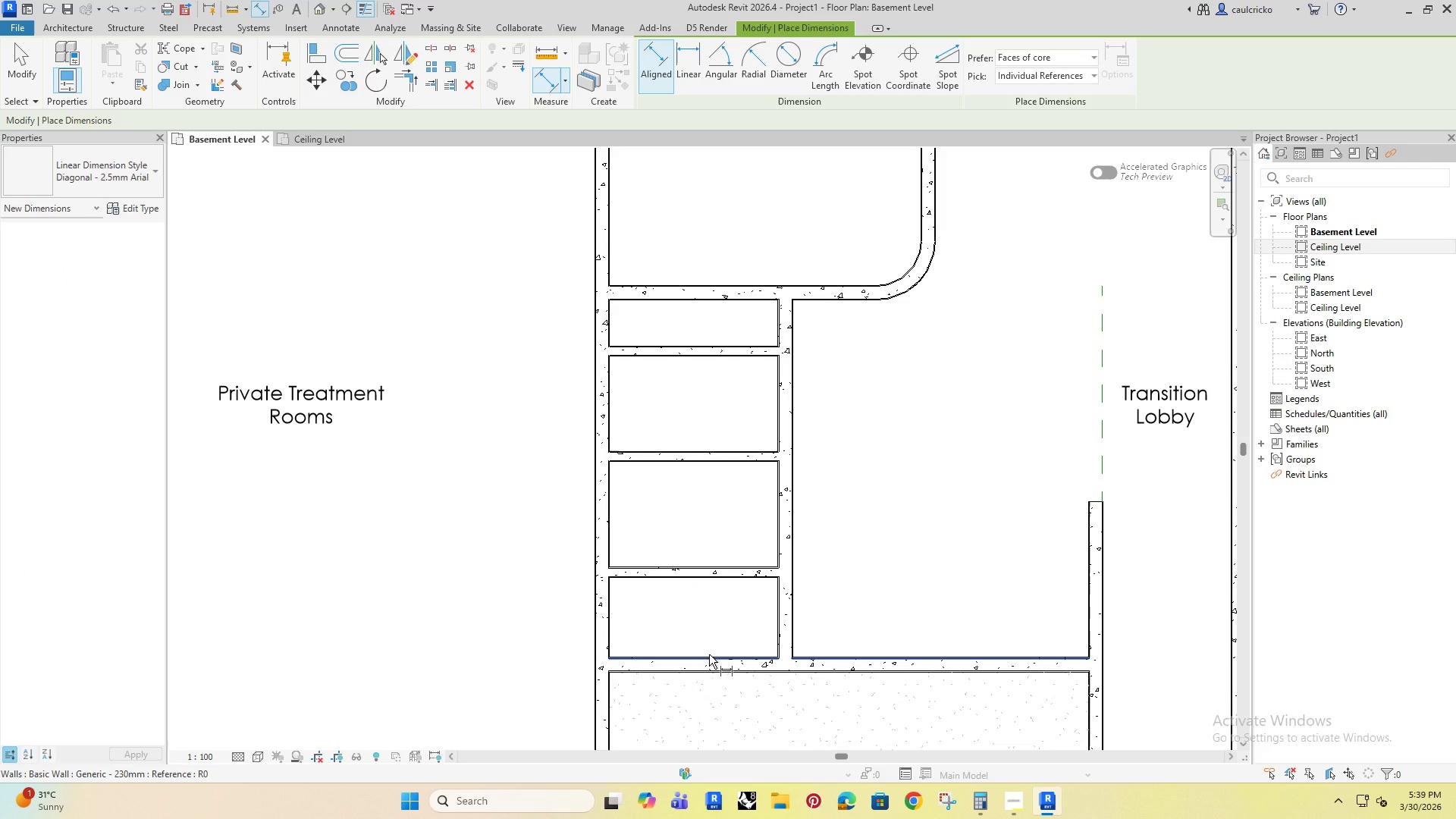 
left_click([709, 654])
 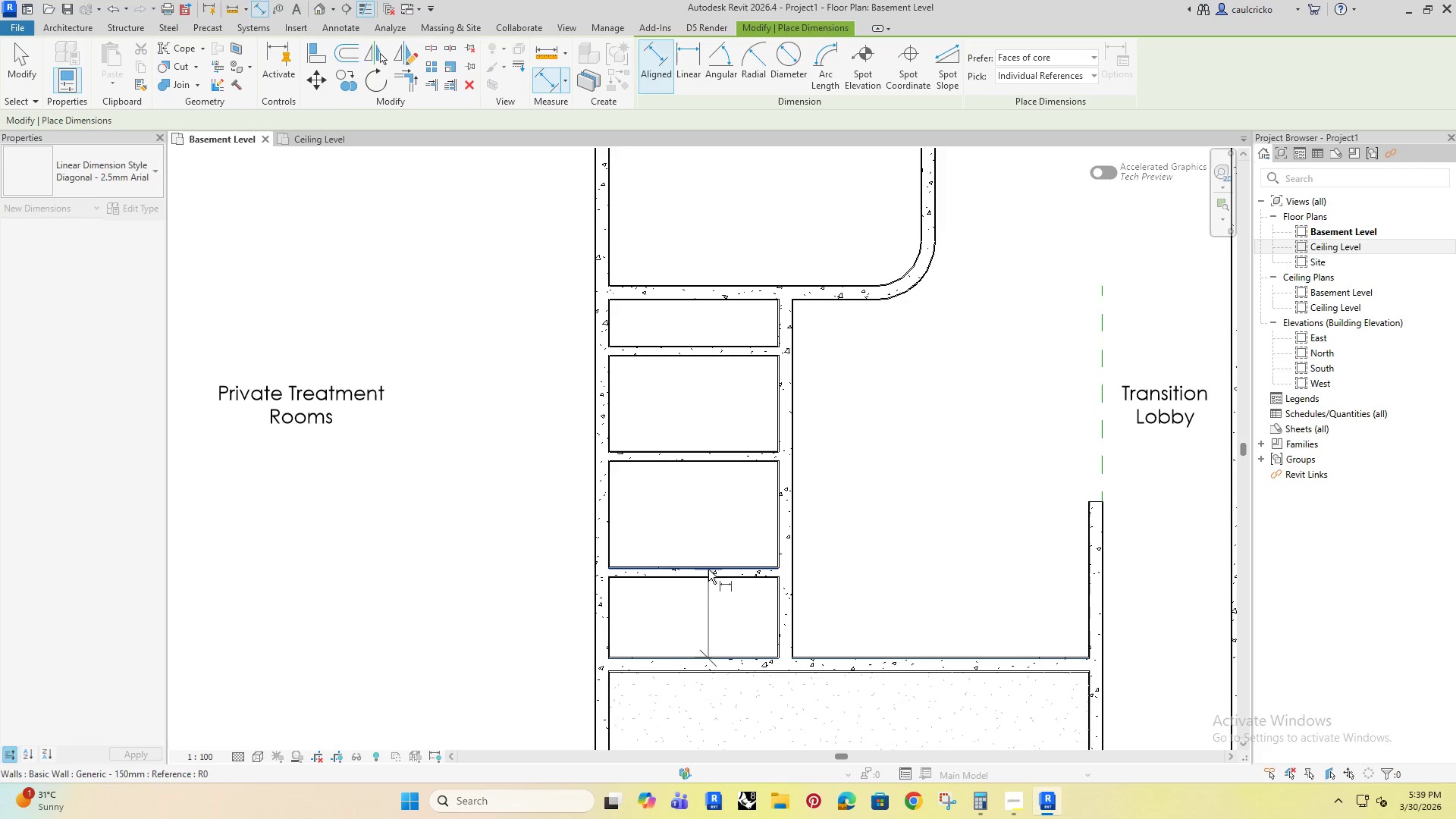 
scroll: coordinate [516, 579], scroll_direction: up, amount: 6.0
 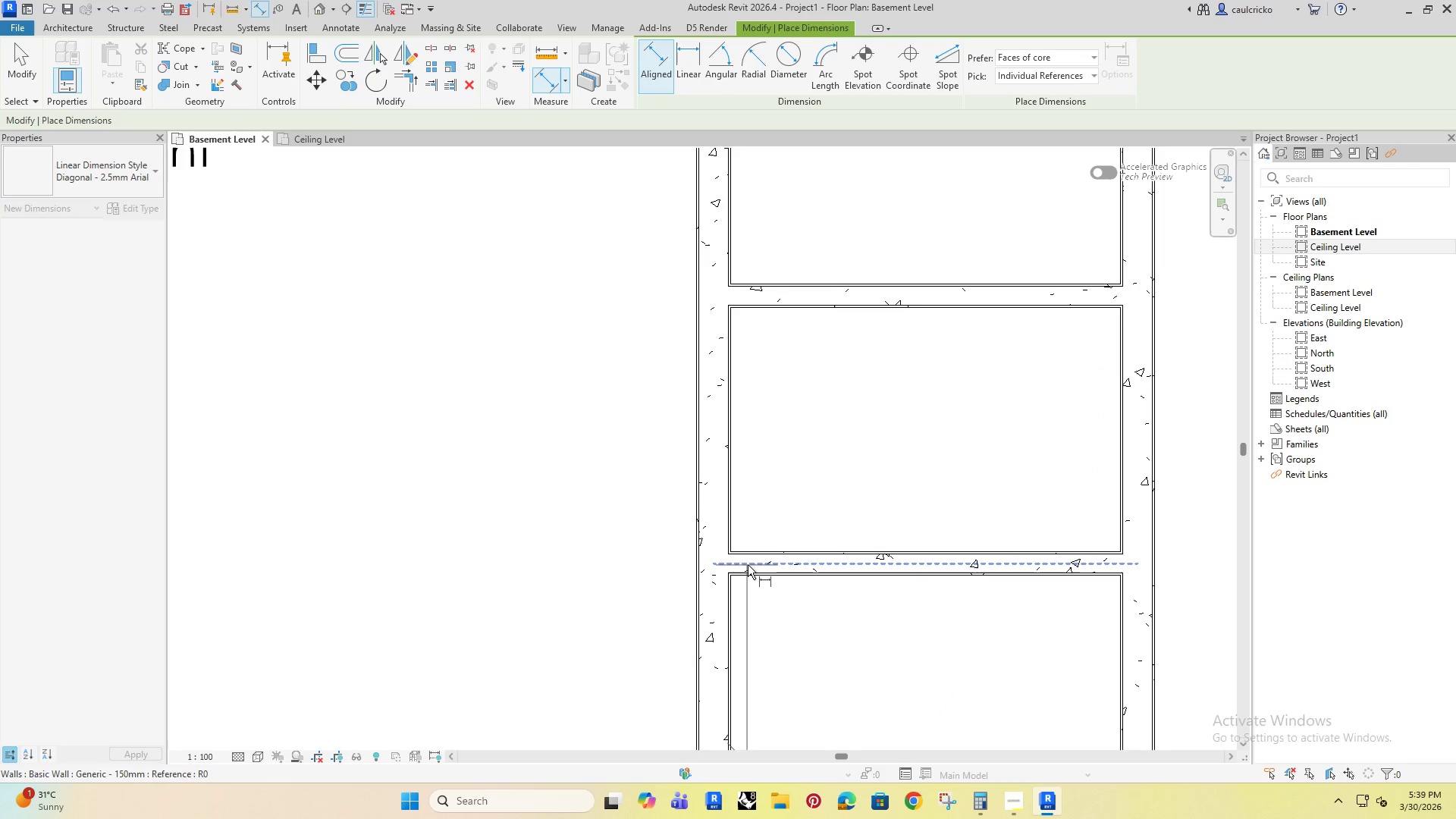 
left_click([752, 563])
 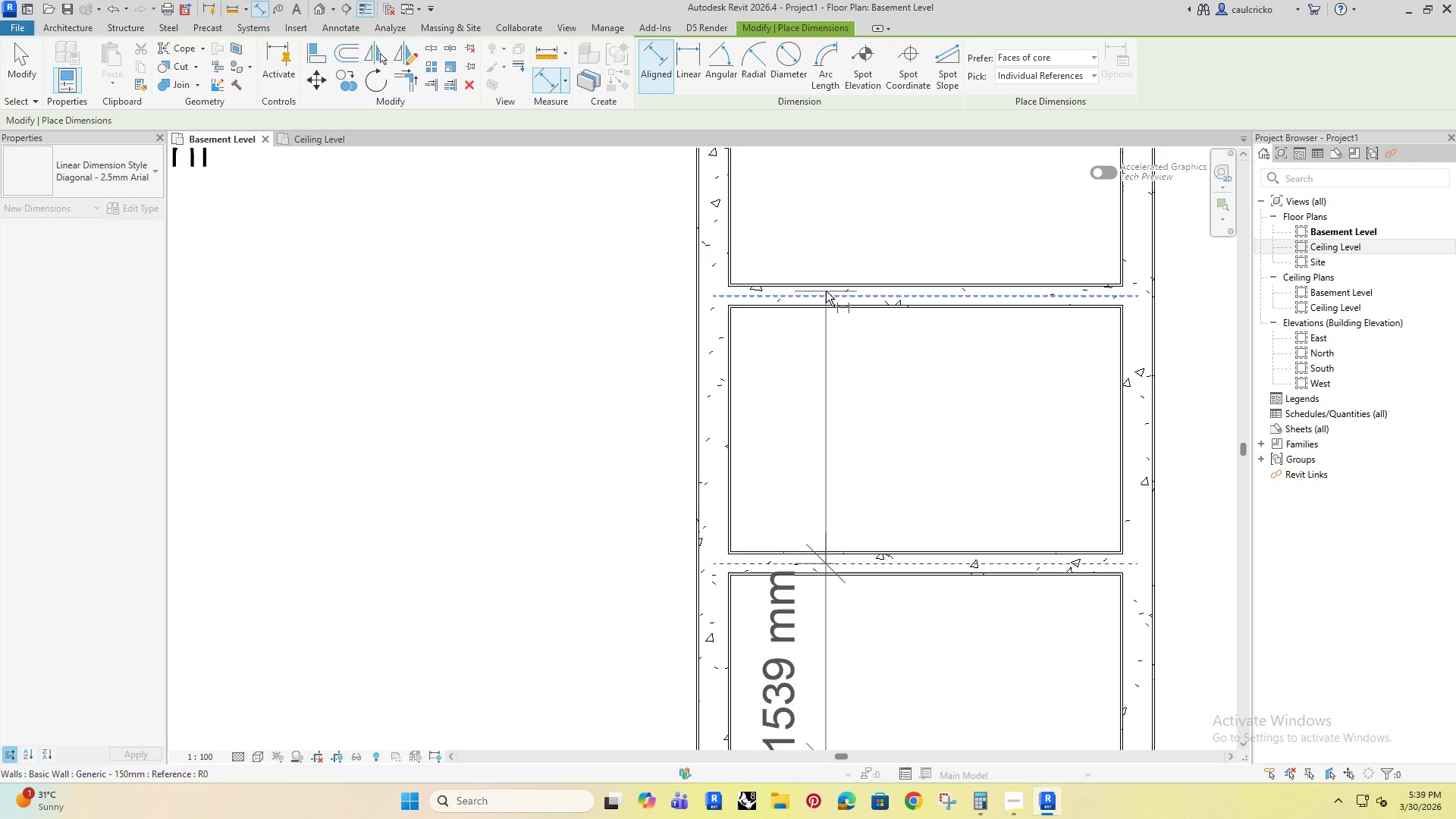 
left_click([826, 291])
 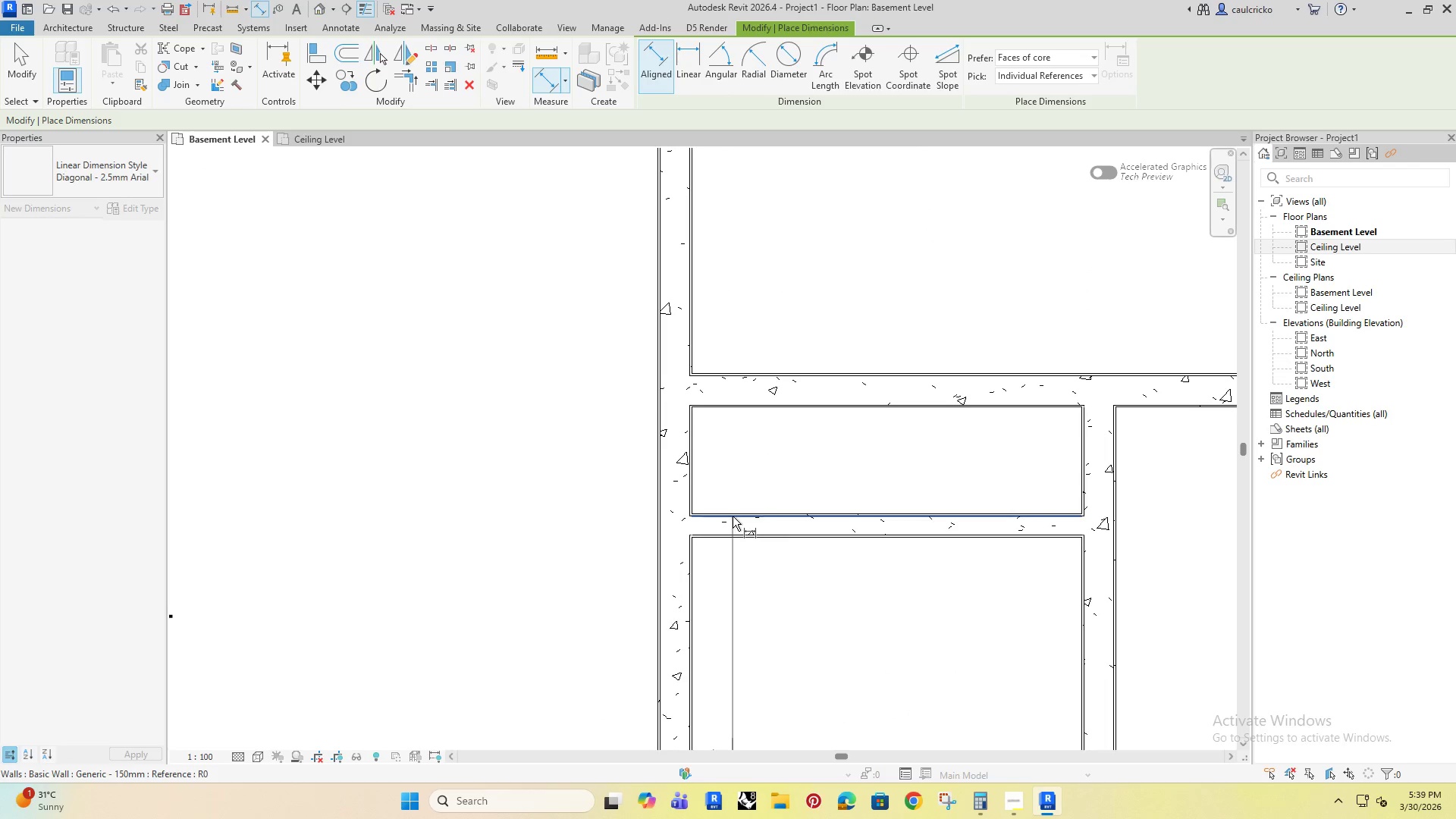 
left_click([737, 524])
 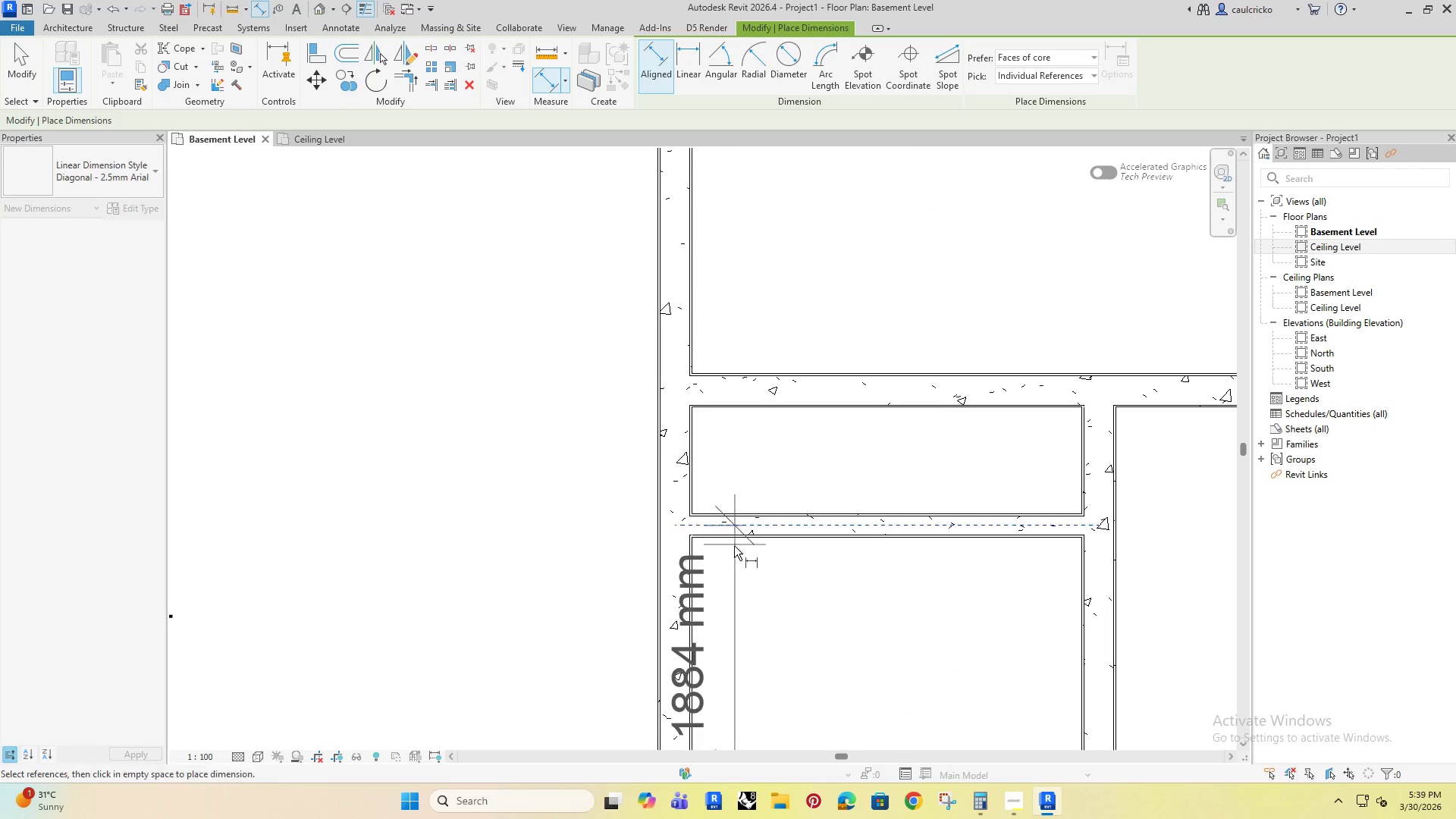 
scroll: coordinate [733, 546], scroll_direction: down, amount: 5.0
 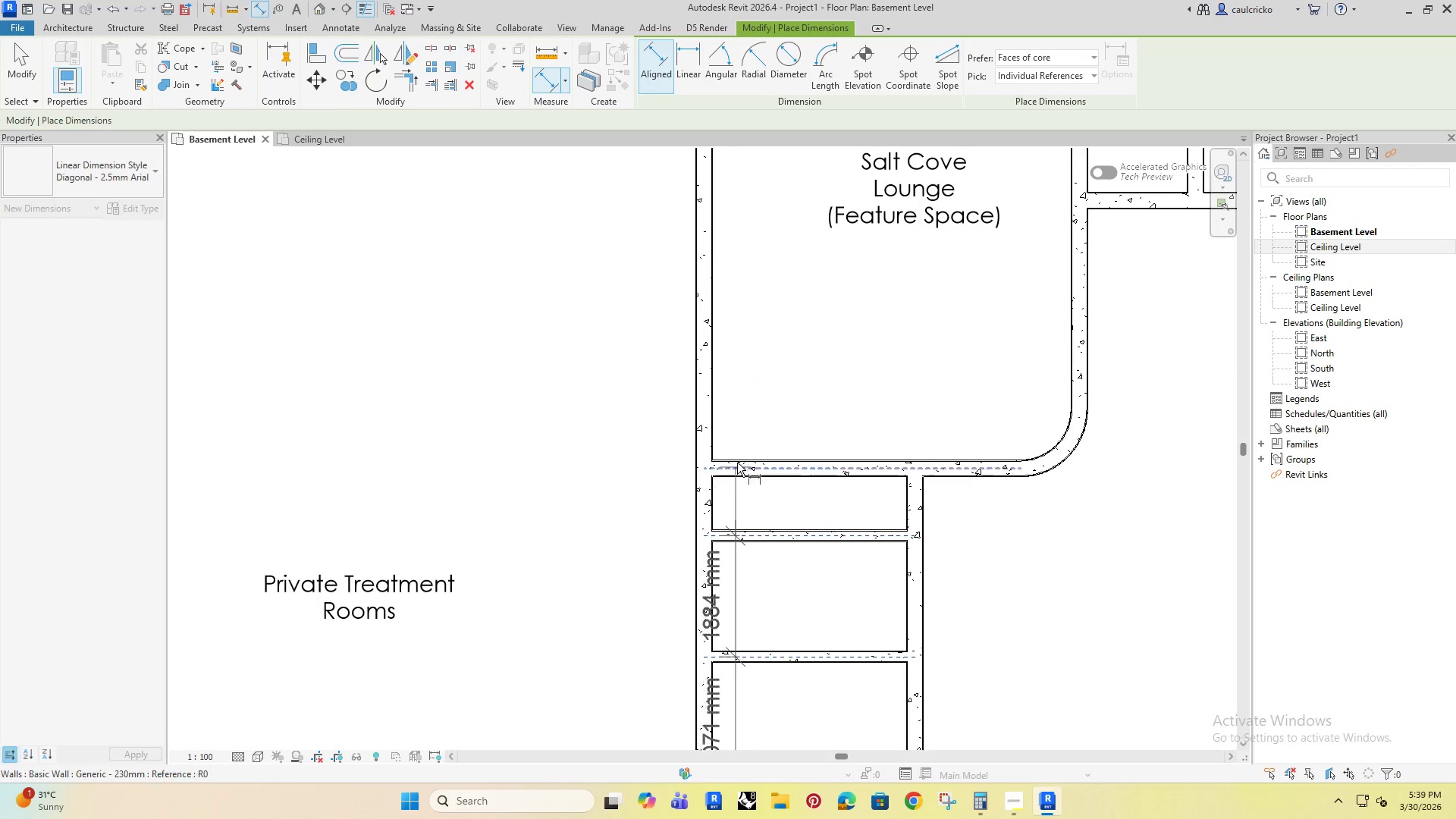 
scroll: coordinate [731, 494], scroll_direction: up, amount: 13.0
 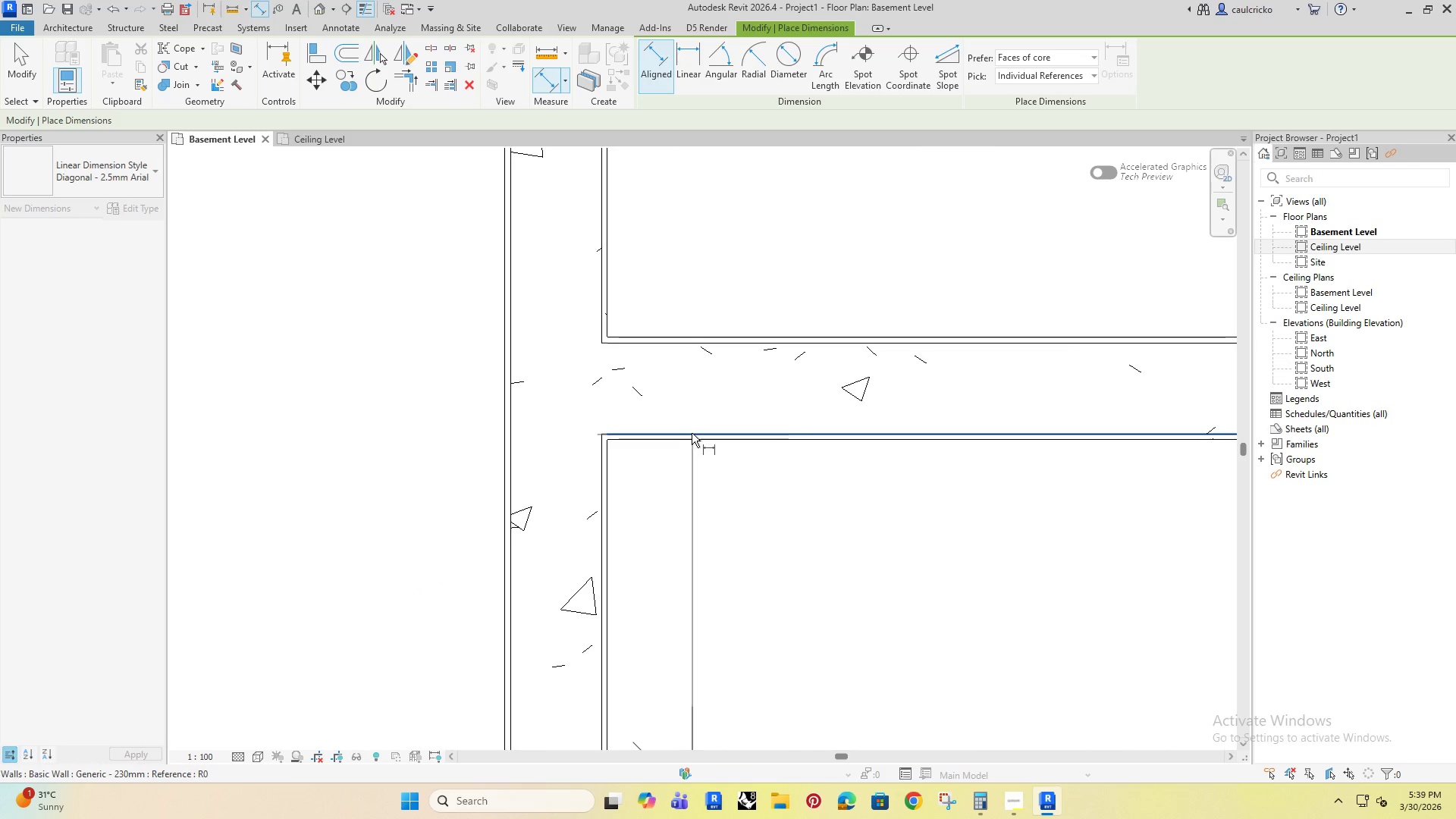 
left_click([692, 433])
 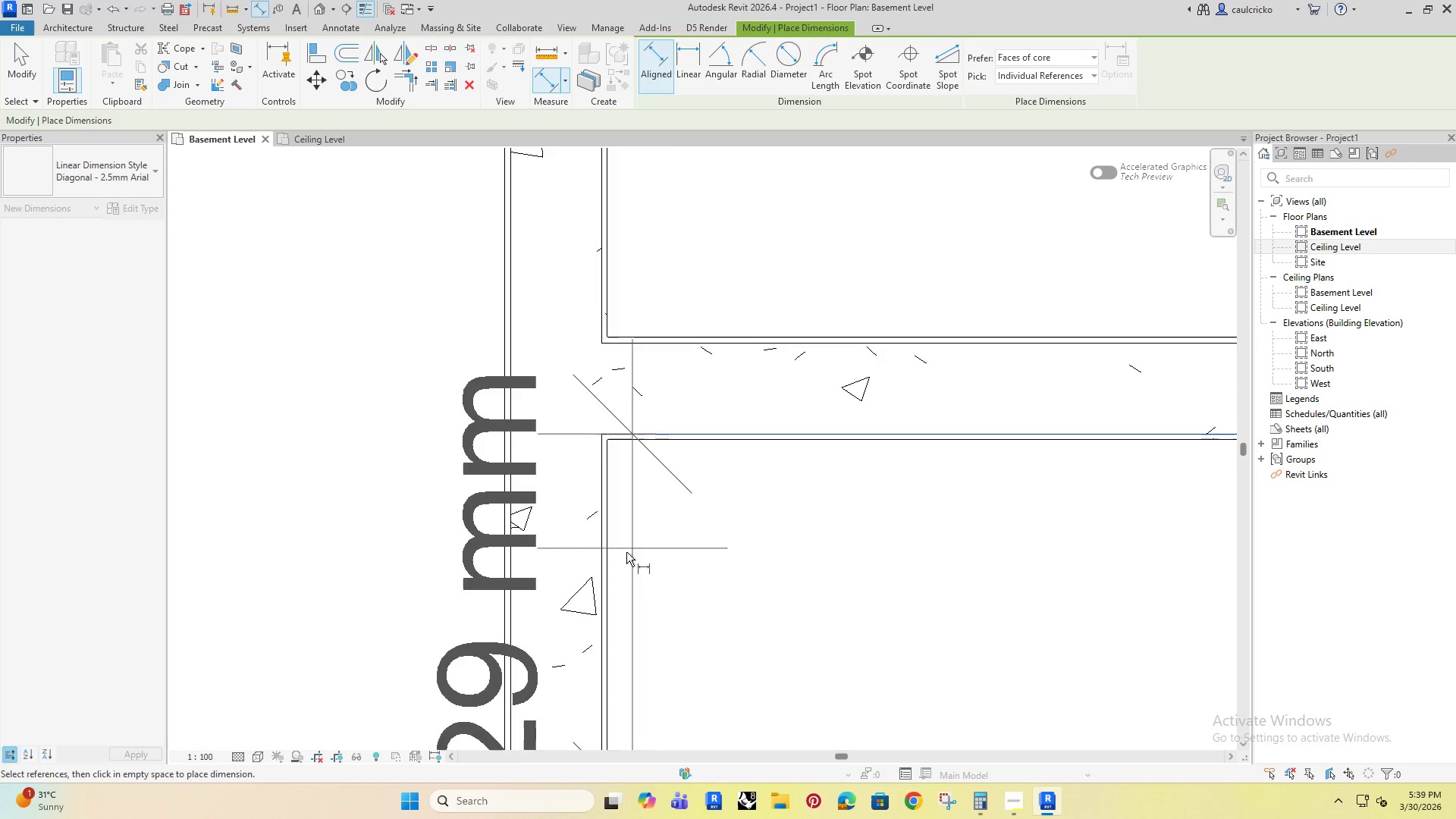 
scroll: coordinate [570, 605], scroll_direction: down, amount: 14.0
 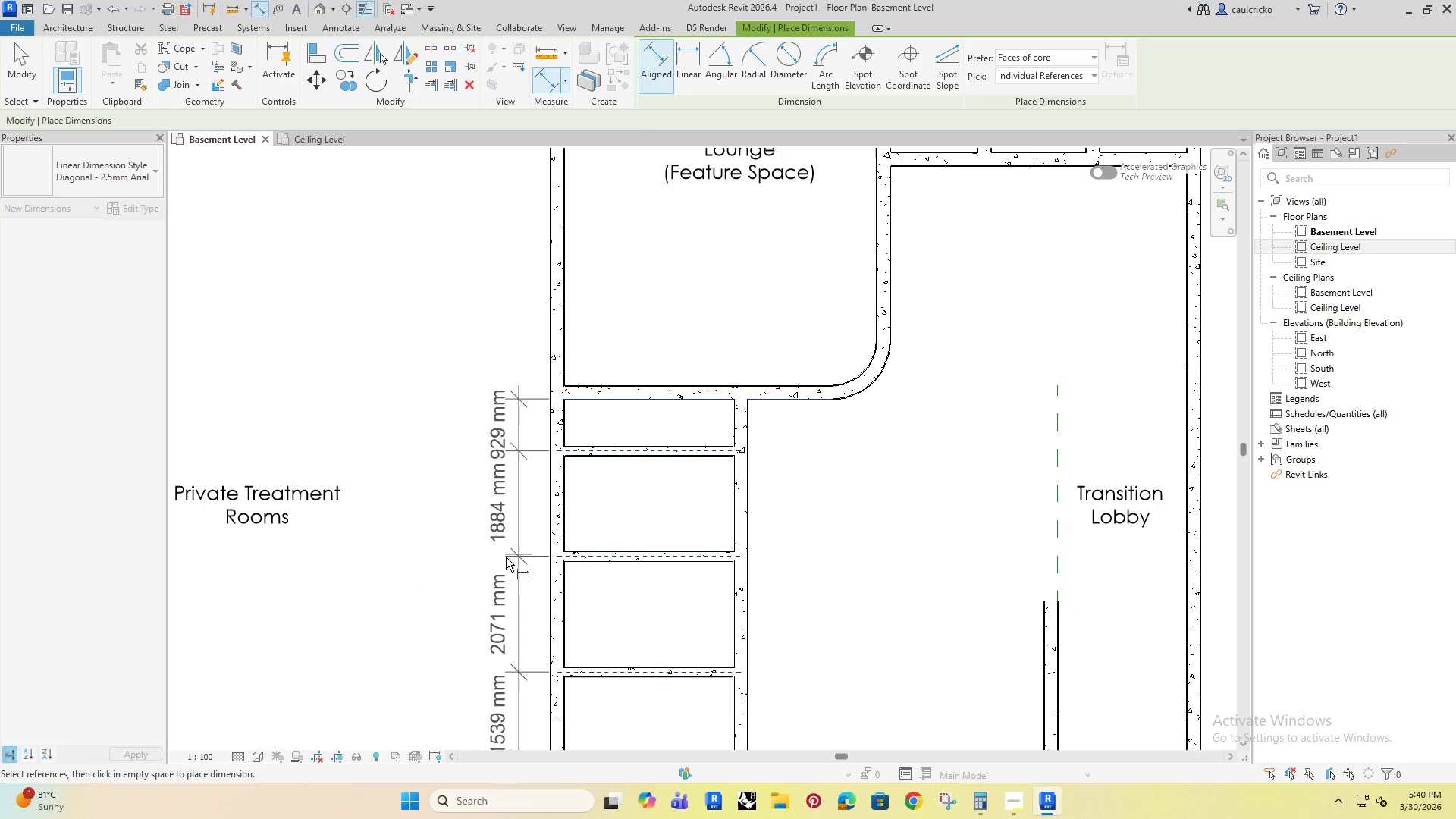 
left_click([477, 560])
 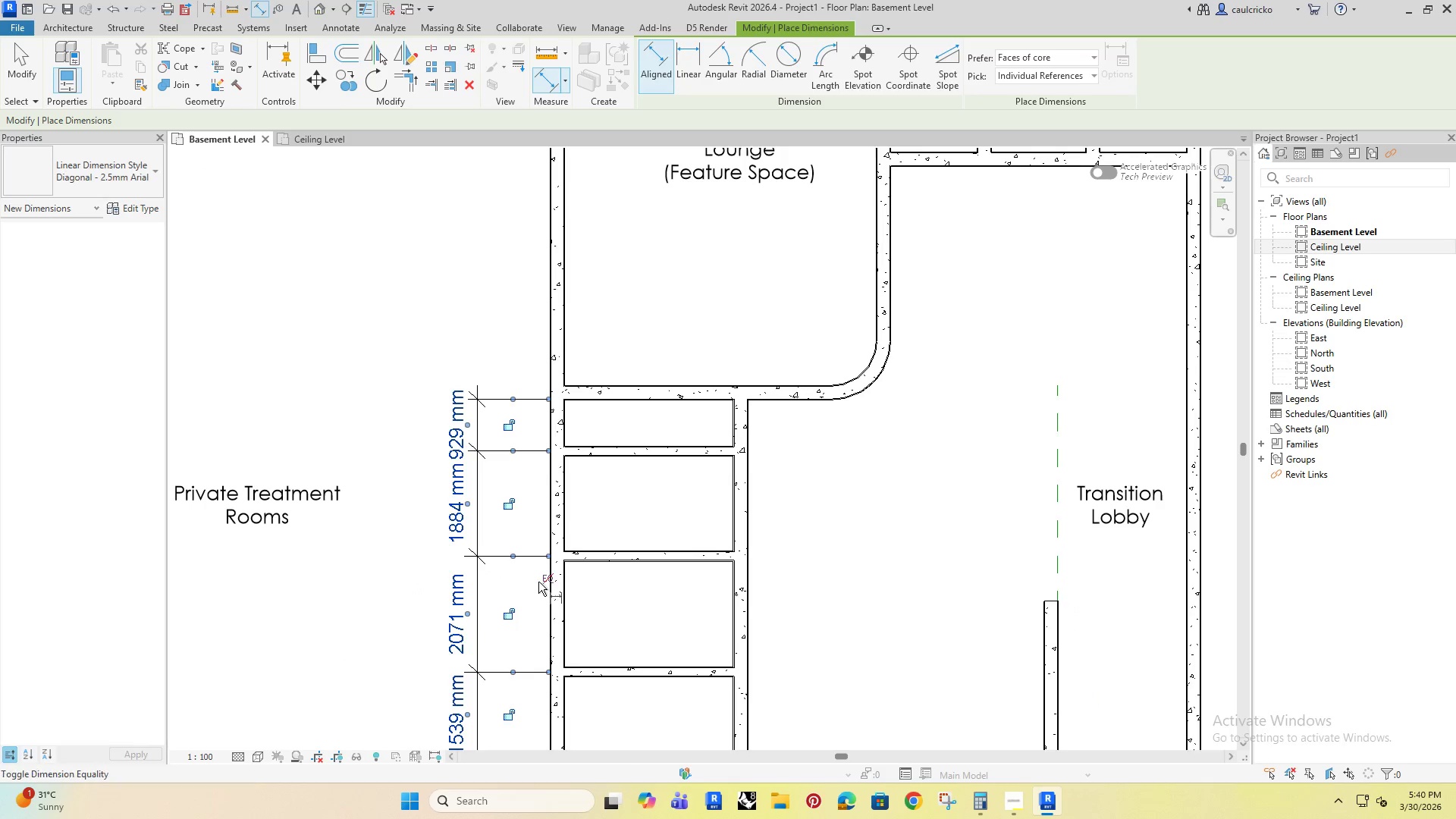 
left_click([544, 574])
 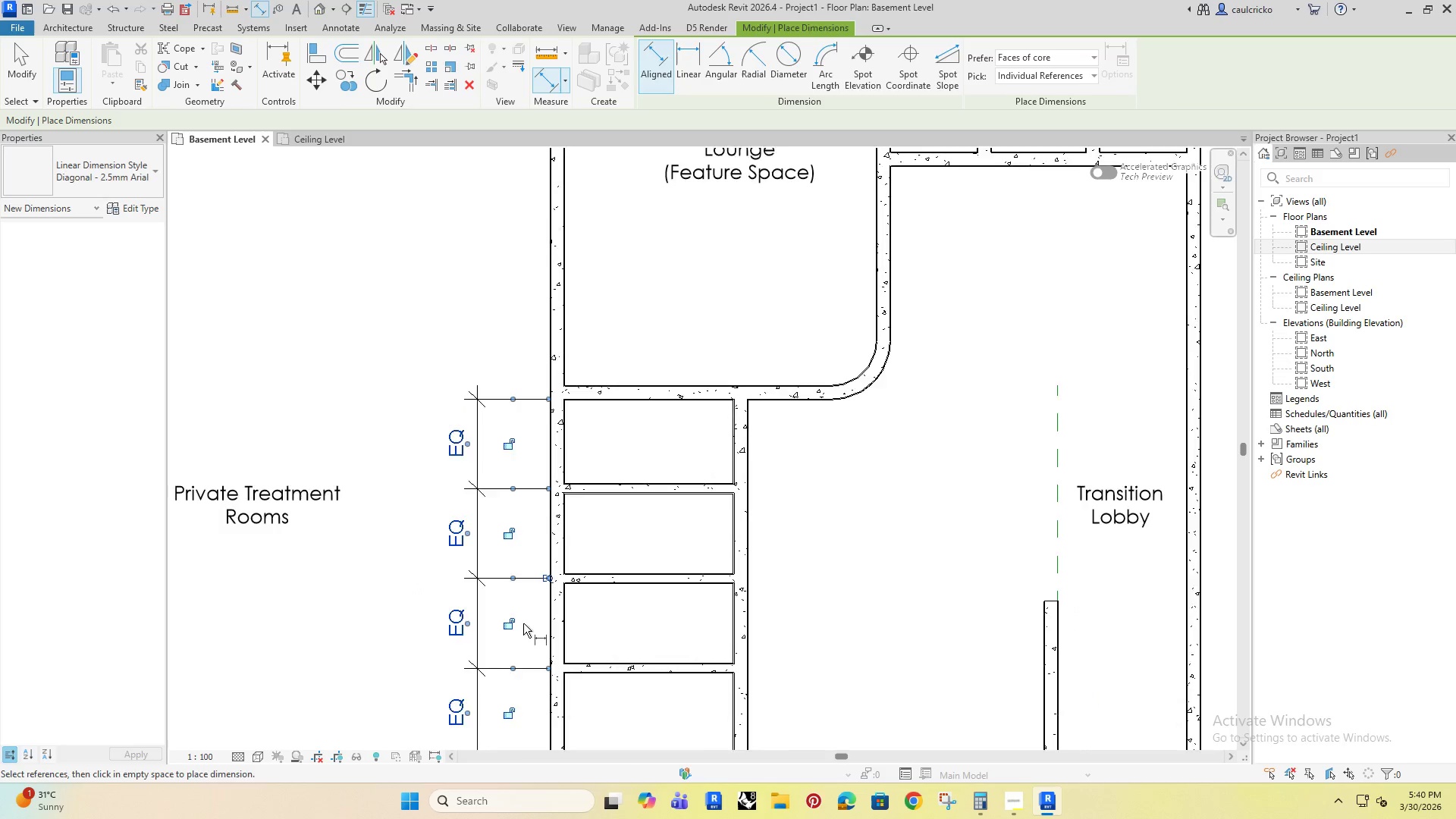 
scroll: coordinate [523, 623], scroll_direction: down, amount: 3.0
 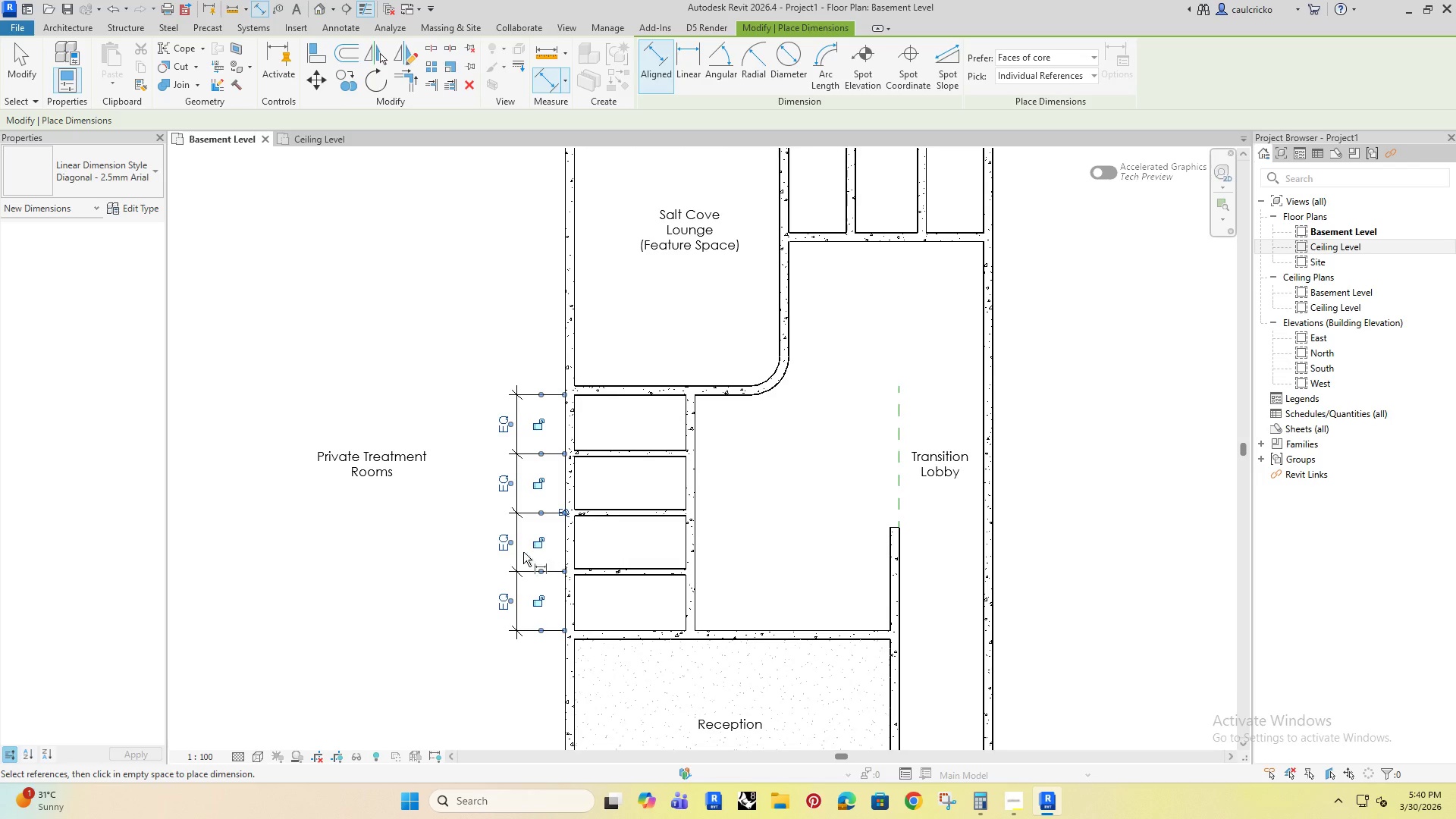 
key(Escape)
 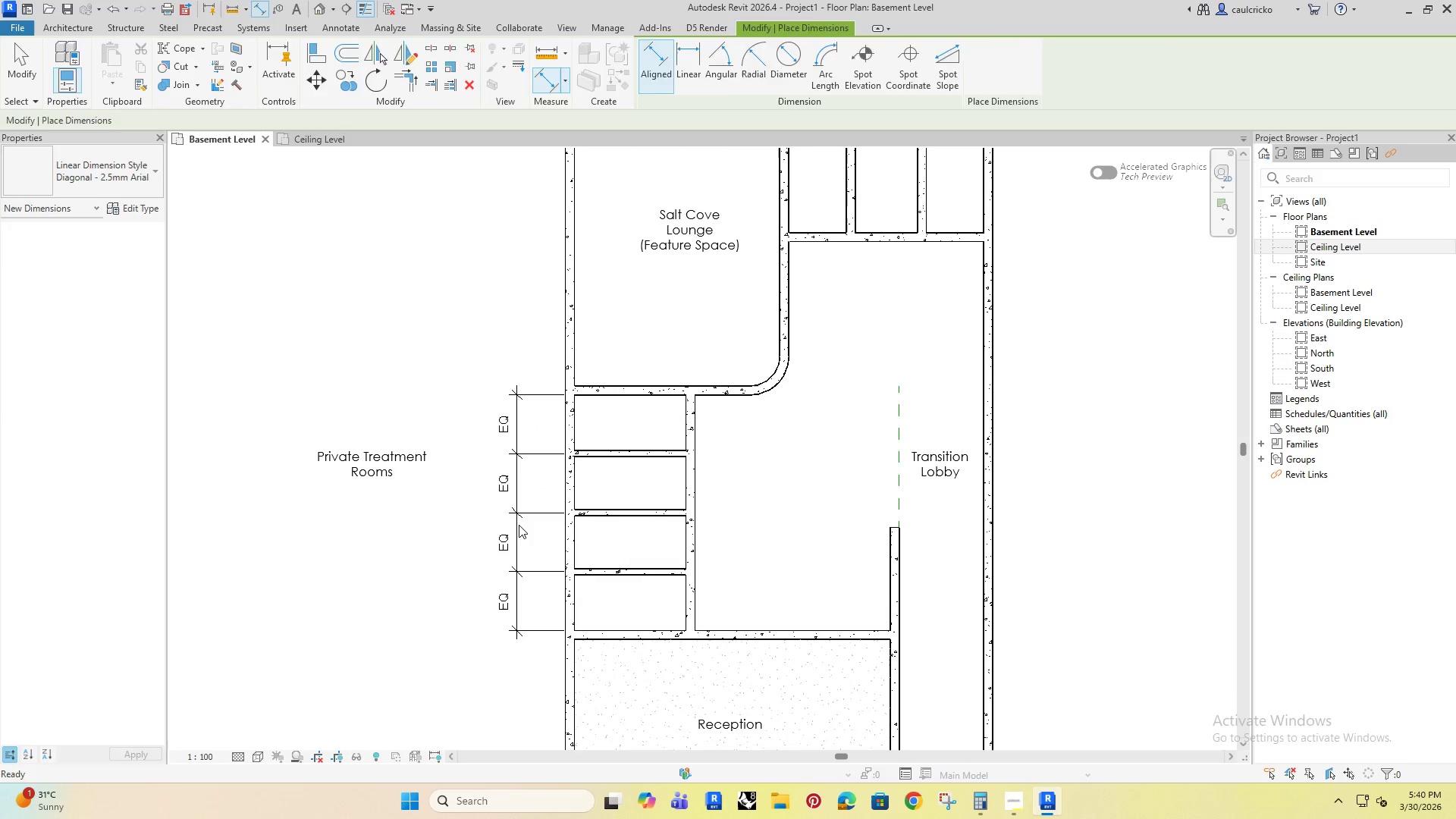 
key(Escape)
 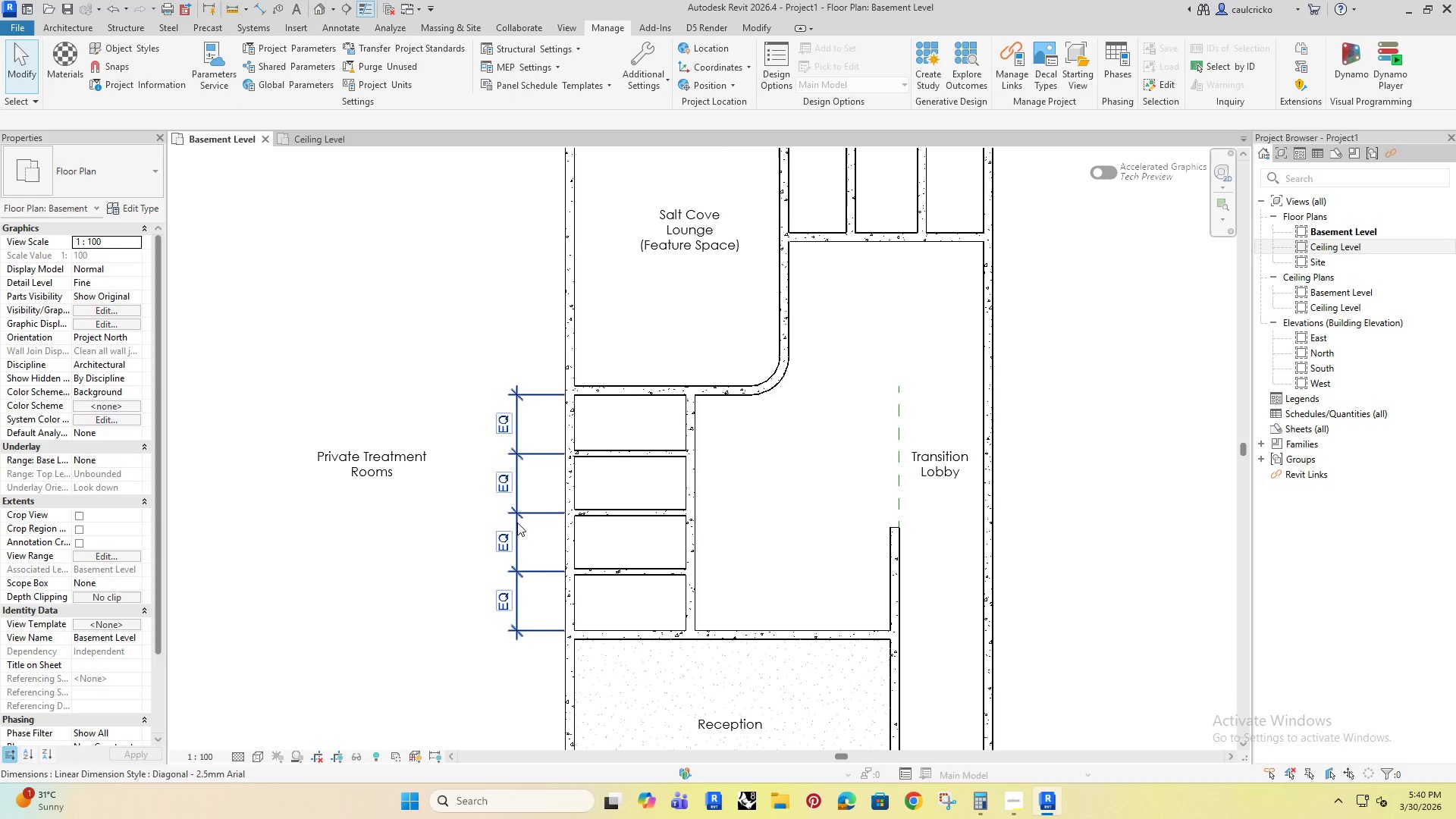 
left_click([517, 522])
 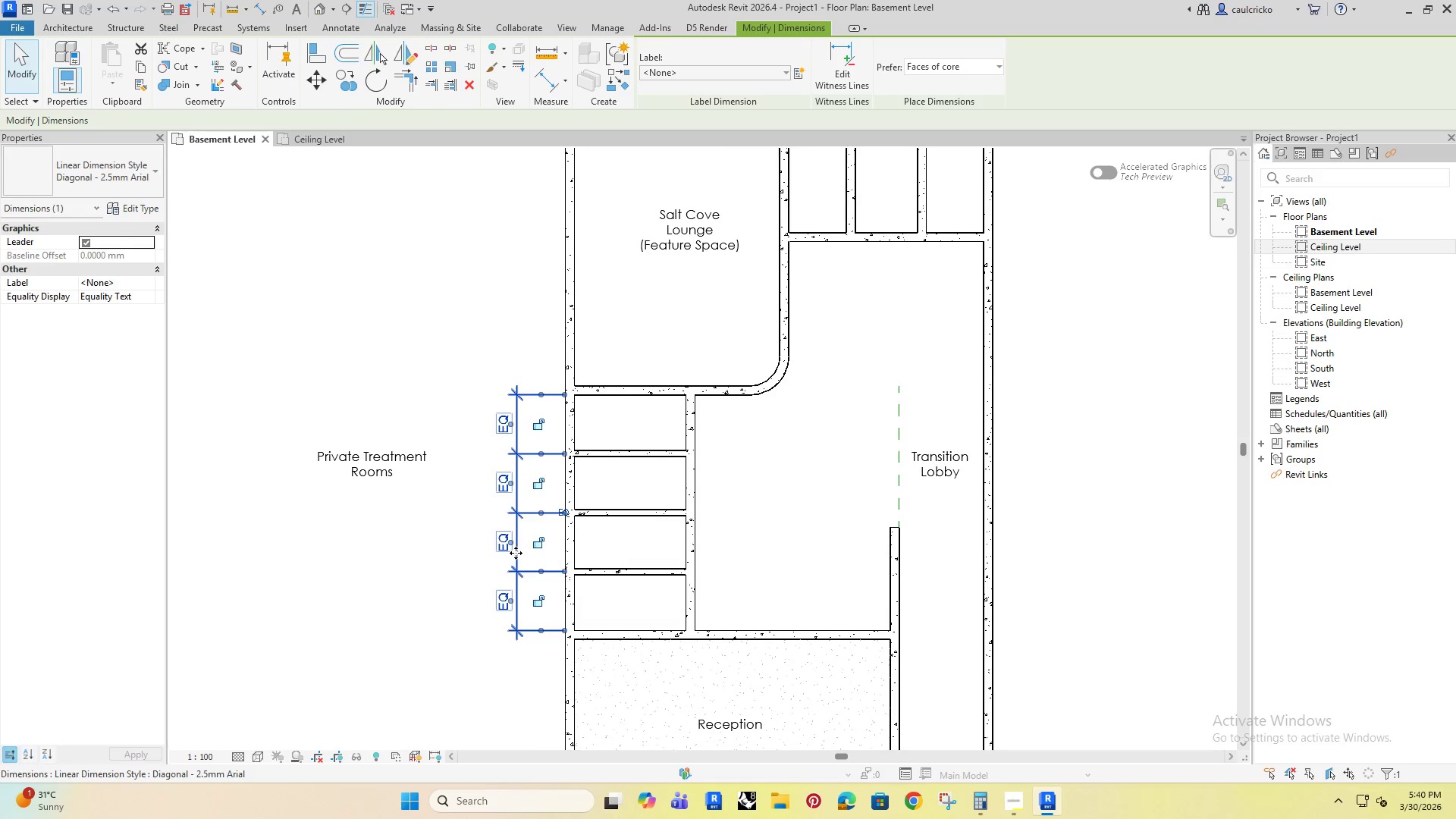 
key(Delete)
 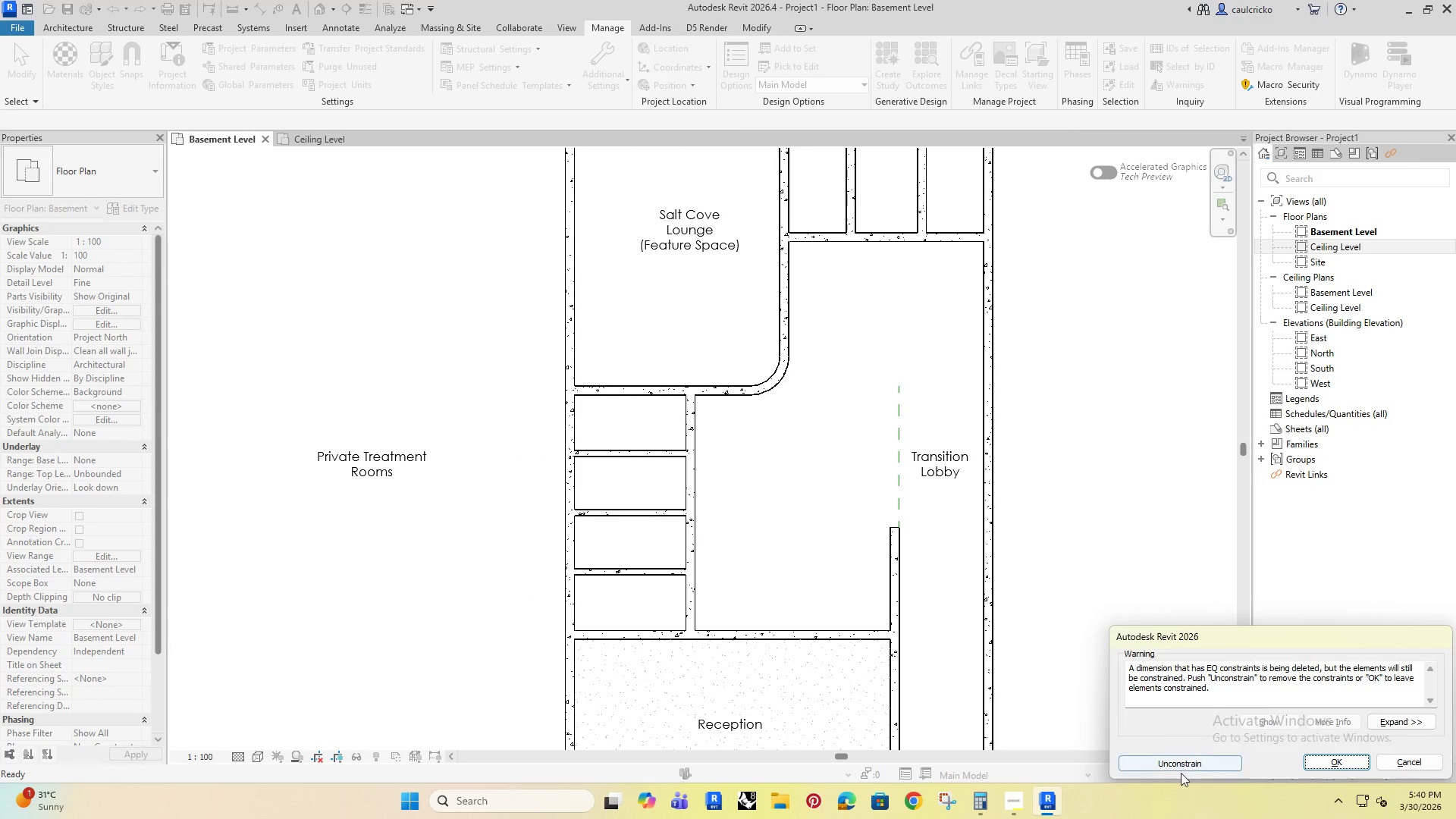 
left_click([1182, 758])
 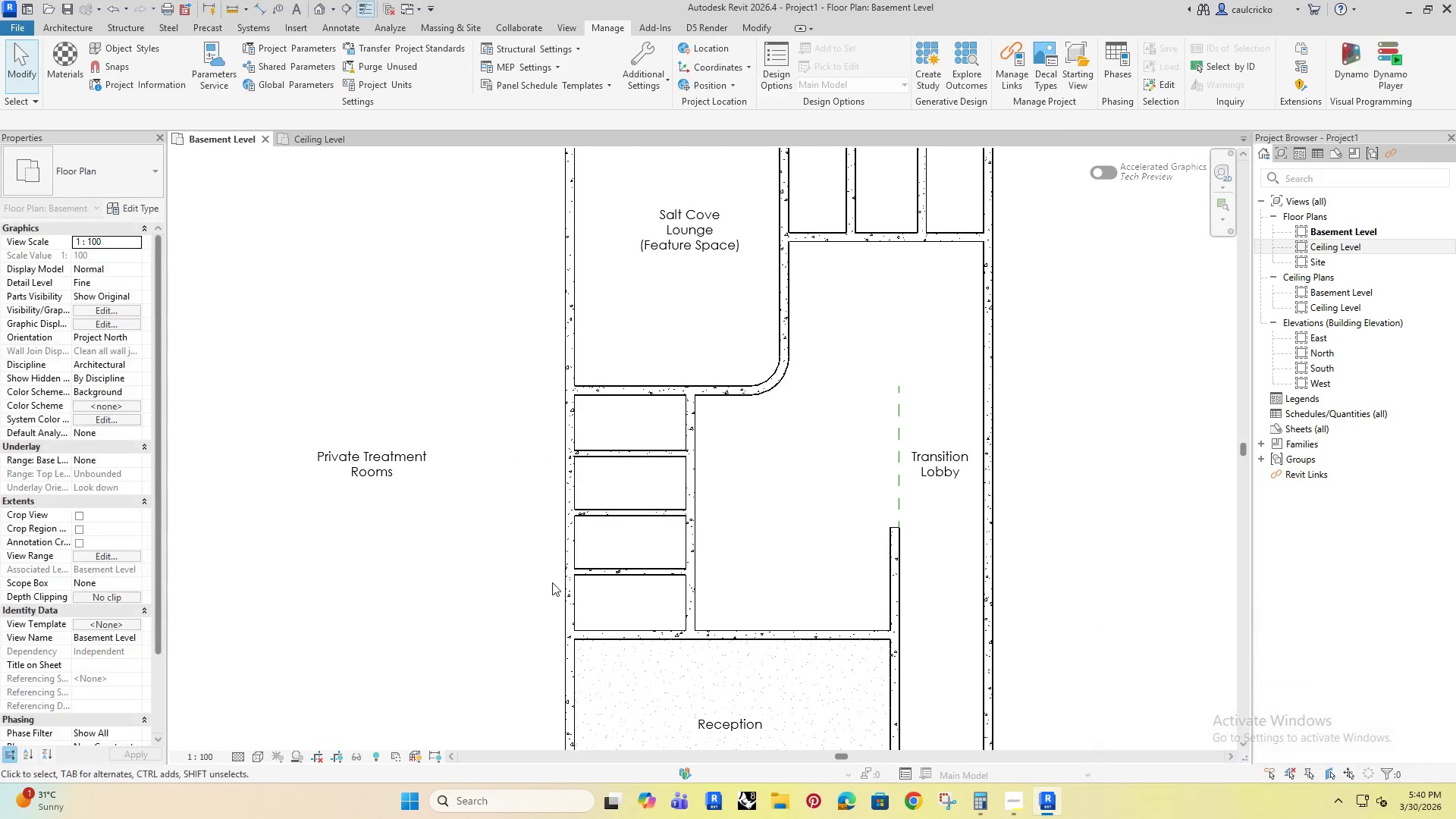 
key(D)
 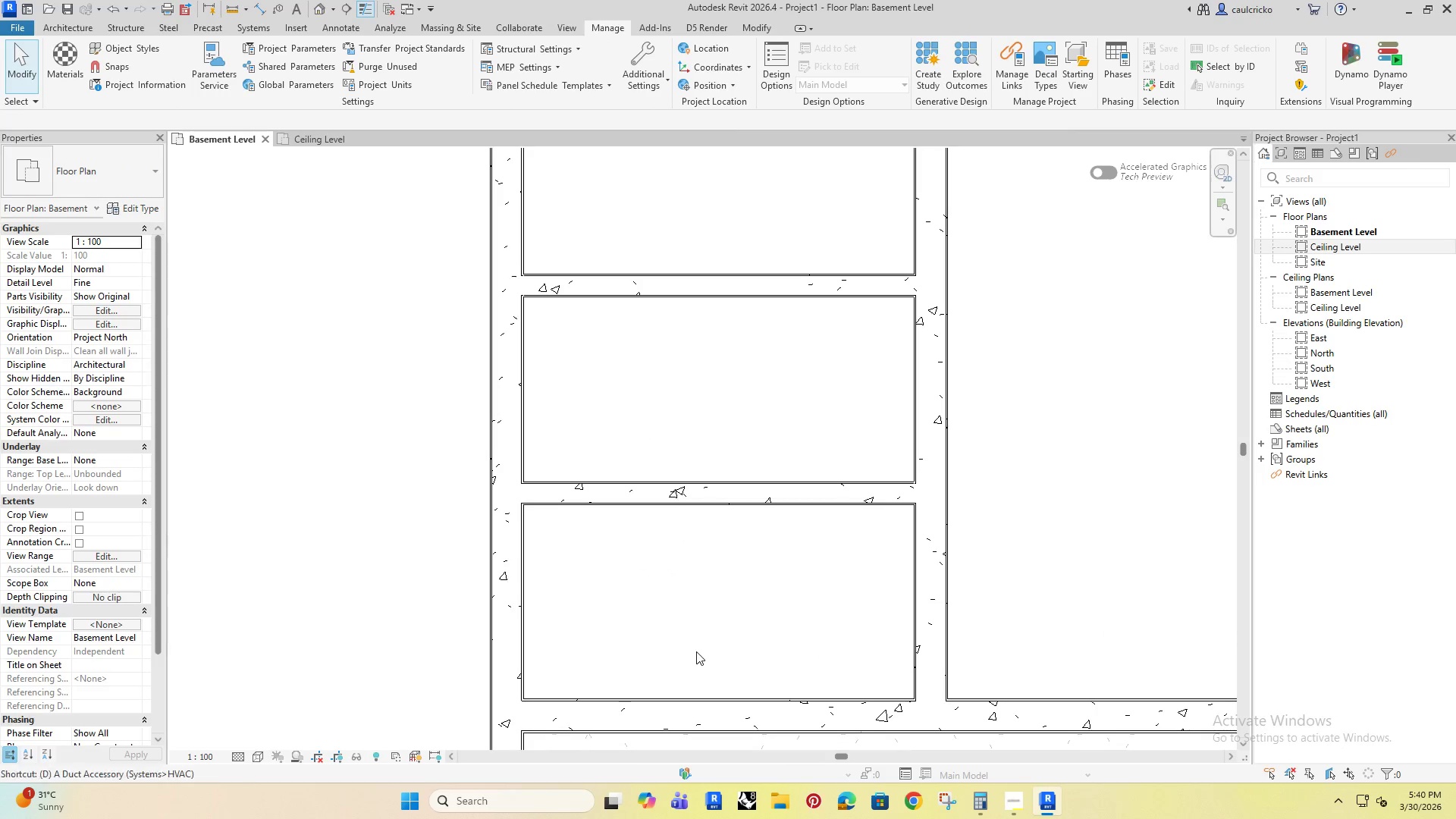 
scroll: coordinate [696, 651], scroll_direction: up, amount: 9.0
 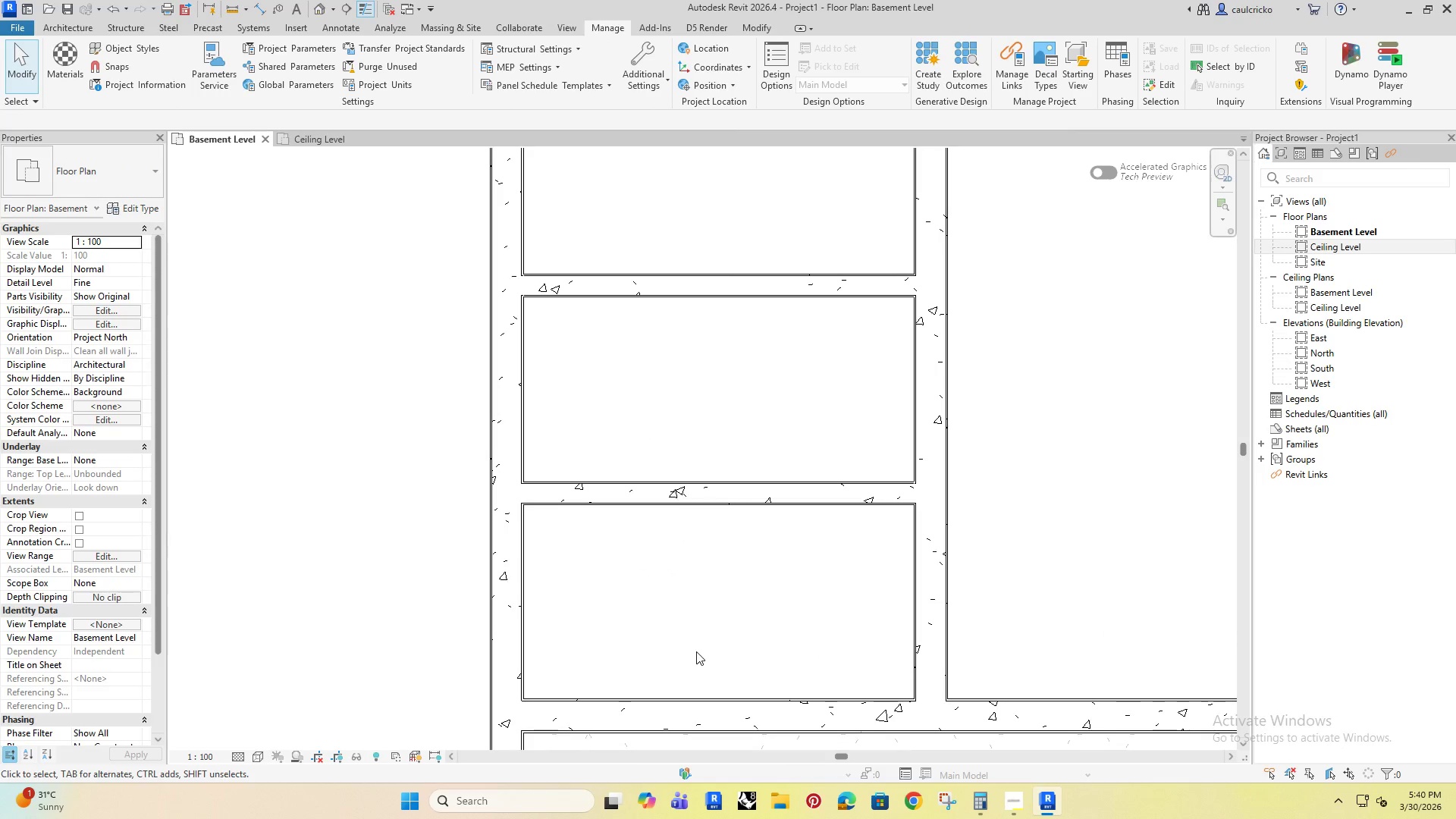 
key(I)
 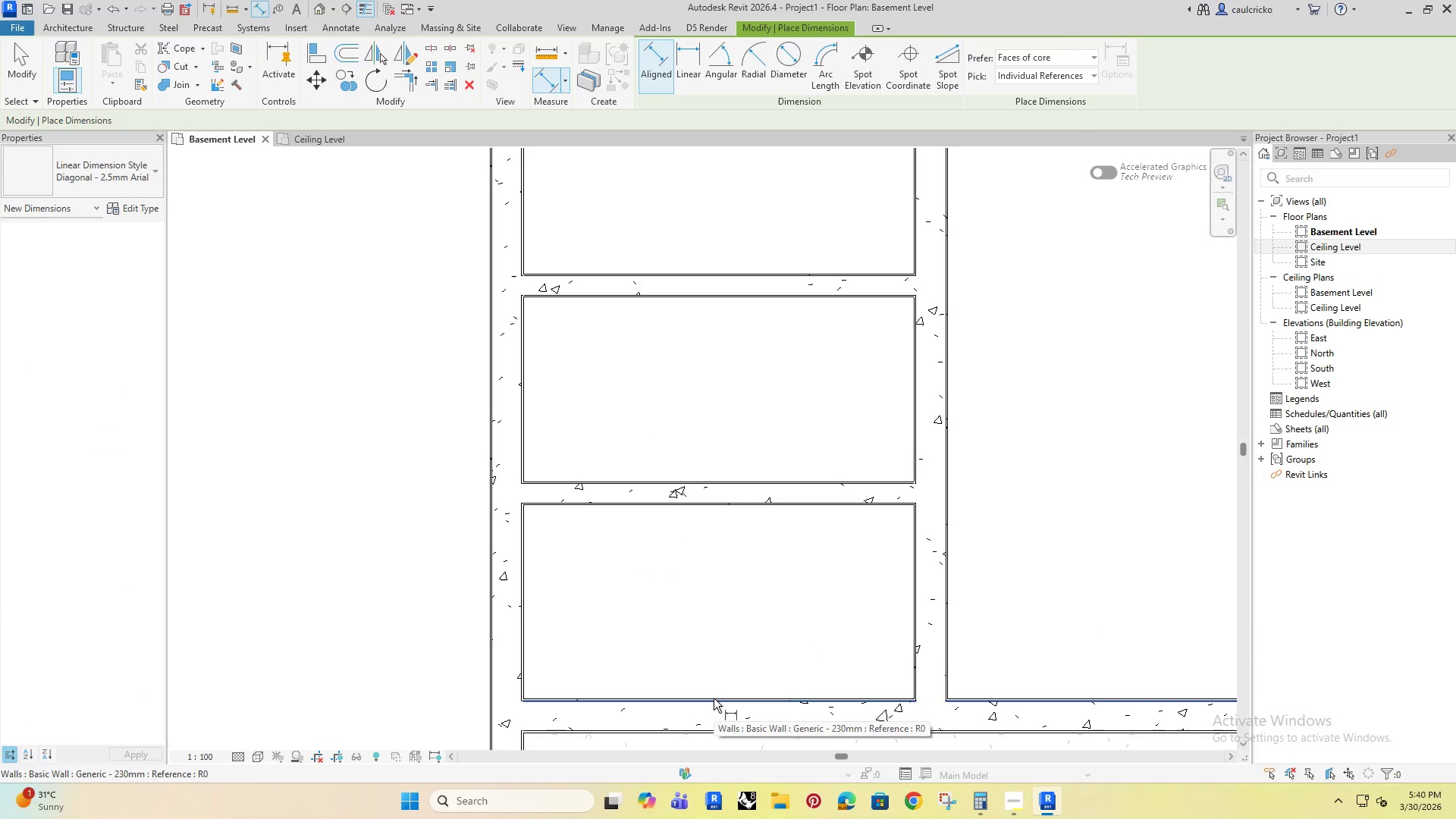 
left_click([711, 698])
 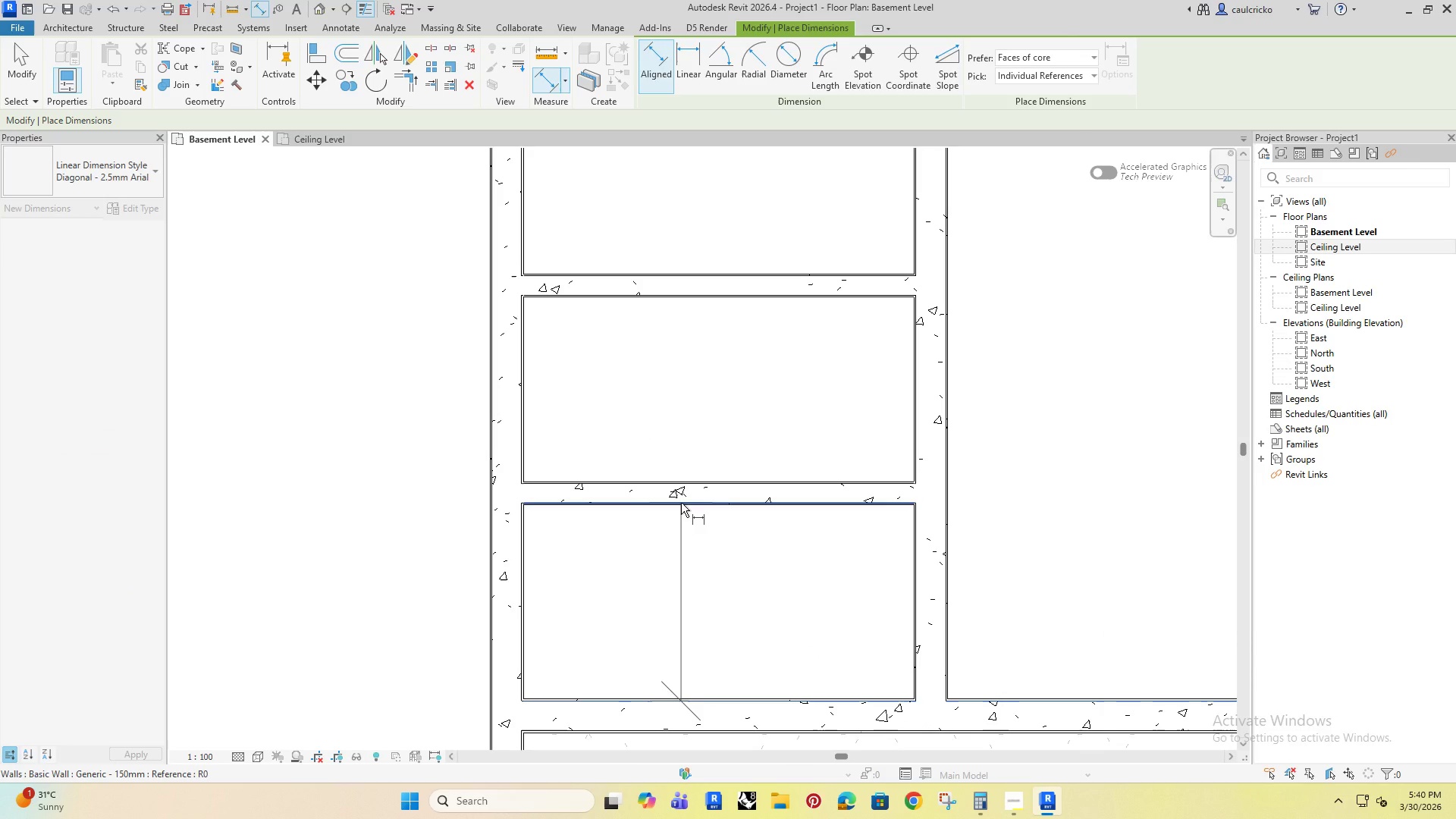 
left_click([681, 503])
 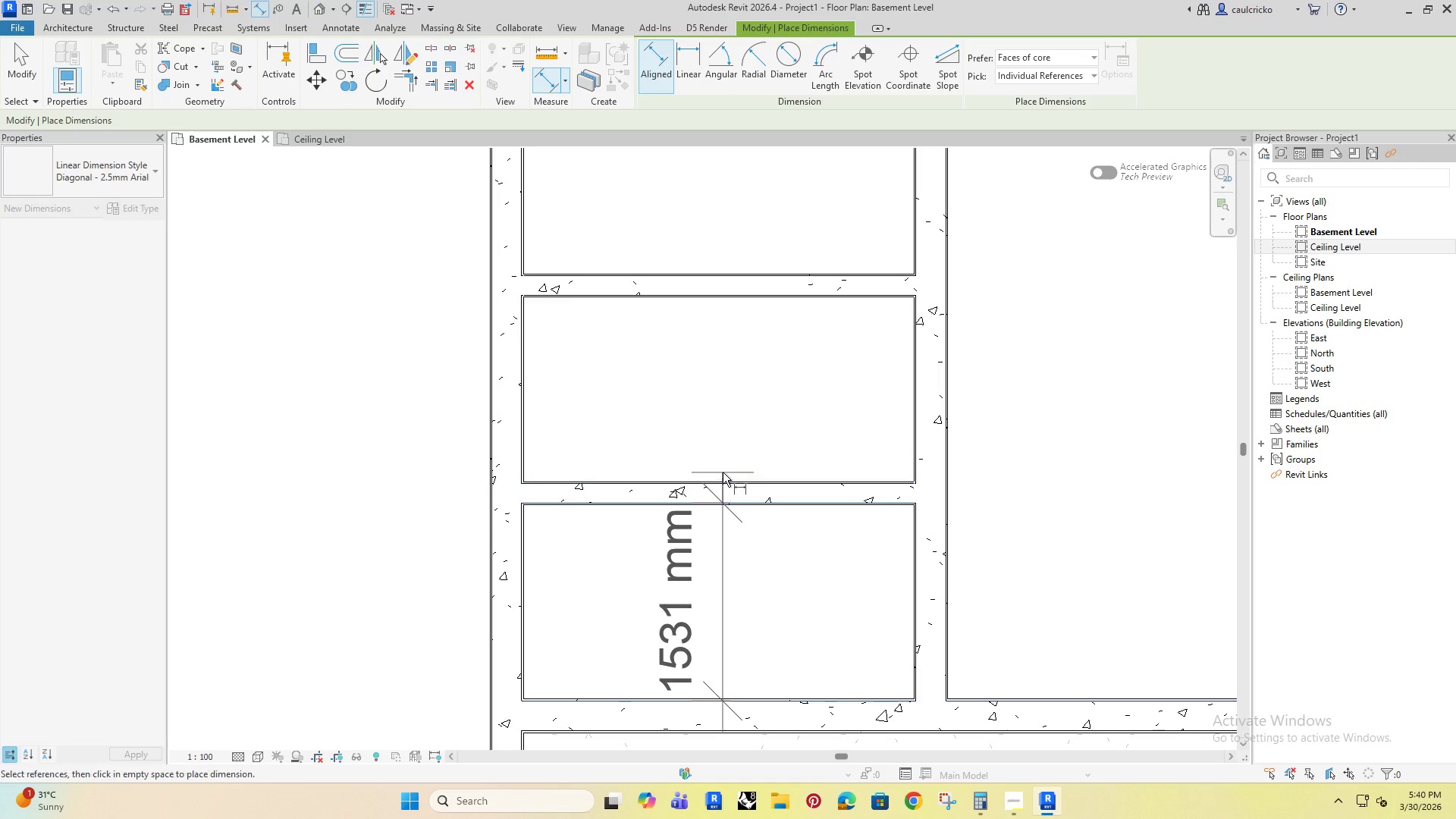 
scroll: coordinate [721, 485], scroll_direction: up, amount: 6.0
 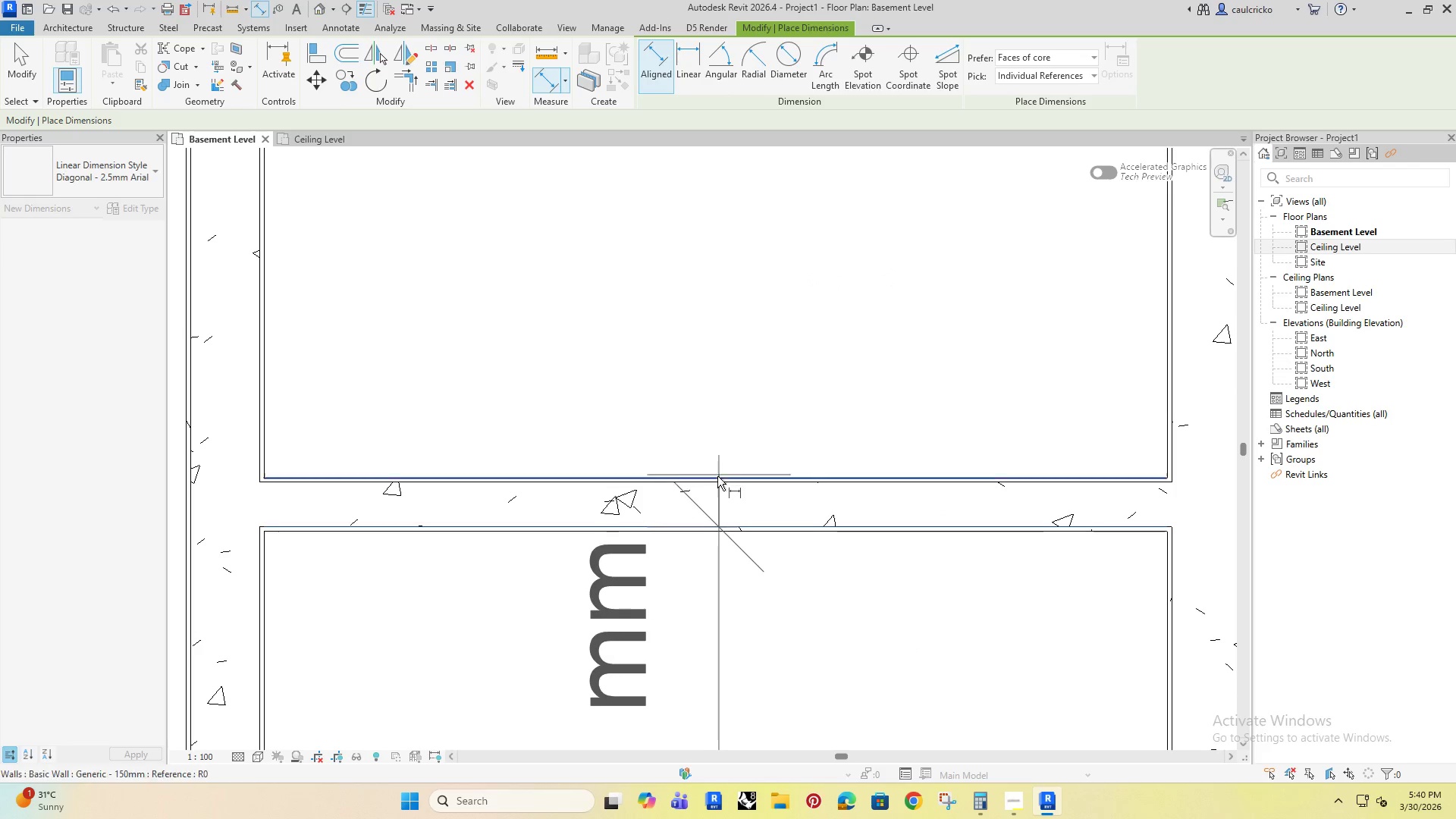 
scroll: coordinate [715, 480], scroll_direction: down, amount: 6.0
 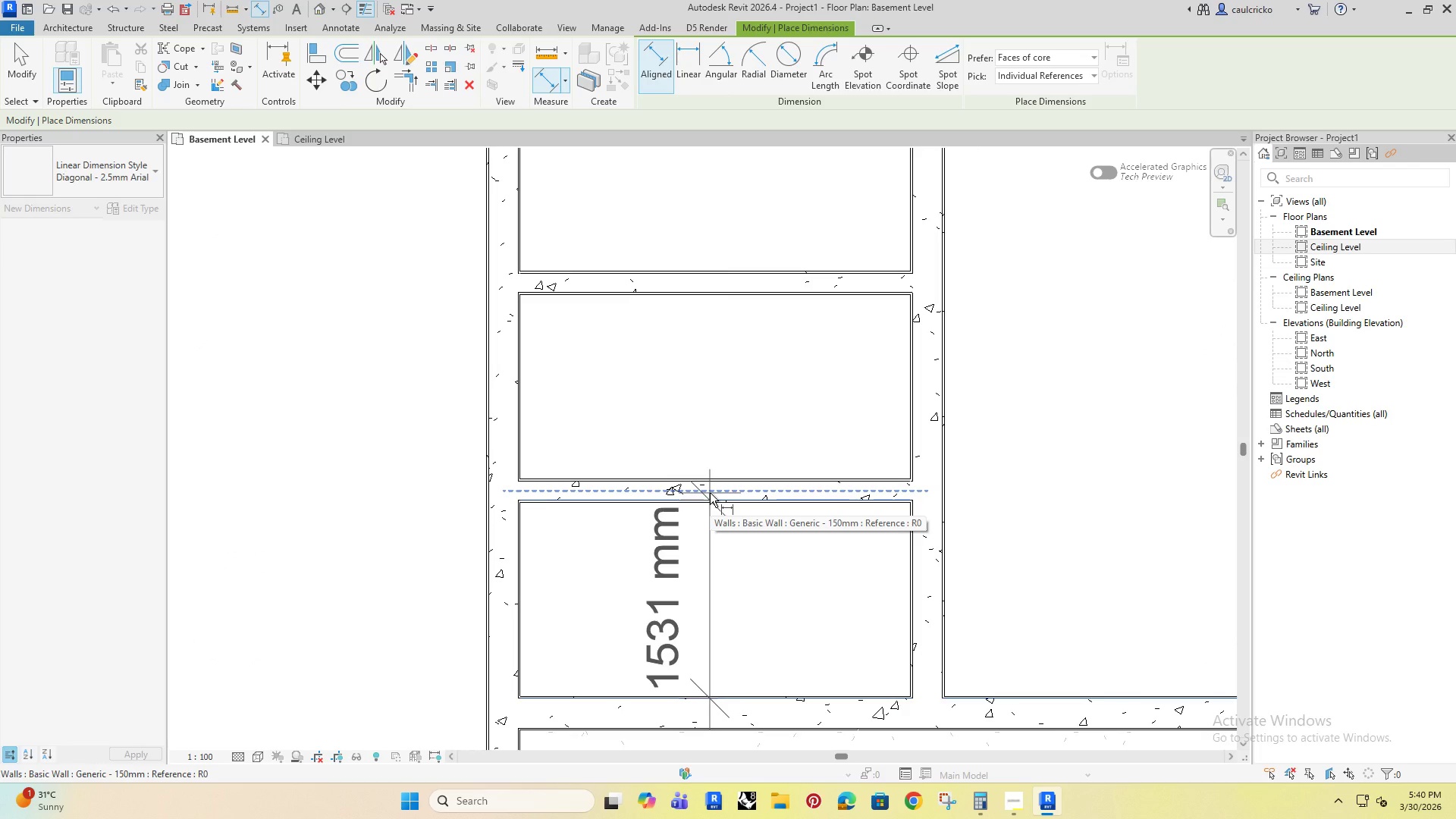 
key(Escape)
 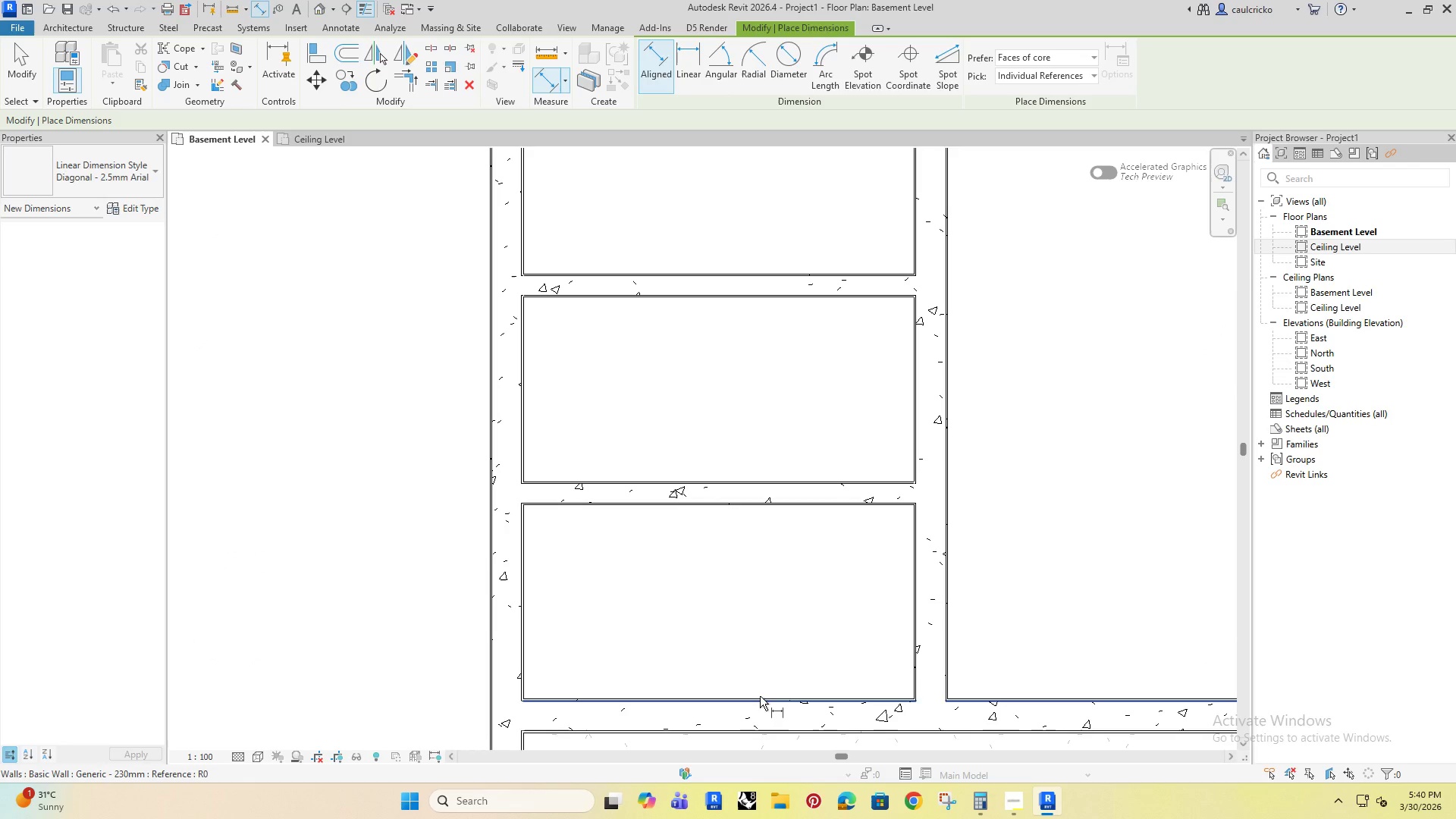 
left_click([758, 695])
 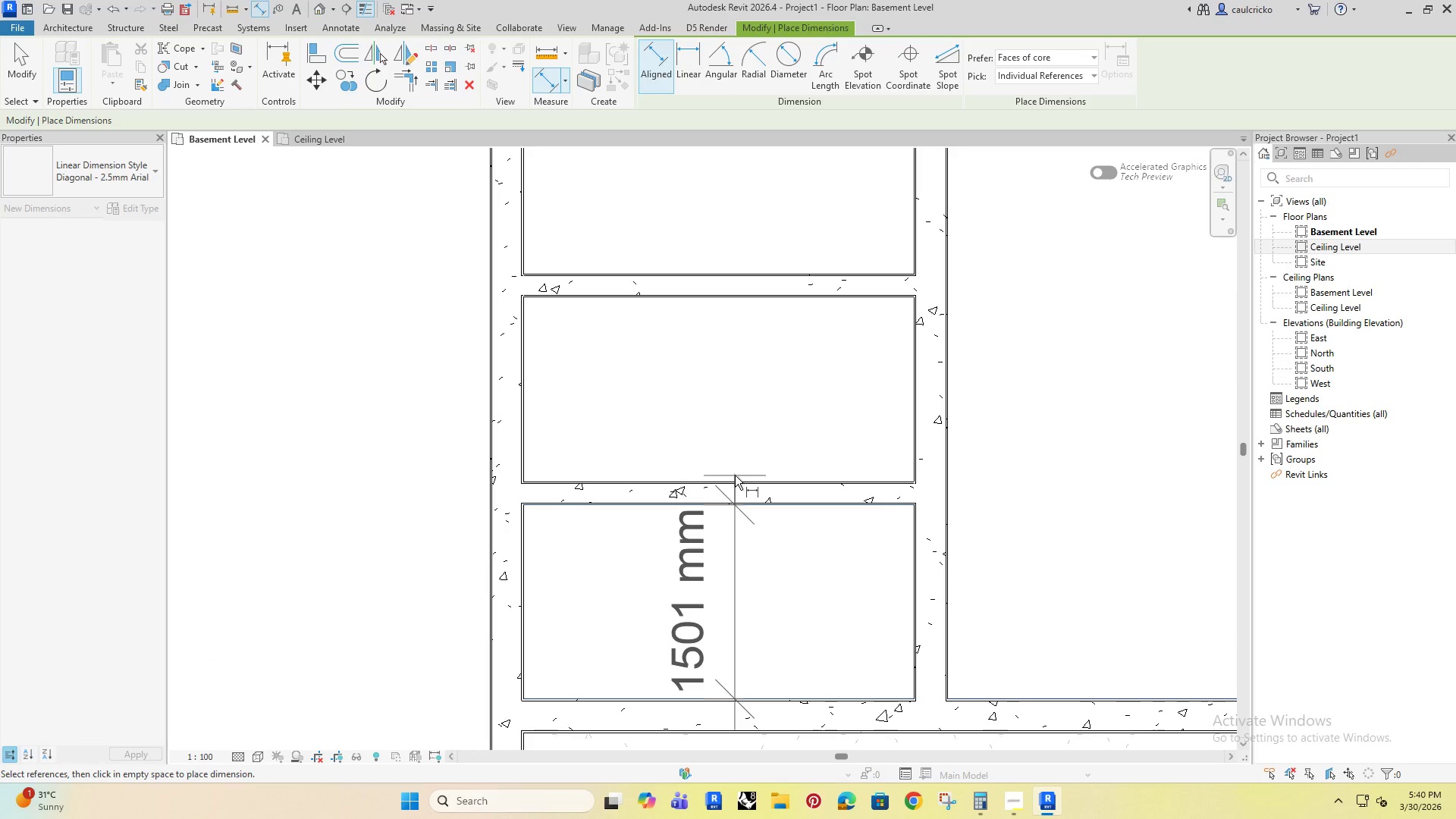 
left_click([736, 481])
 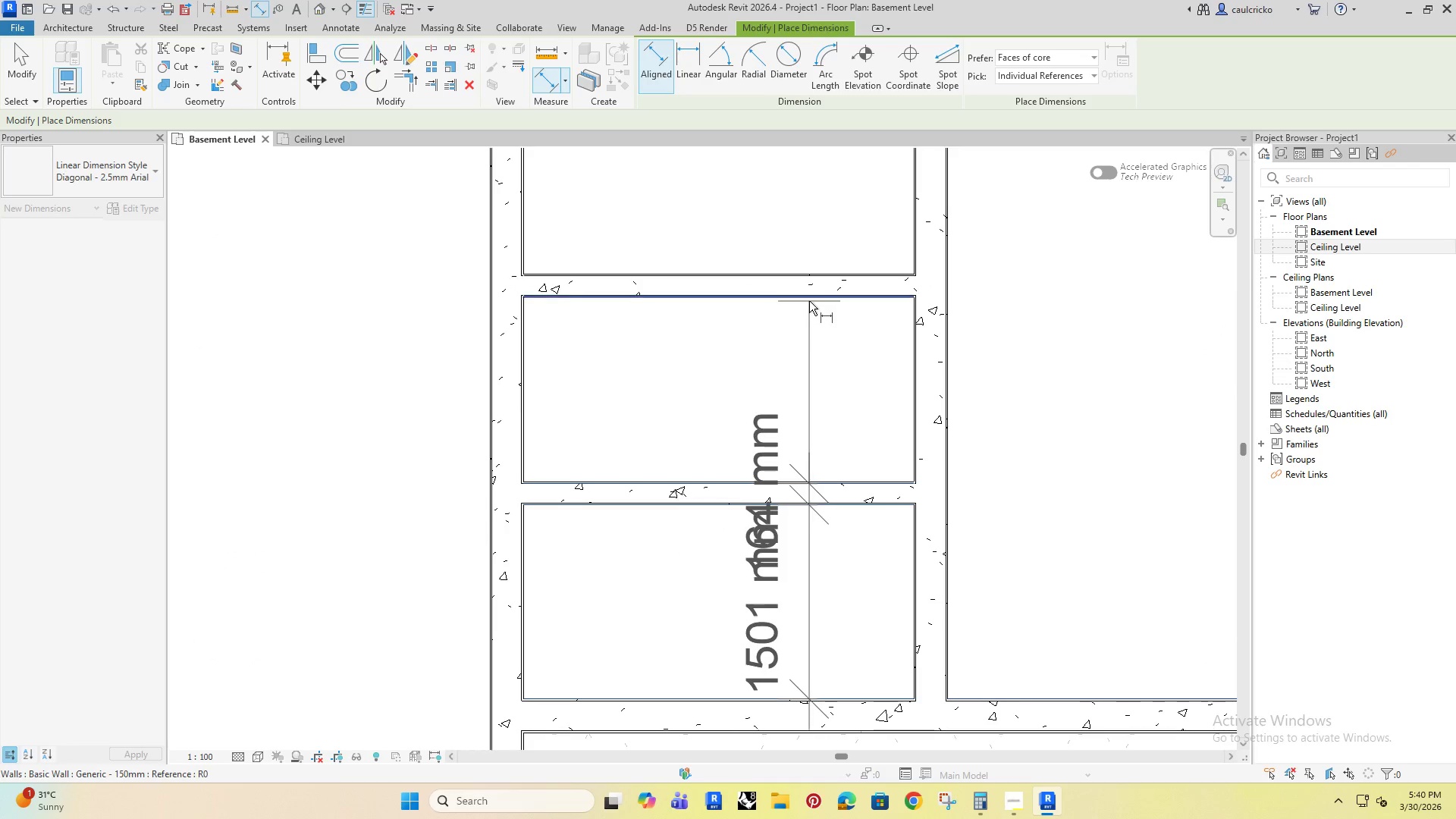 
left_click([809, 303])
 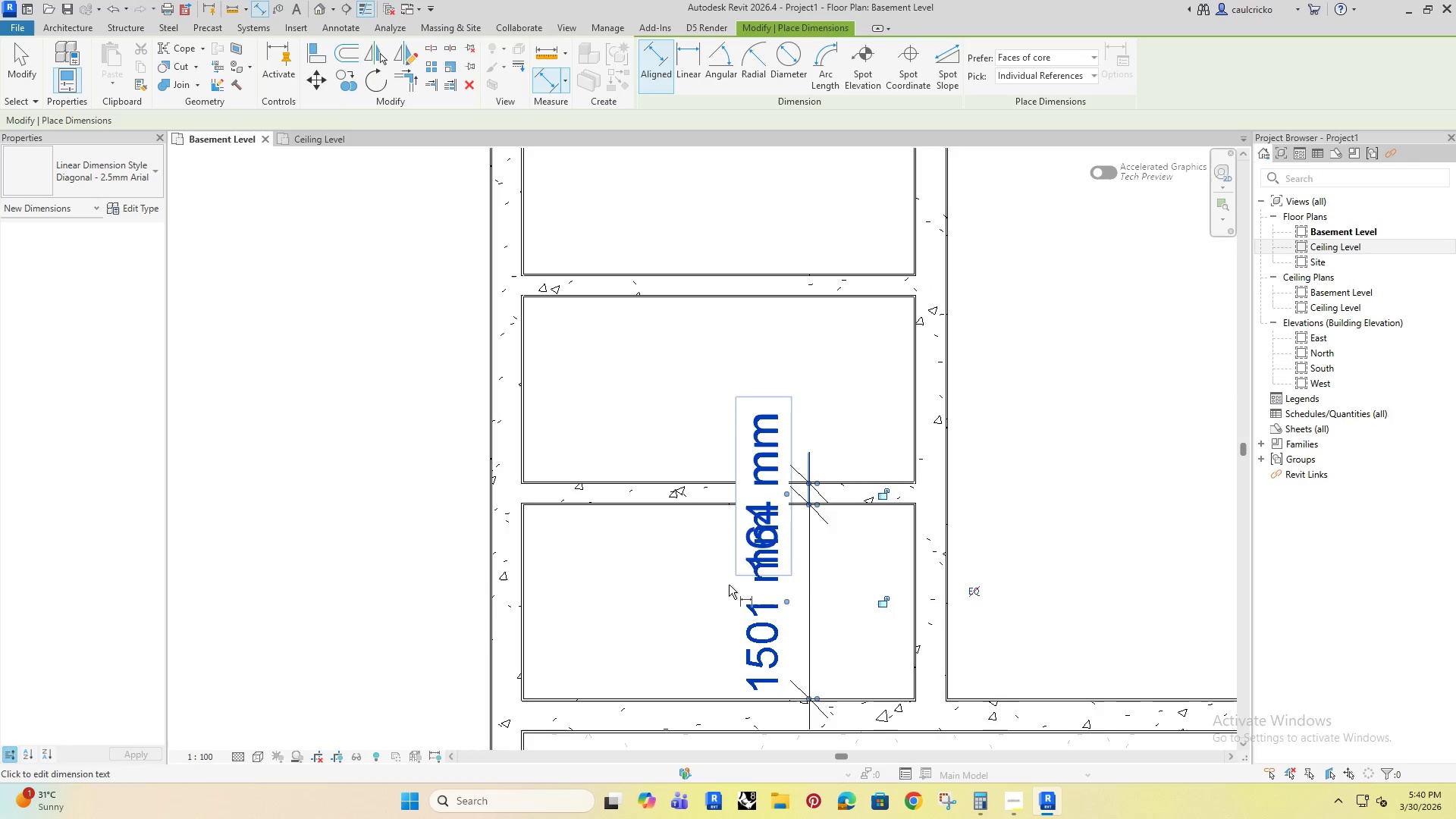 
key(Escape)
 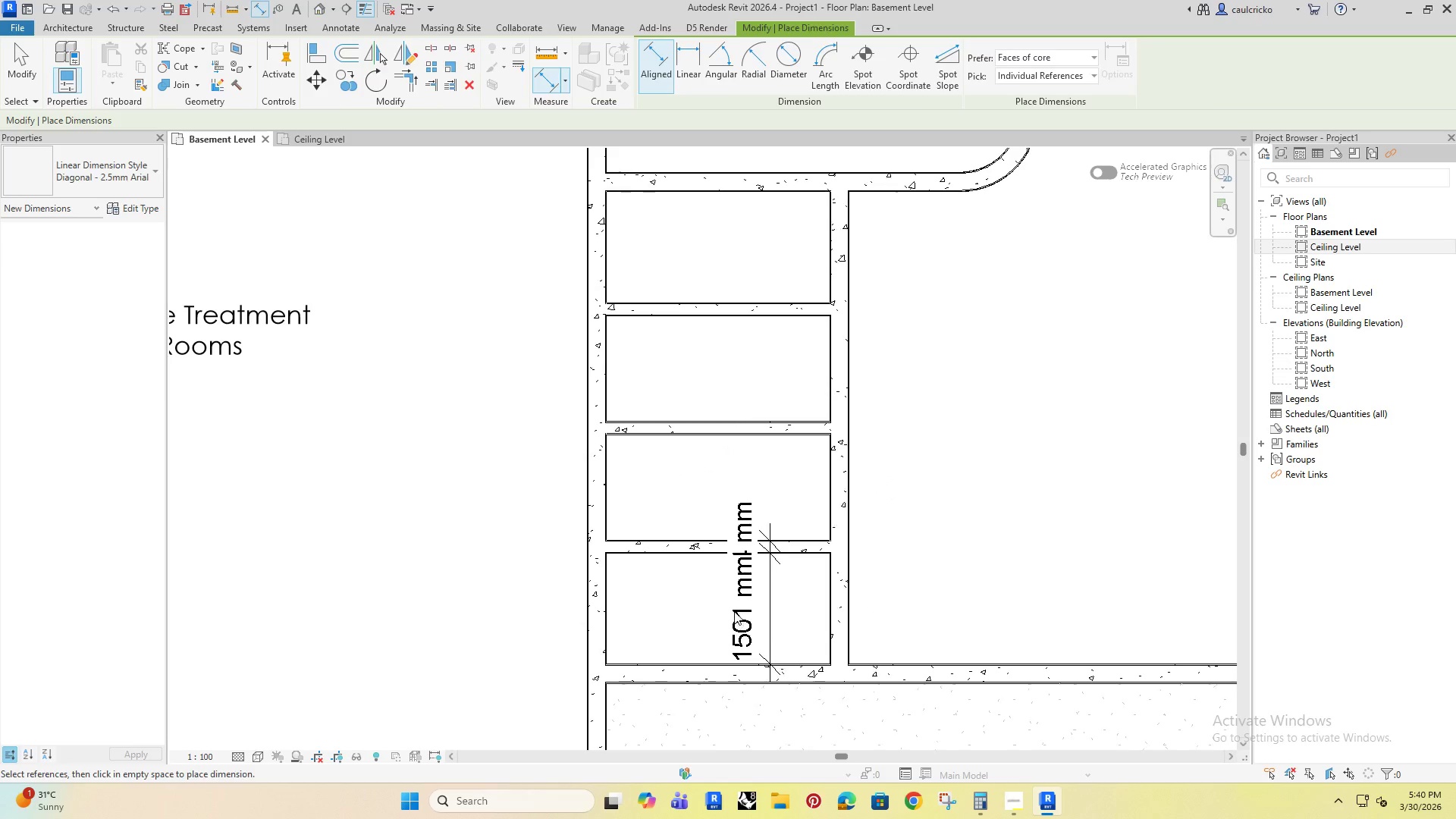 
key(Escape)
 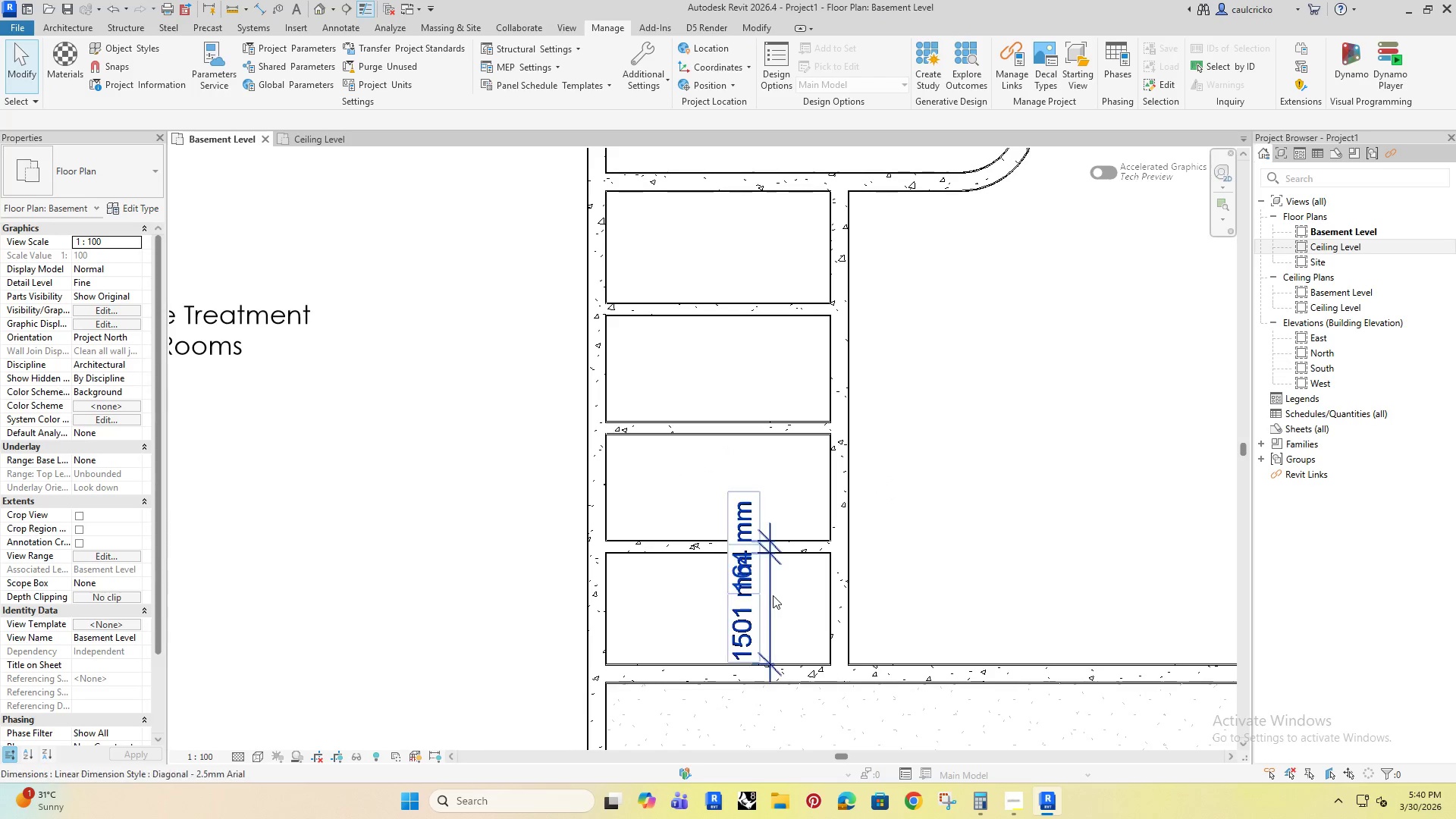 
scroll: coordinate [717, 618], scroll_direction: down, amount: 4.0
 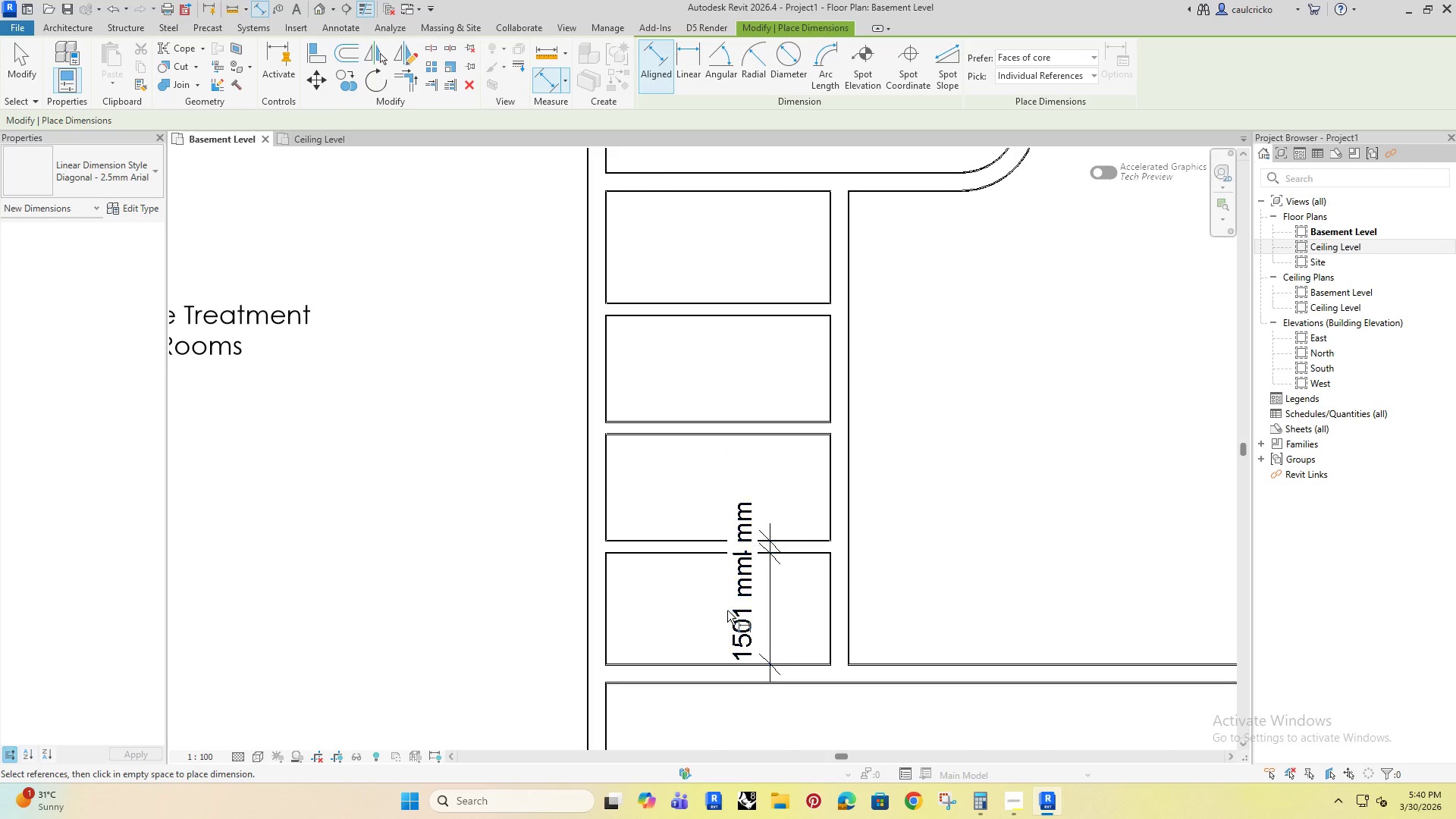 
left_click([773, 595])
 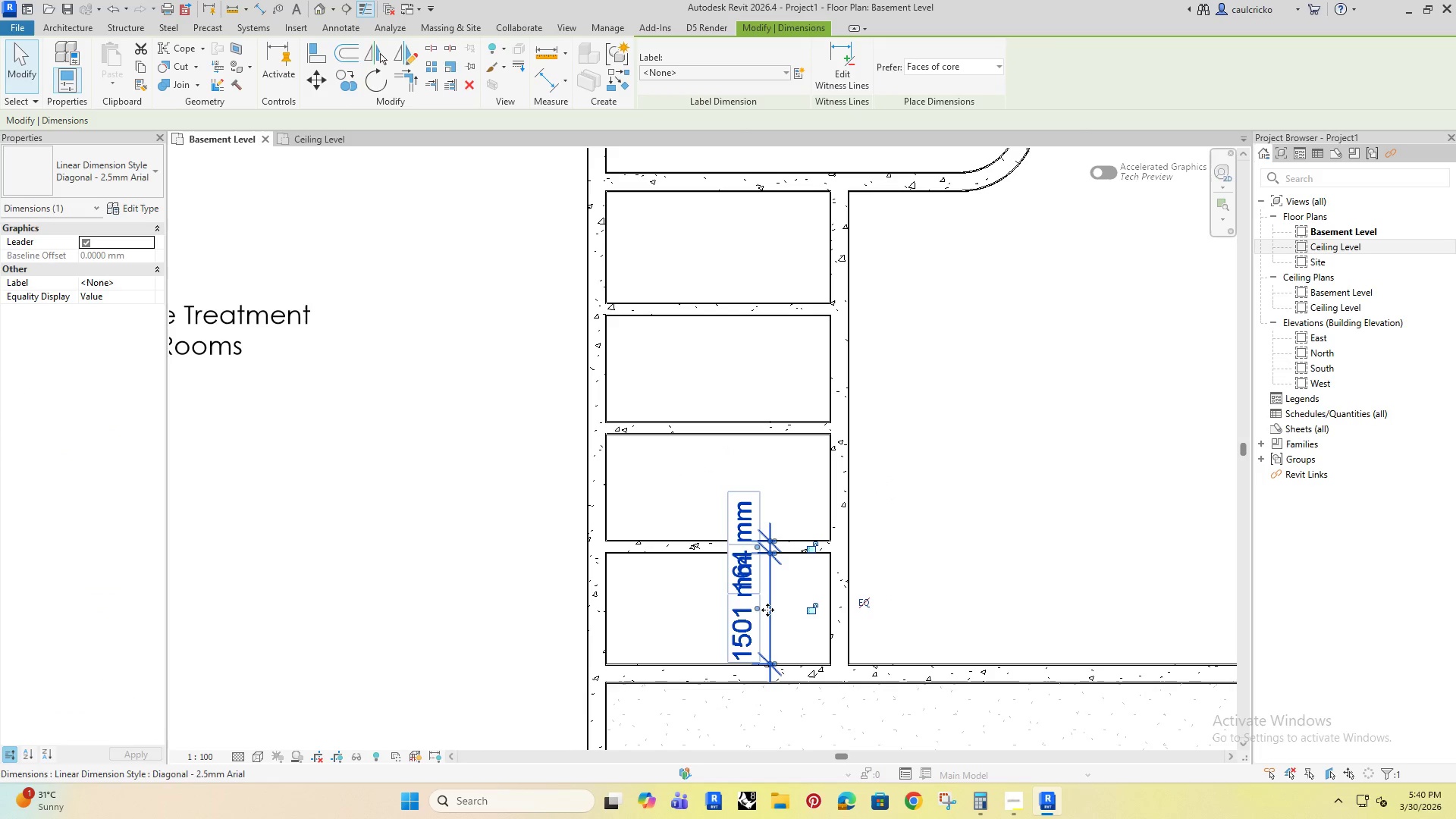 
left_click_drag(start_coordinate=[769, 608], to_coordinate=[392, 586])
 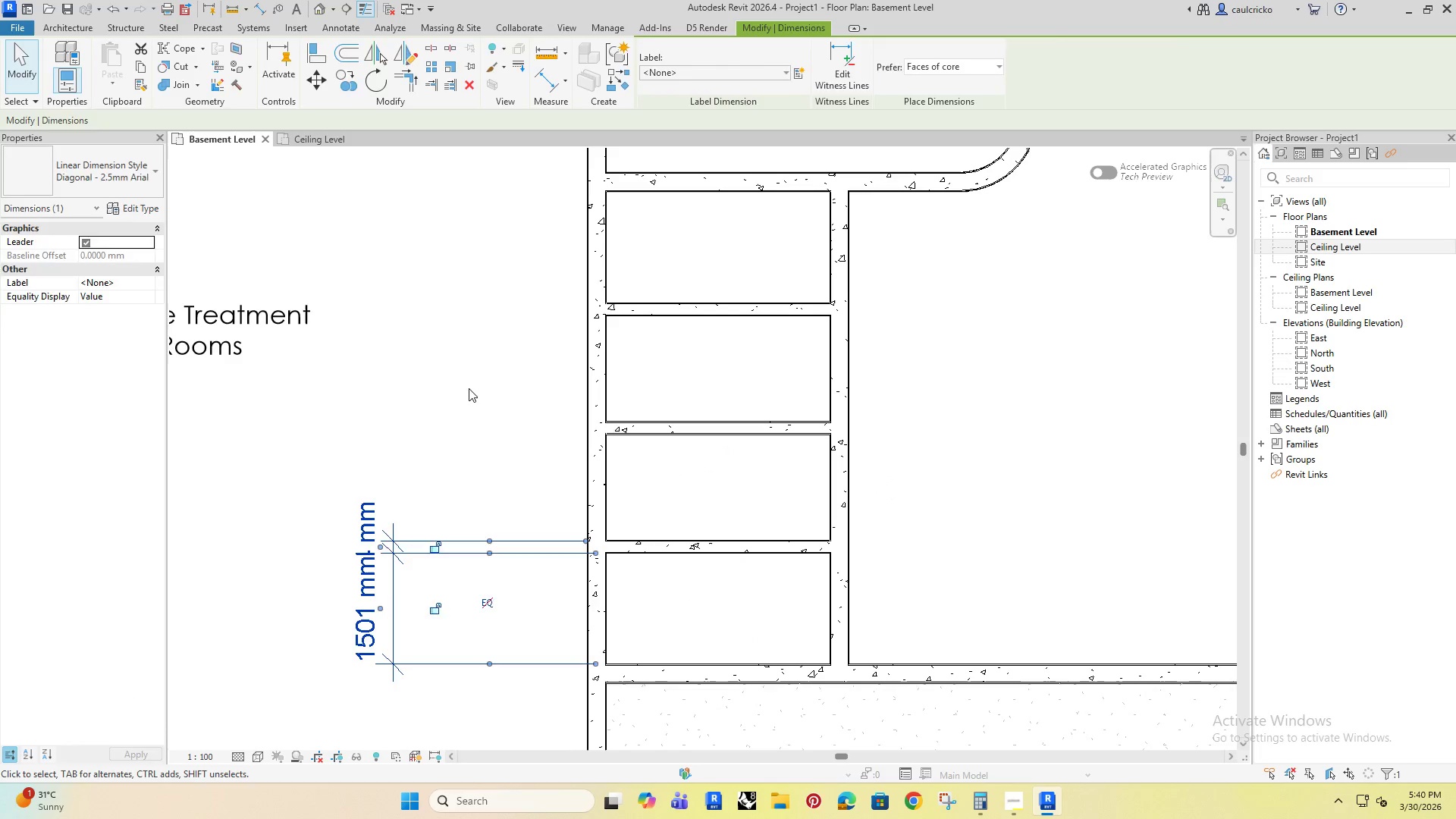 
left_click([469, 388])
 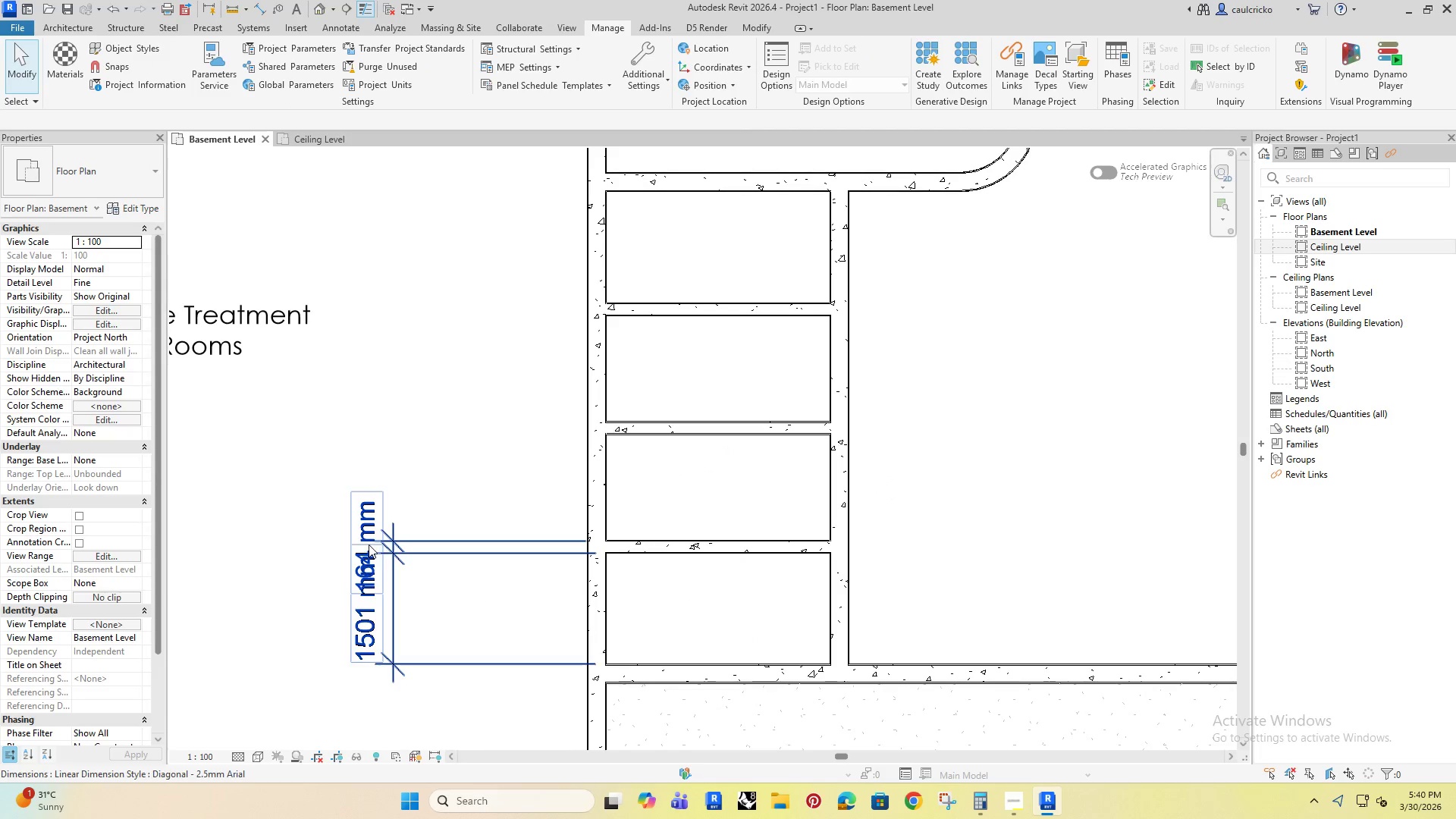 
left_click([378, 510])
 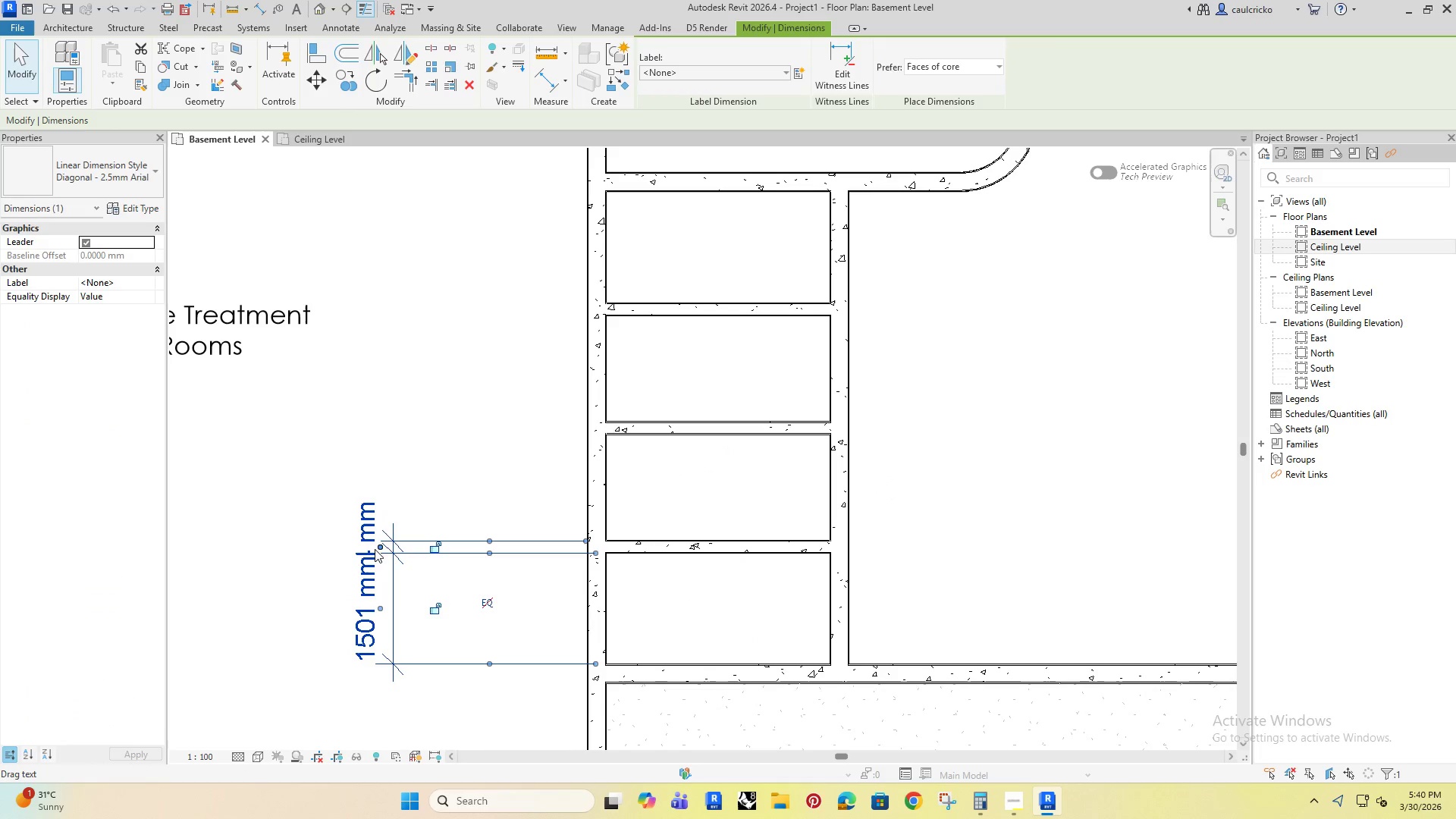 
left_click_drag(start_coordinate=[378, 544], to_coordinate=[325, 527])
 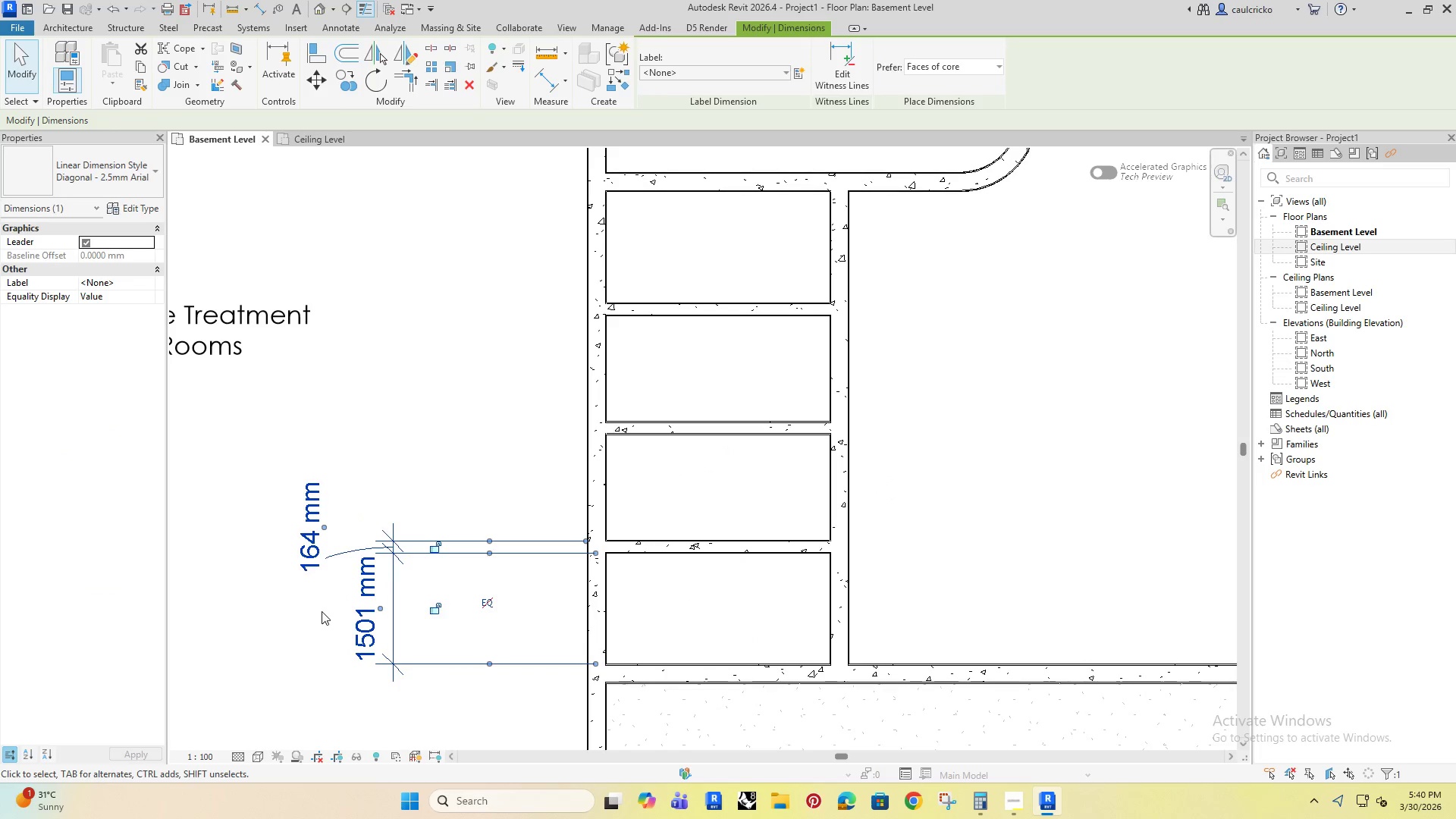 
left_click([322, 611])
 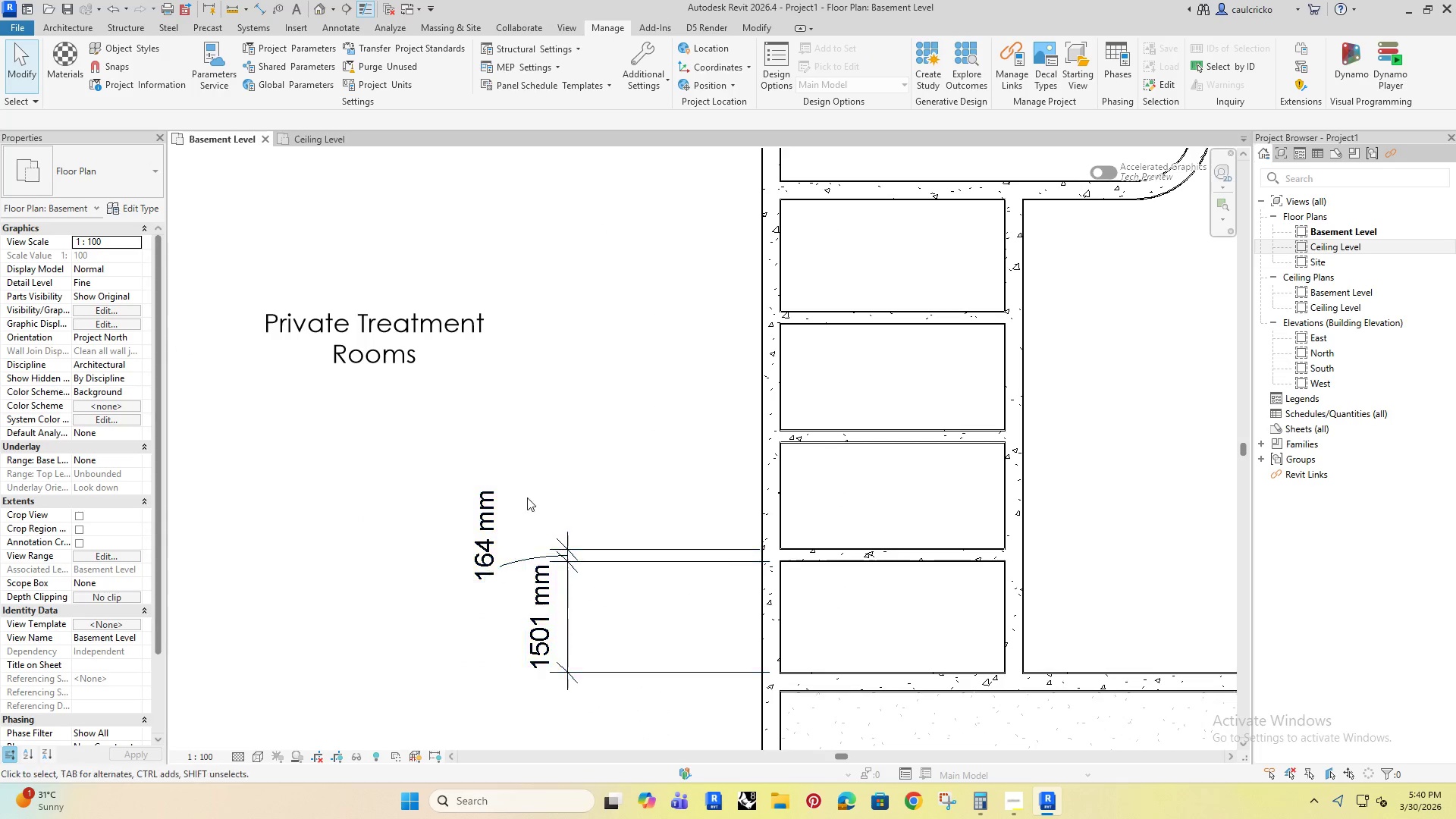 
left_click([900, 552])
 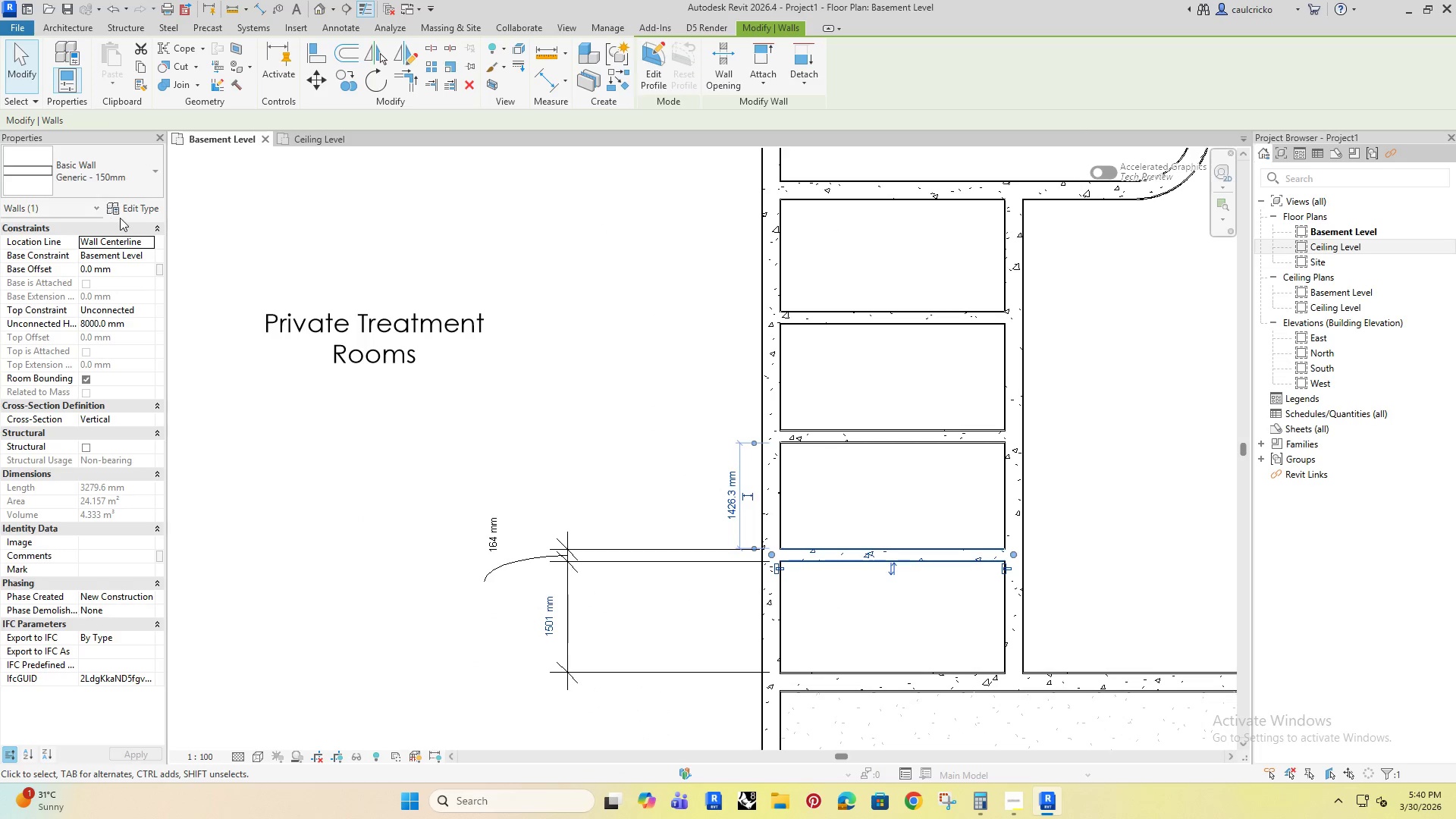 
left_click([124, 216])
 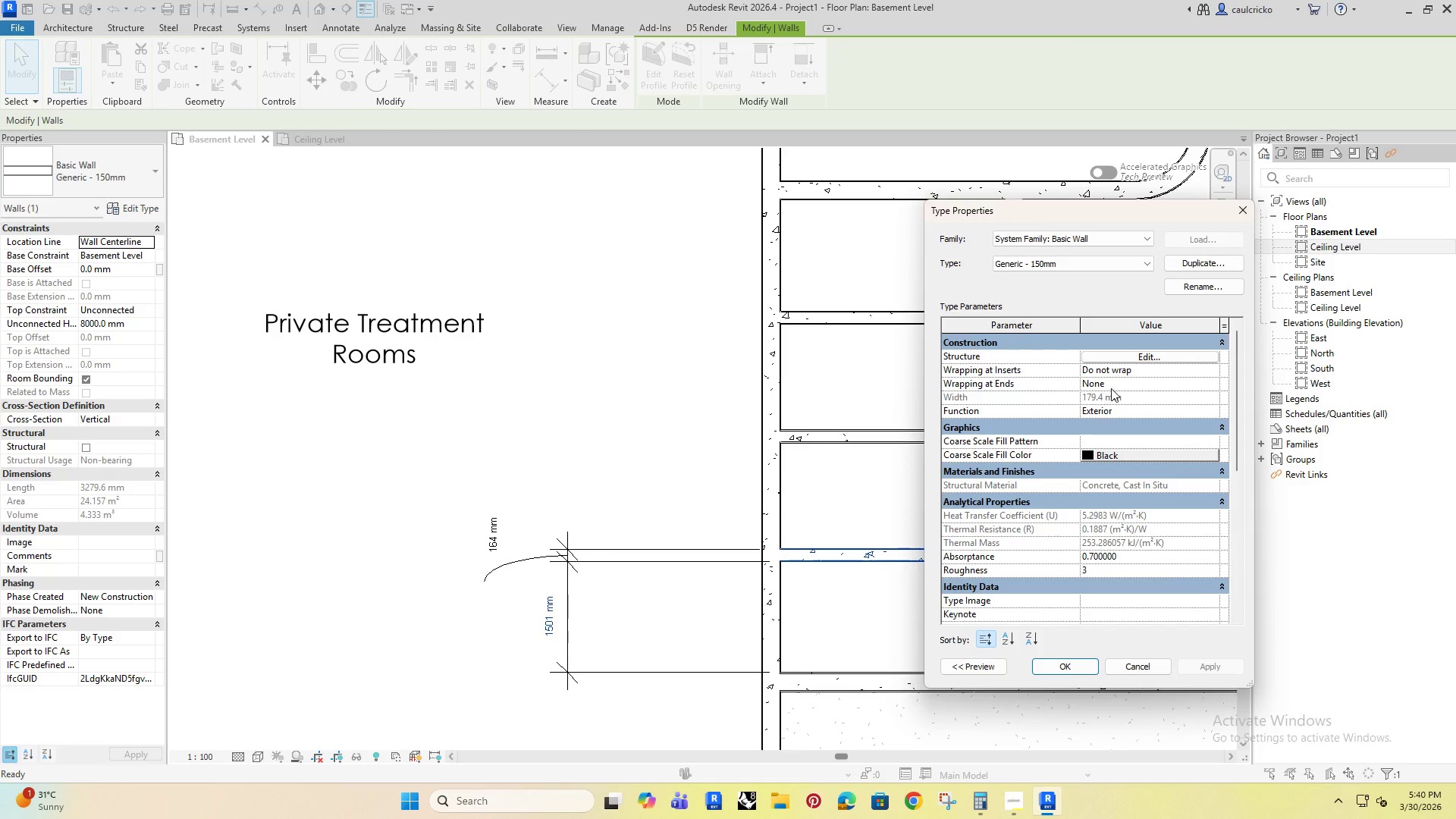 
left_click([1125, 360])
 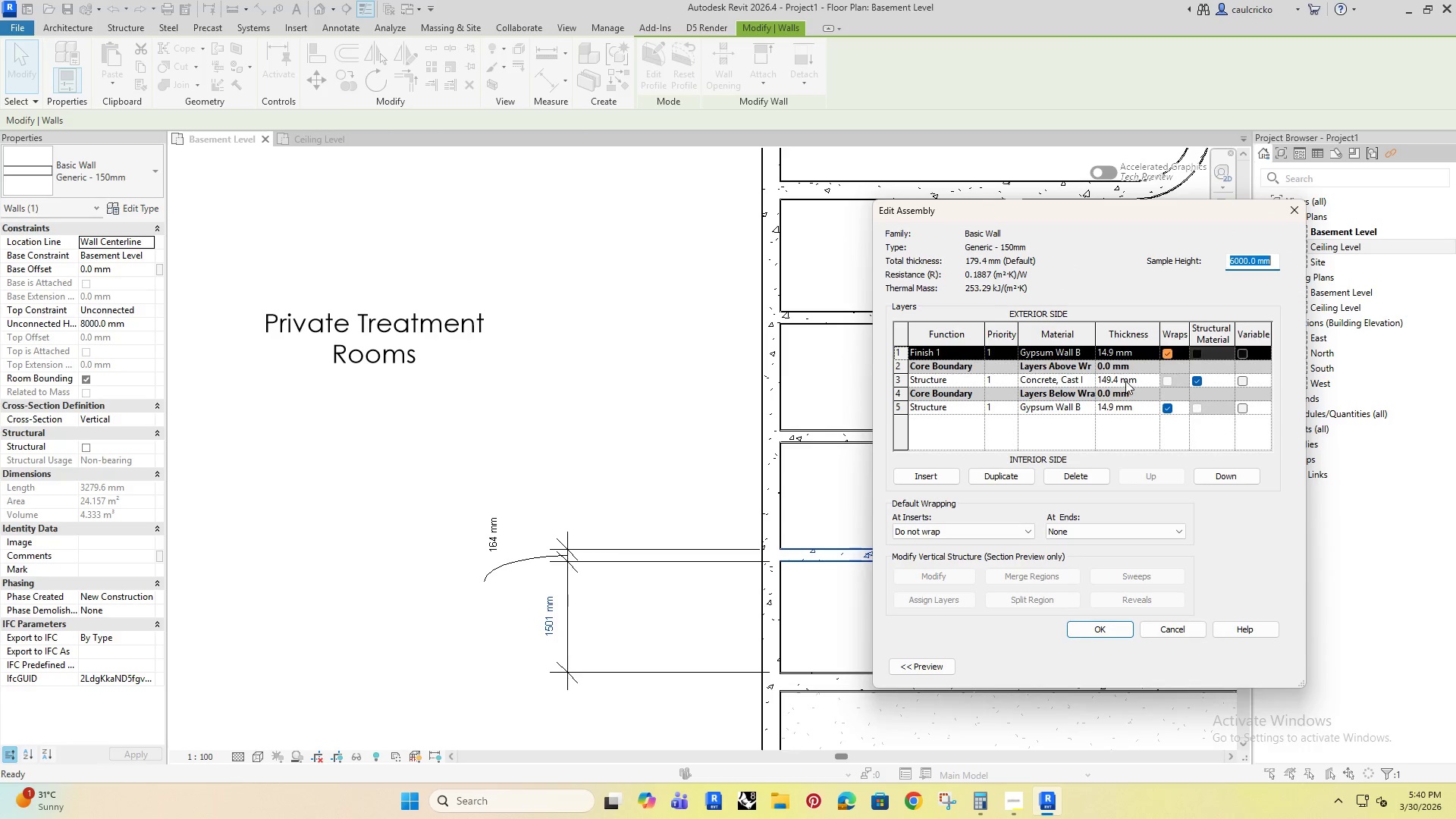 
left_click([1143, 380])
 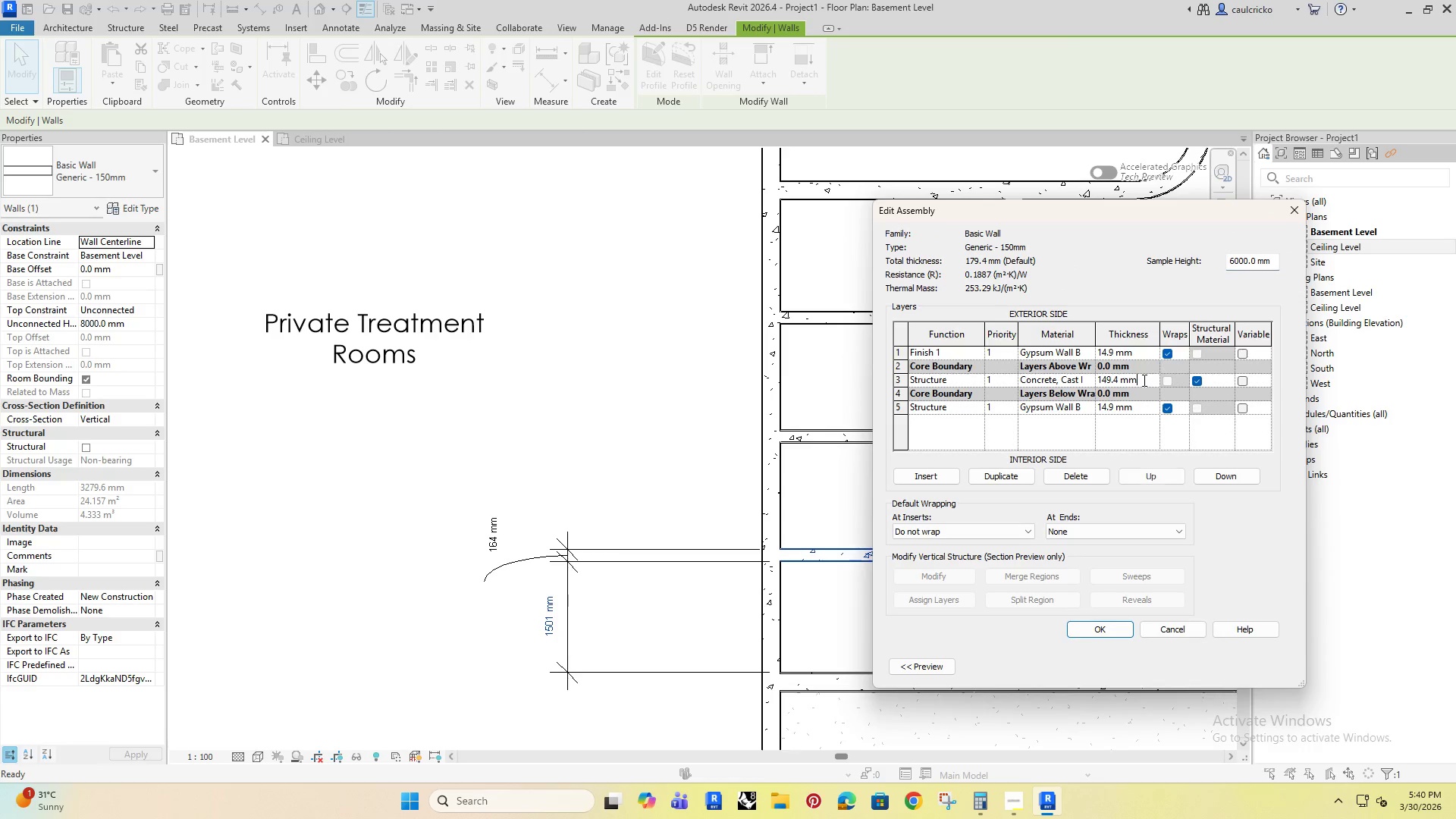 
left_click_drag(start_coordinate=[1143, 380], to_coordinate=[1093, 401])
 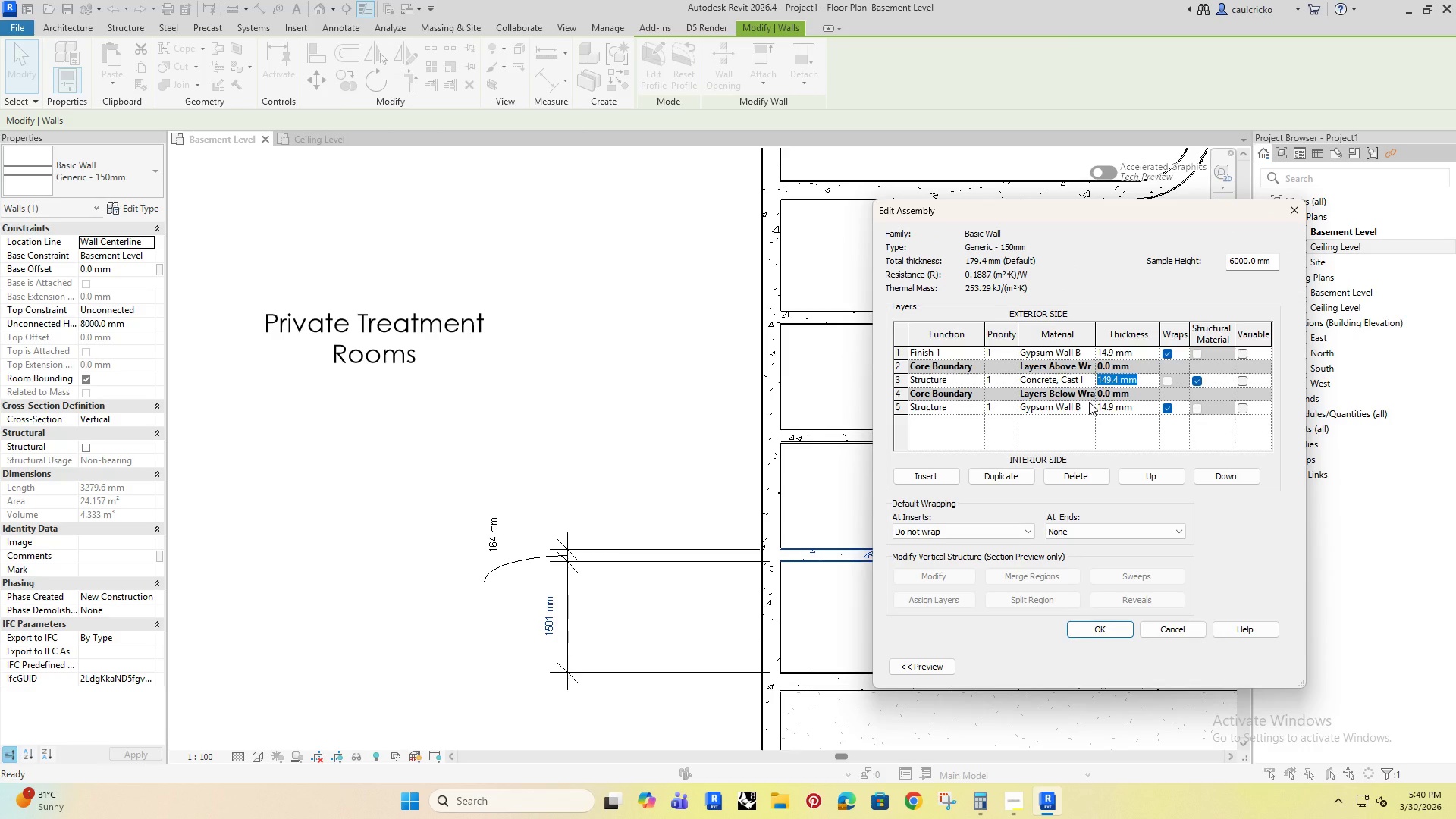 
type(150)
 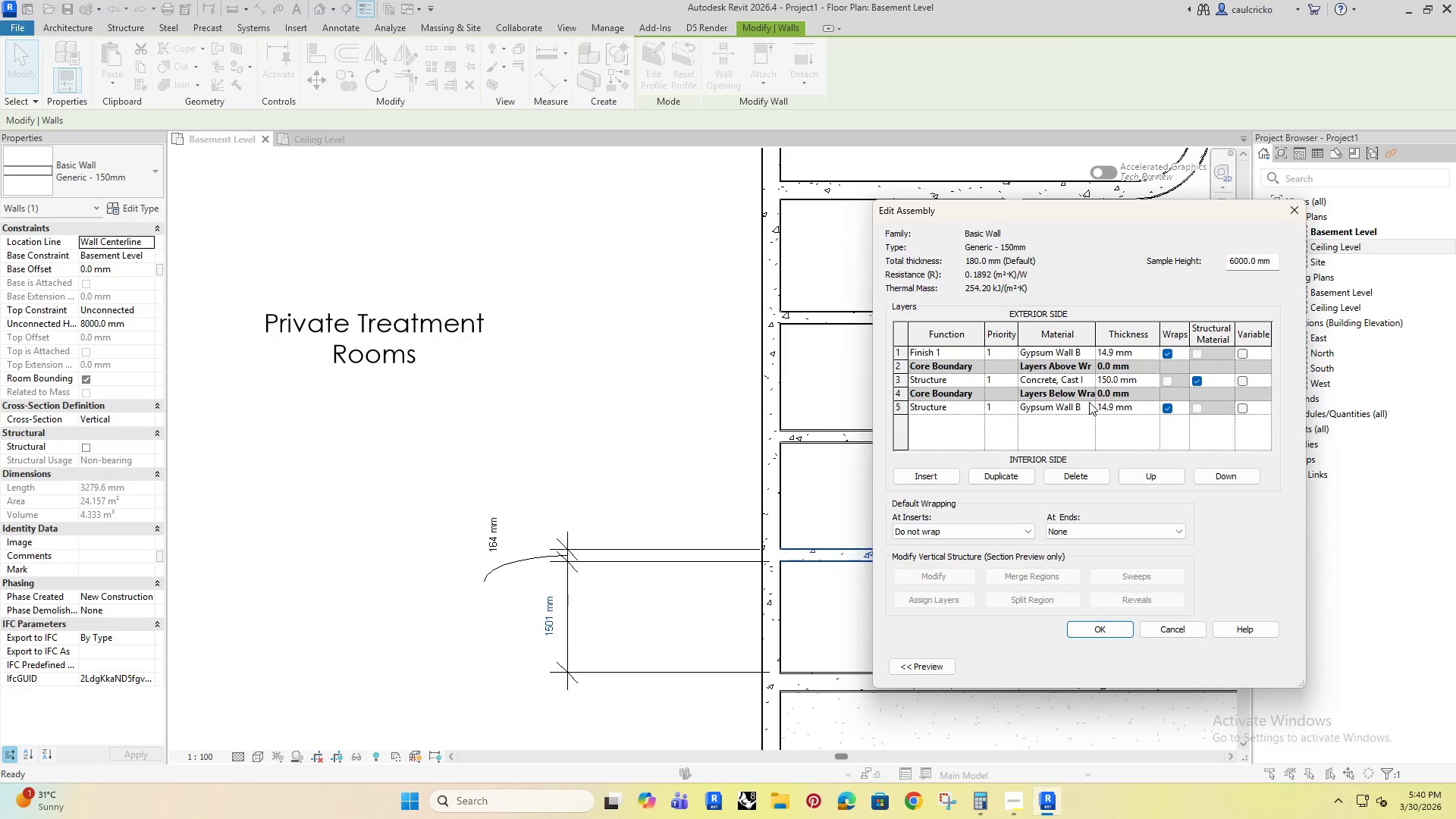 
key(Enter)
 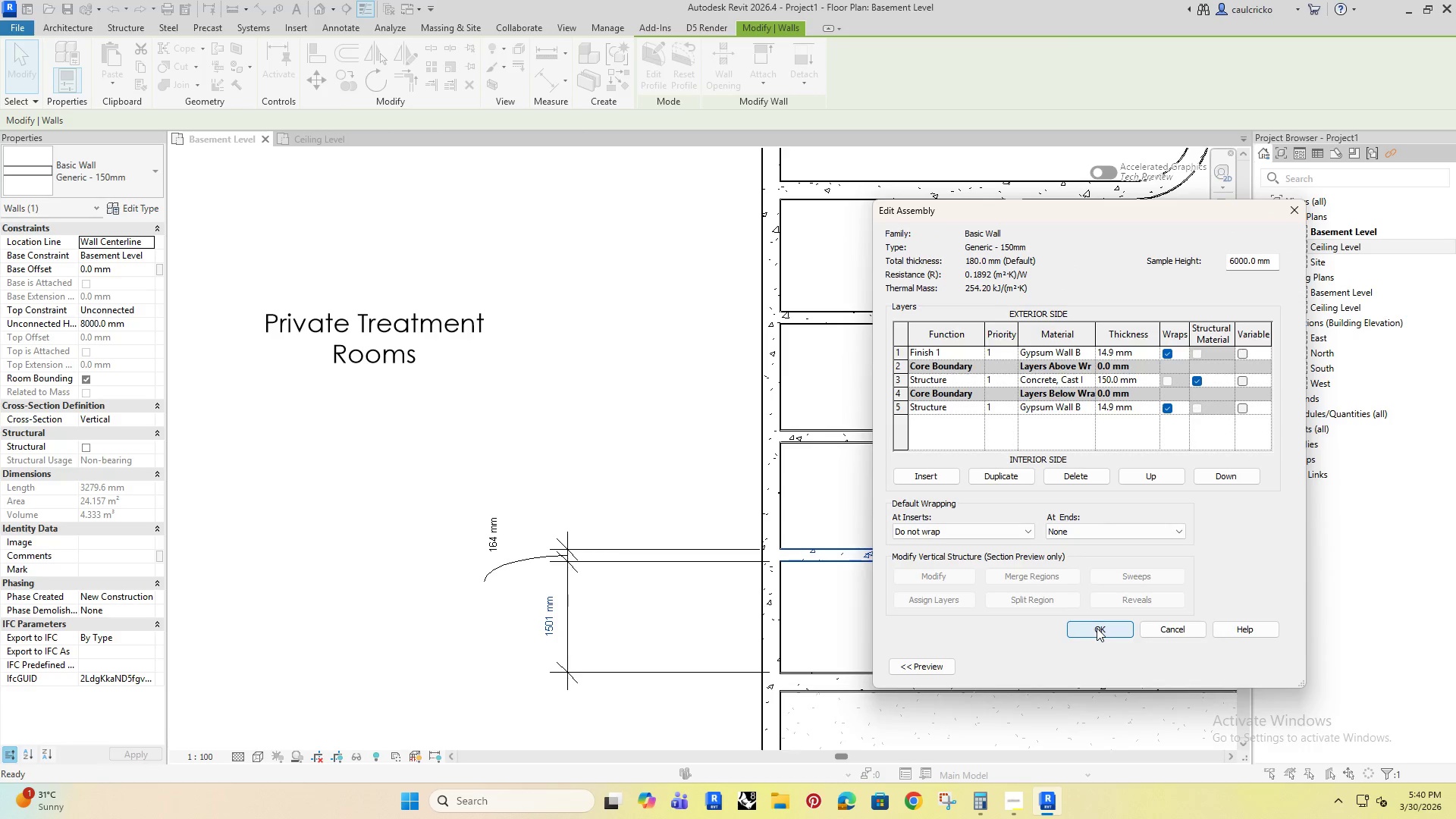 
left_click([1097, 628])
 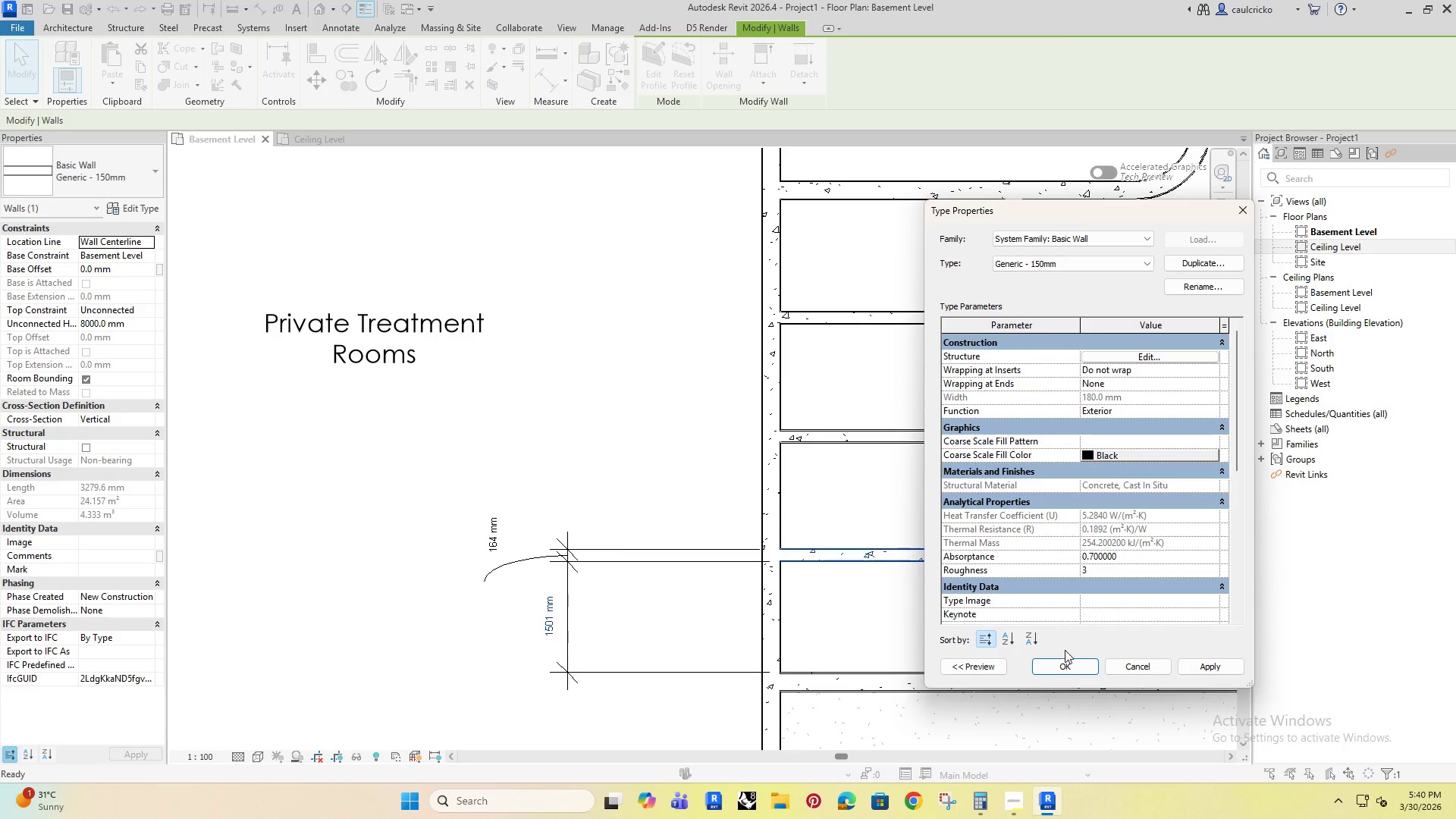 
left_click([1065, 661])
 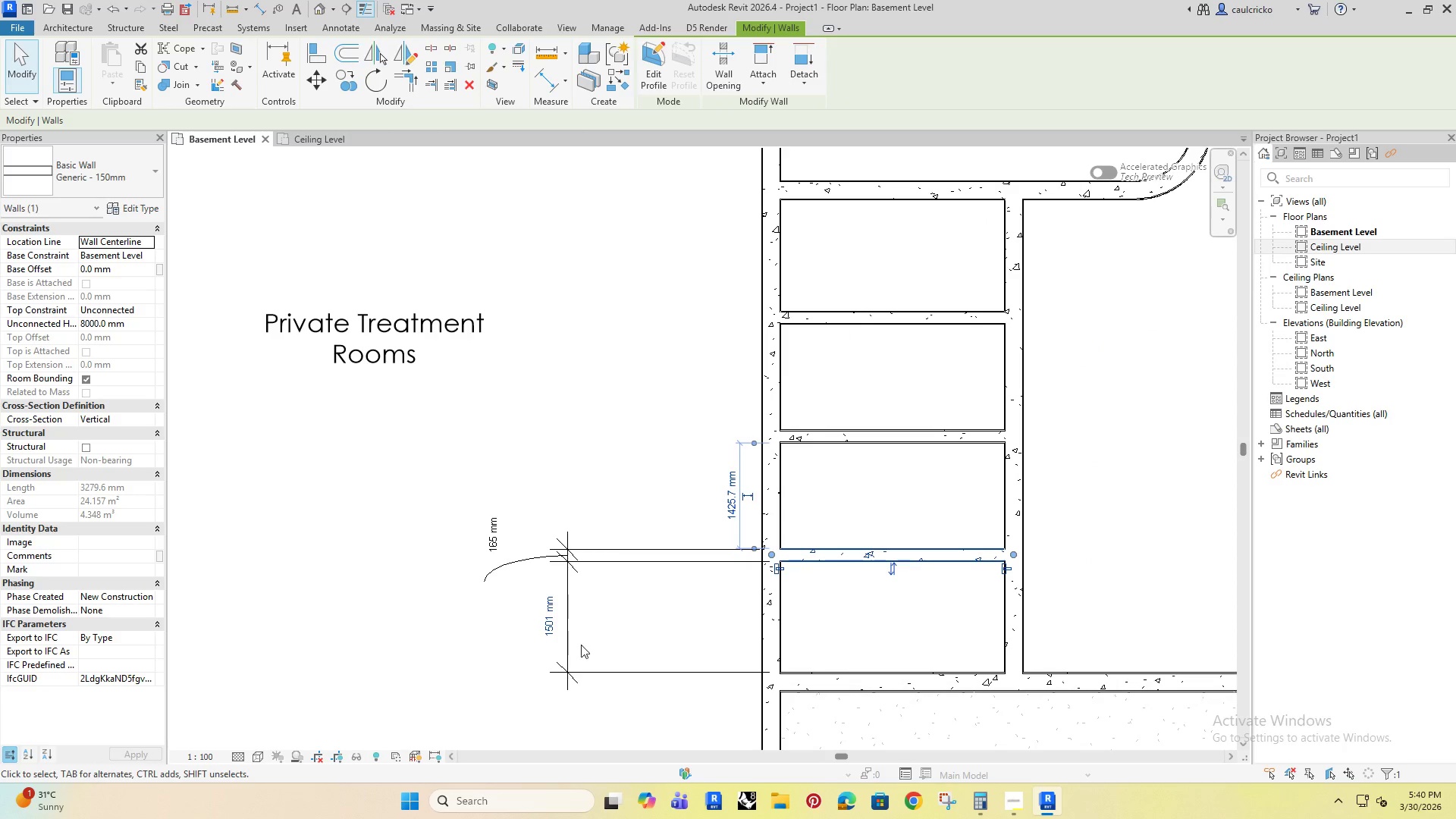 
left_click([497, 634])
 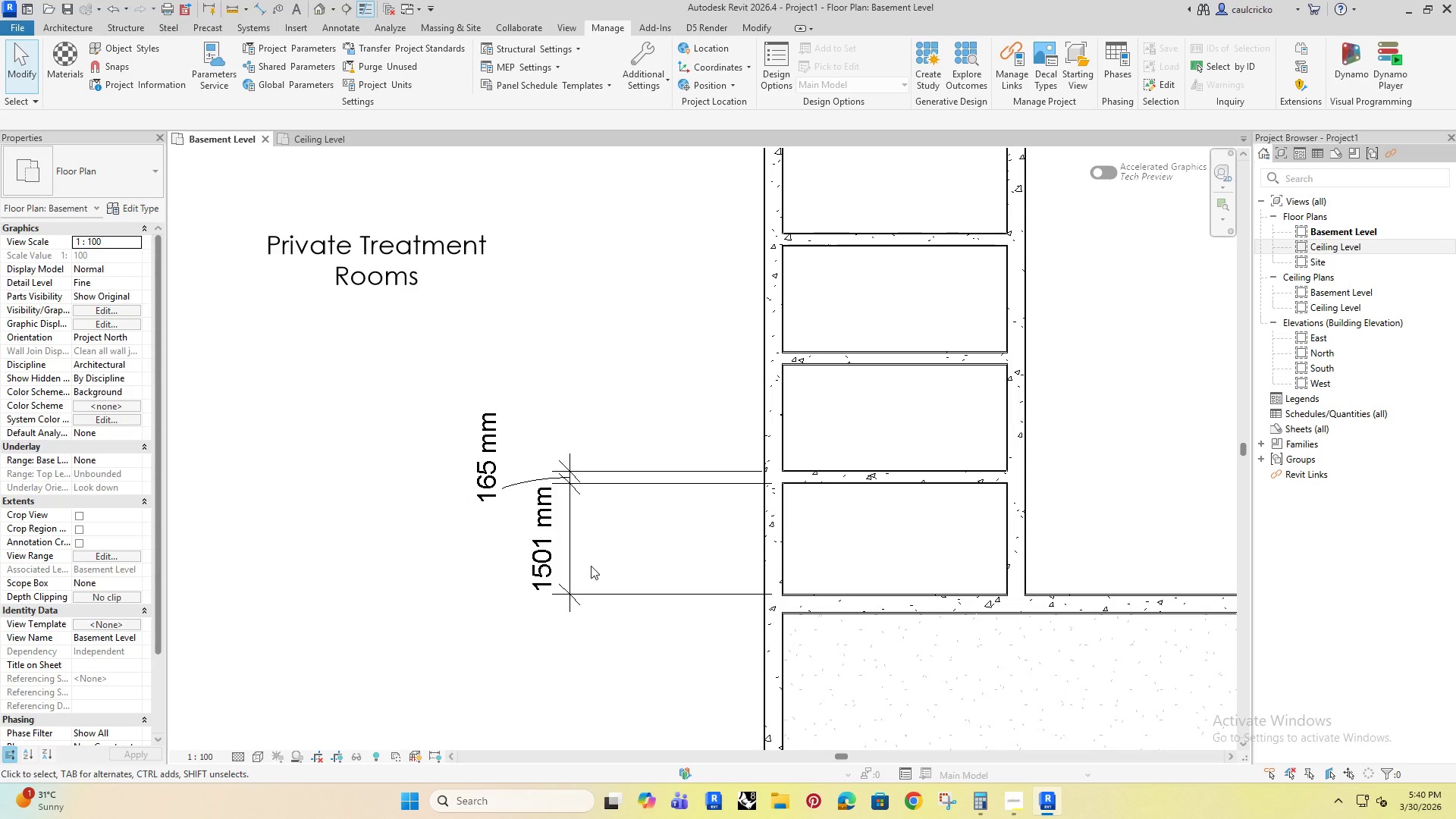 
scroll: coordinate [708, 560], scroll_direction: down, amount: 5.0
 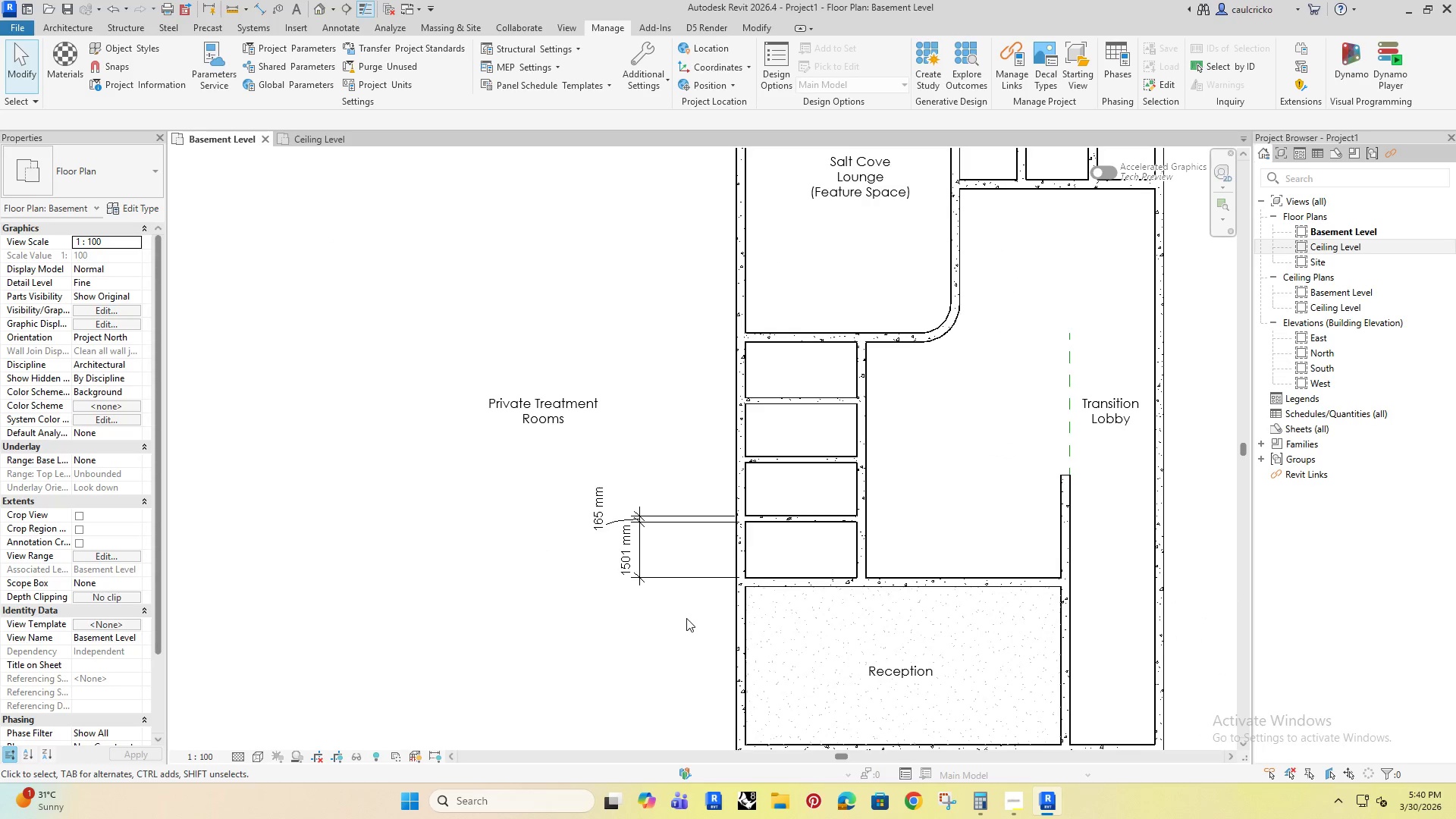 
left_click_drag(start_coordinate=[686, 618], to_coordinate=[624, 438])
 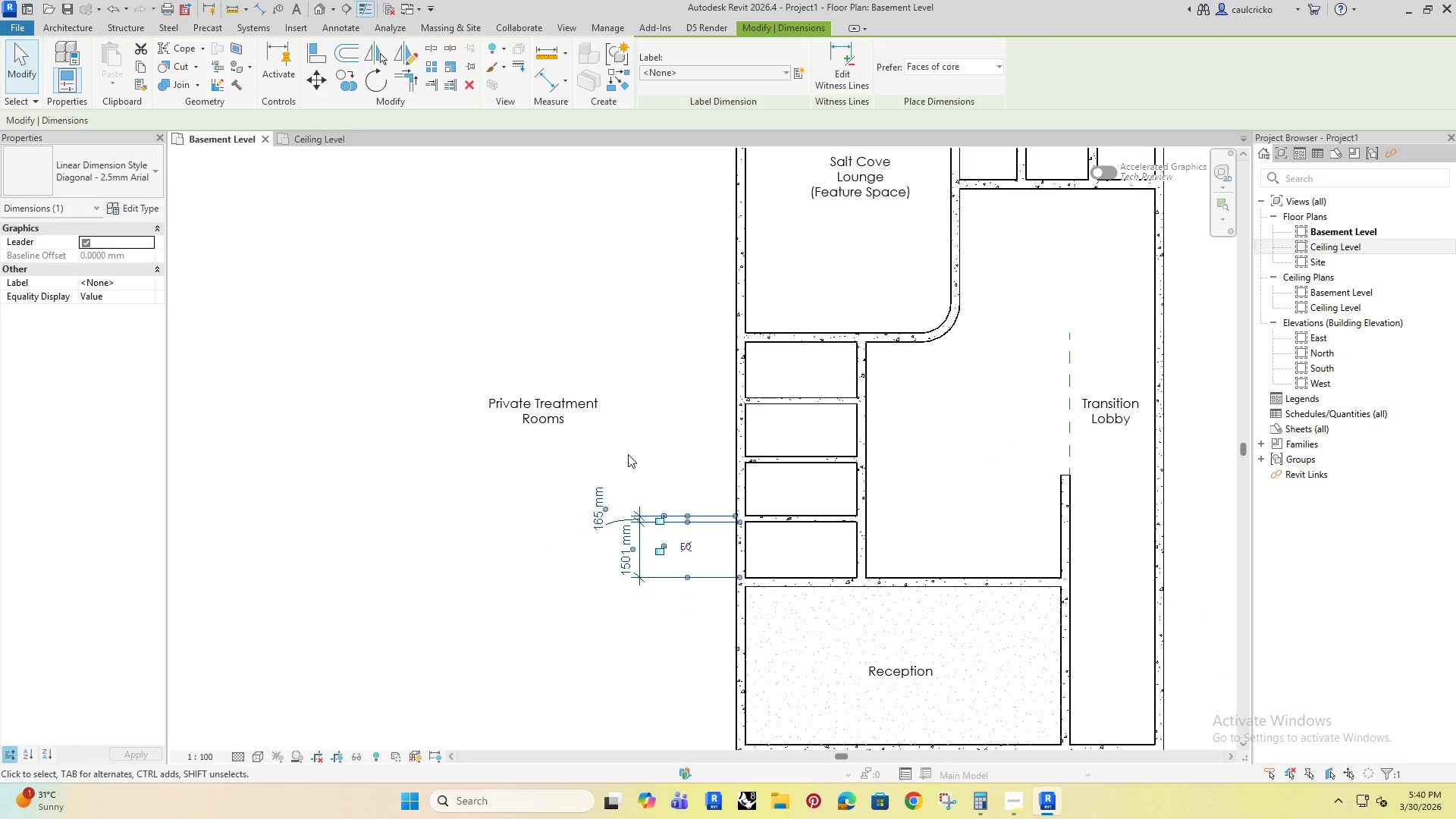 
key(Delete)
 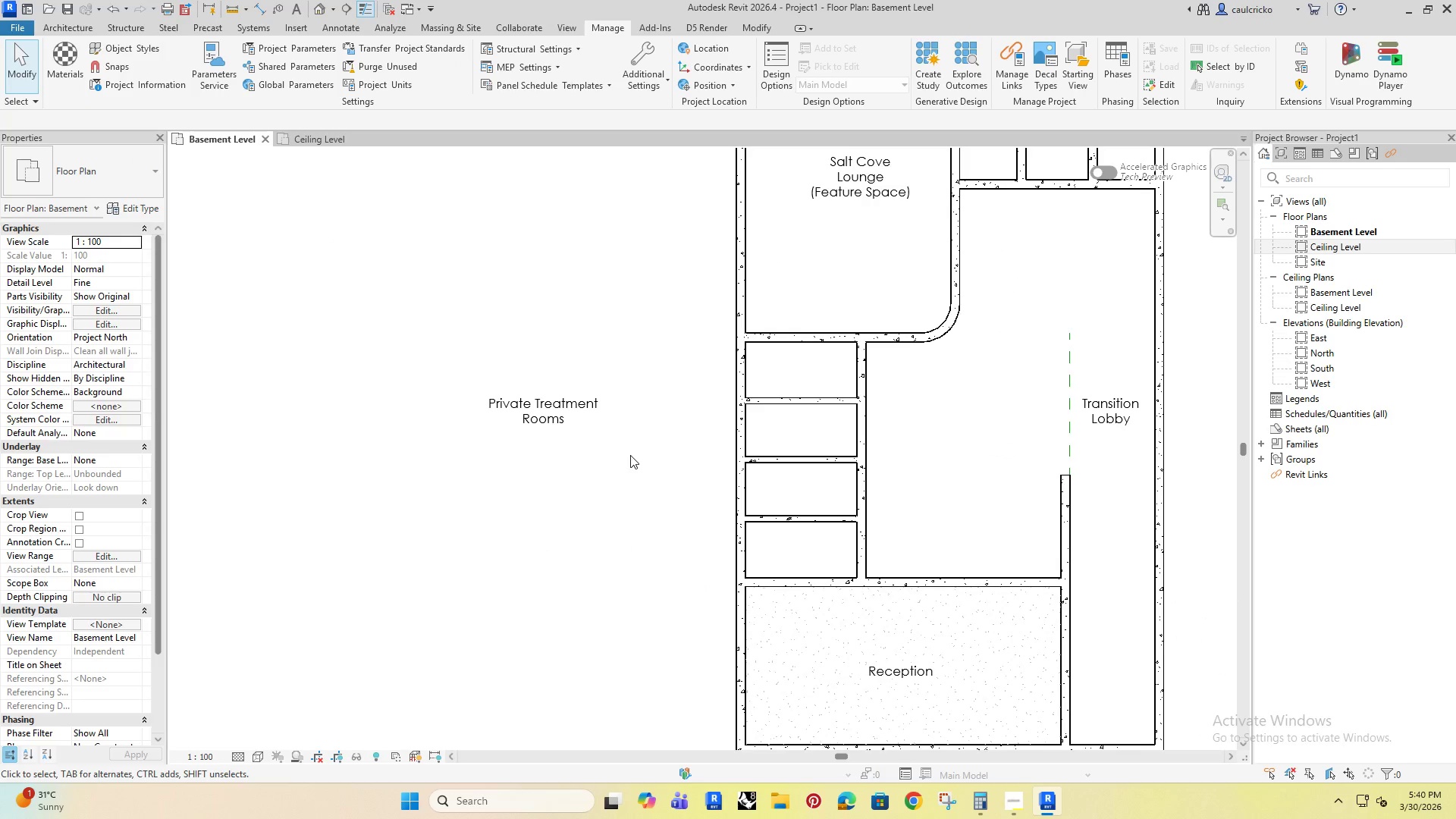 
wait(6.22)
 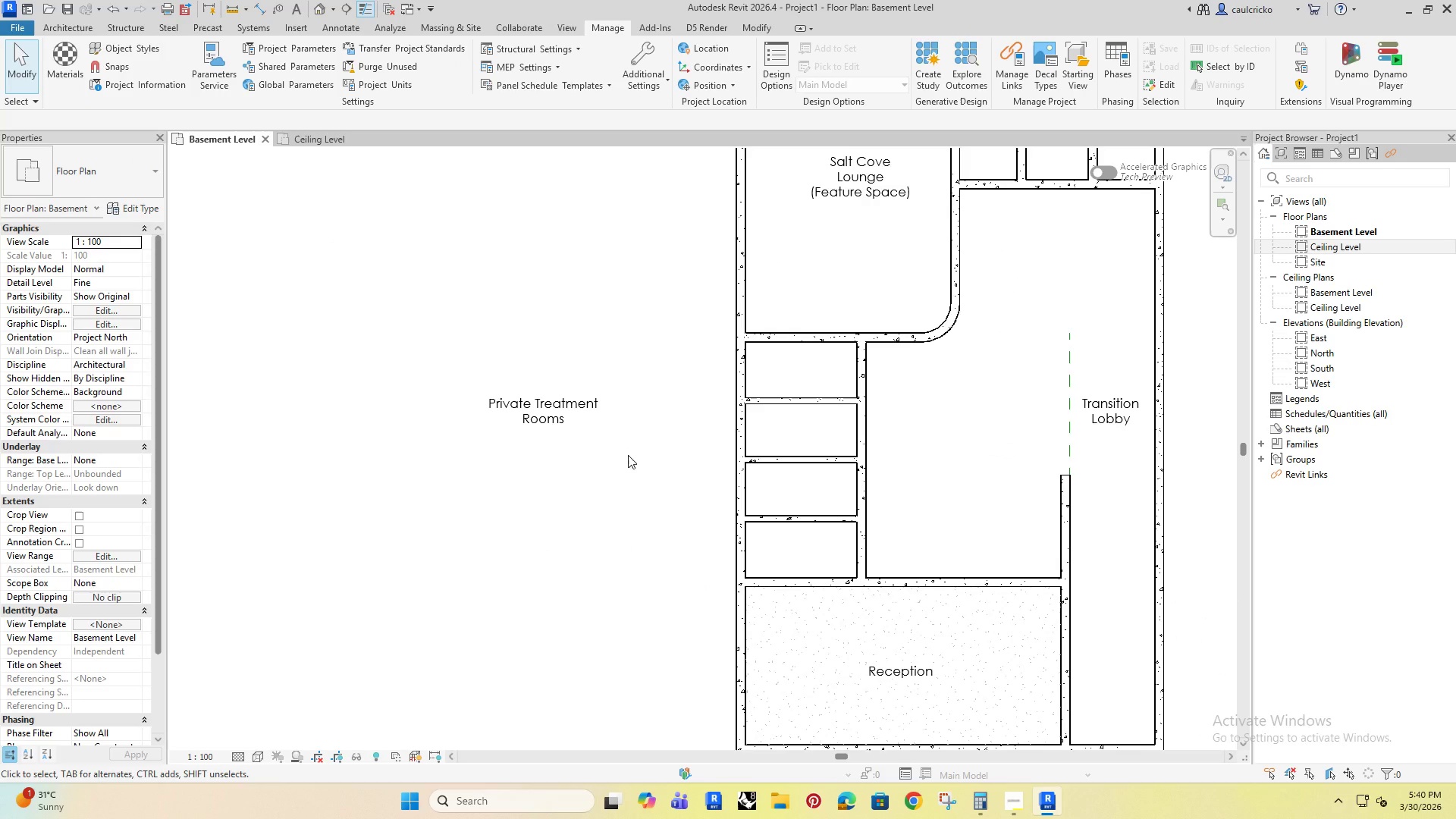 
left_click([566, 411])
 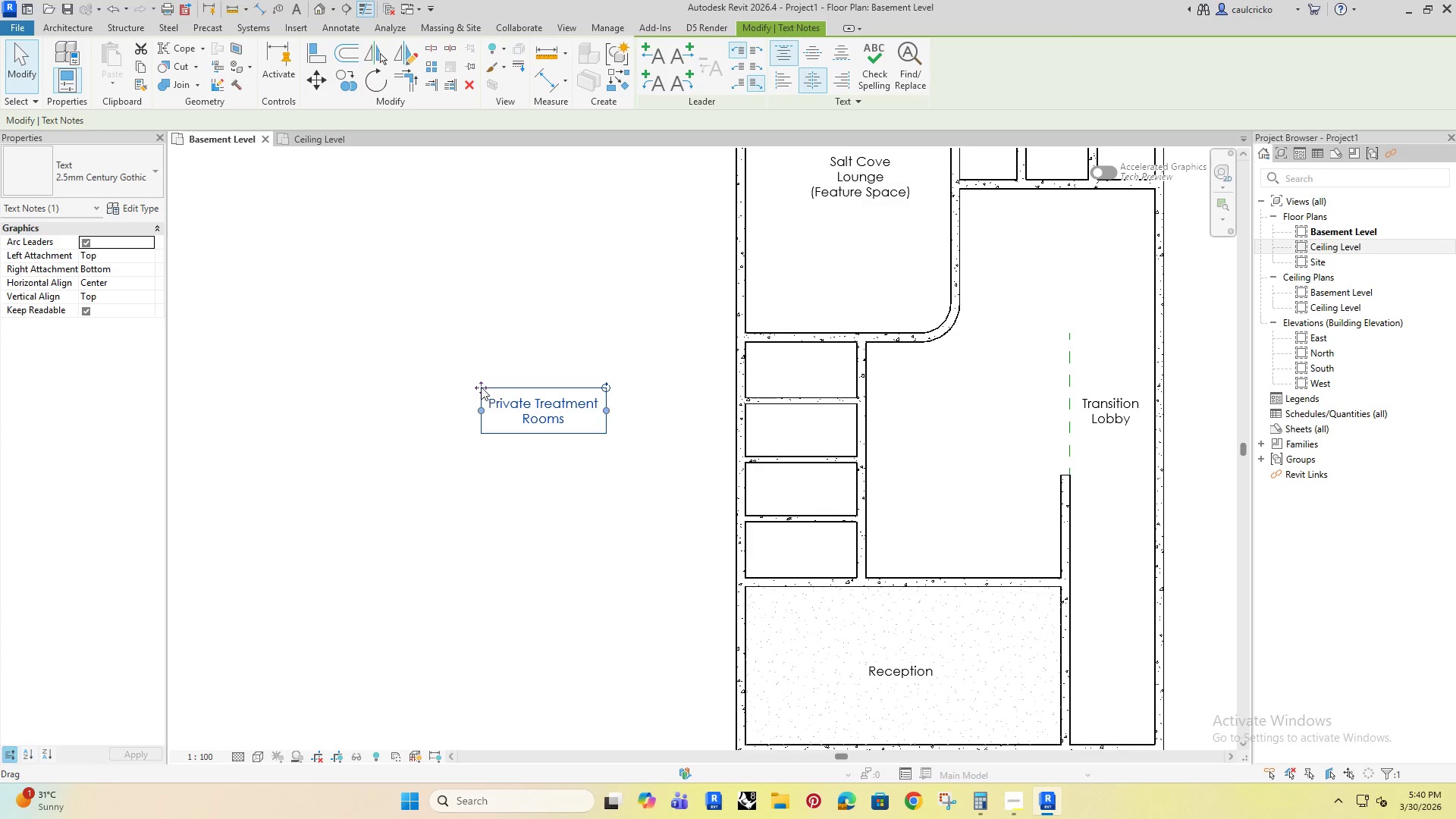 
left_click_drag(start_coordinate=[479, 384], to_coordinate=[529, 410])
 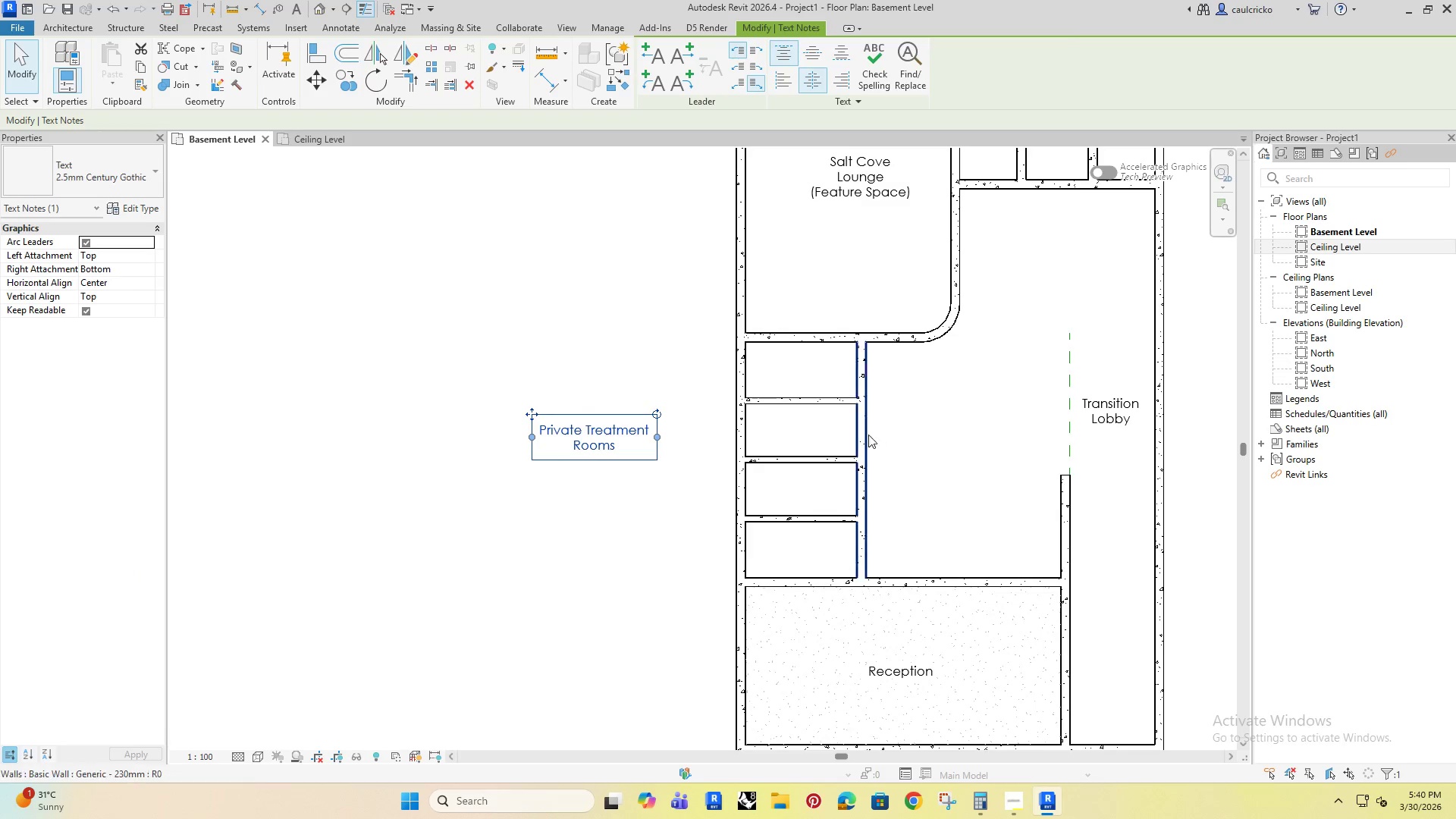 
left_click([867, 436])
 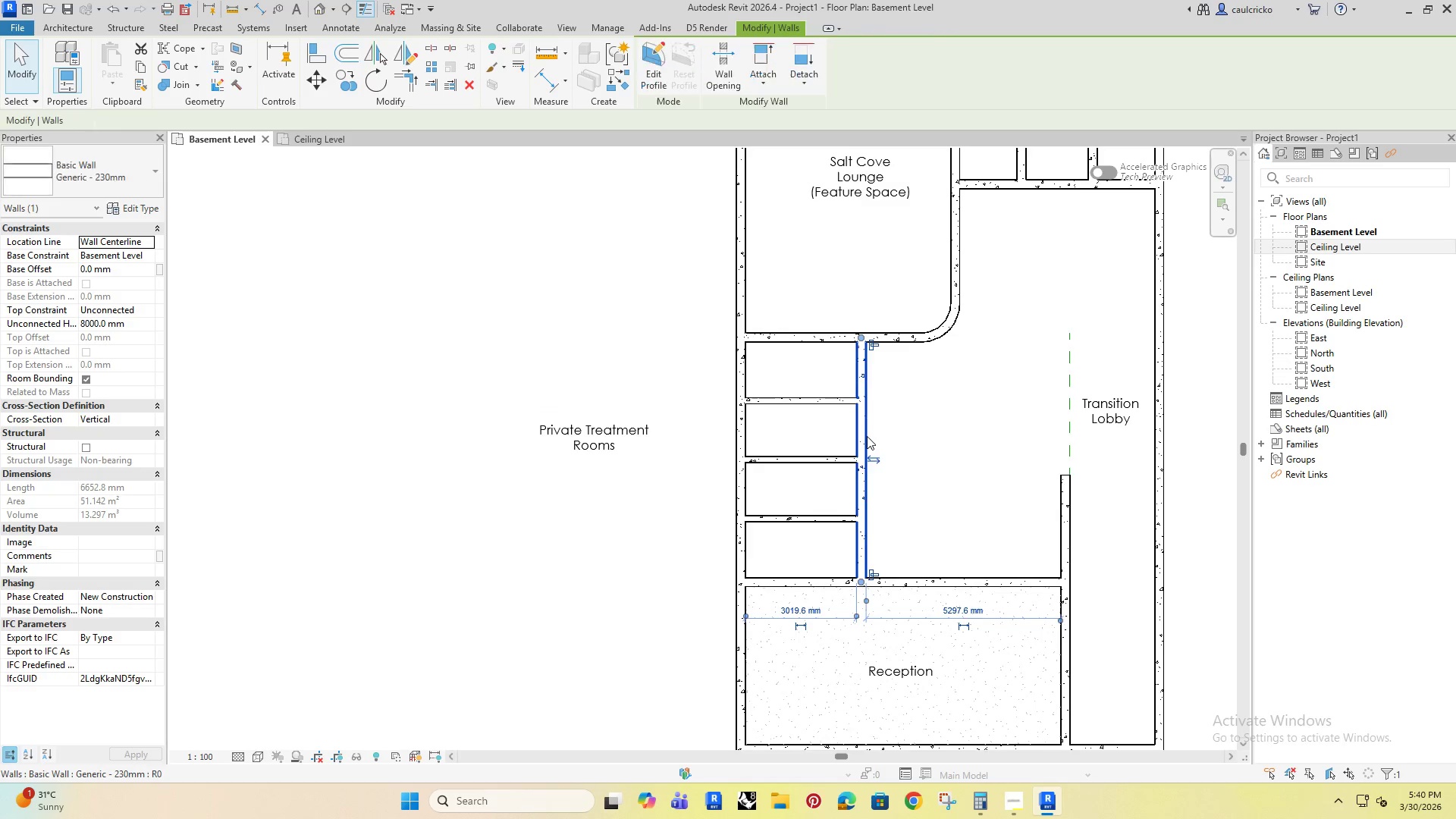 
key(ArrowLeft)
 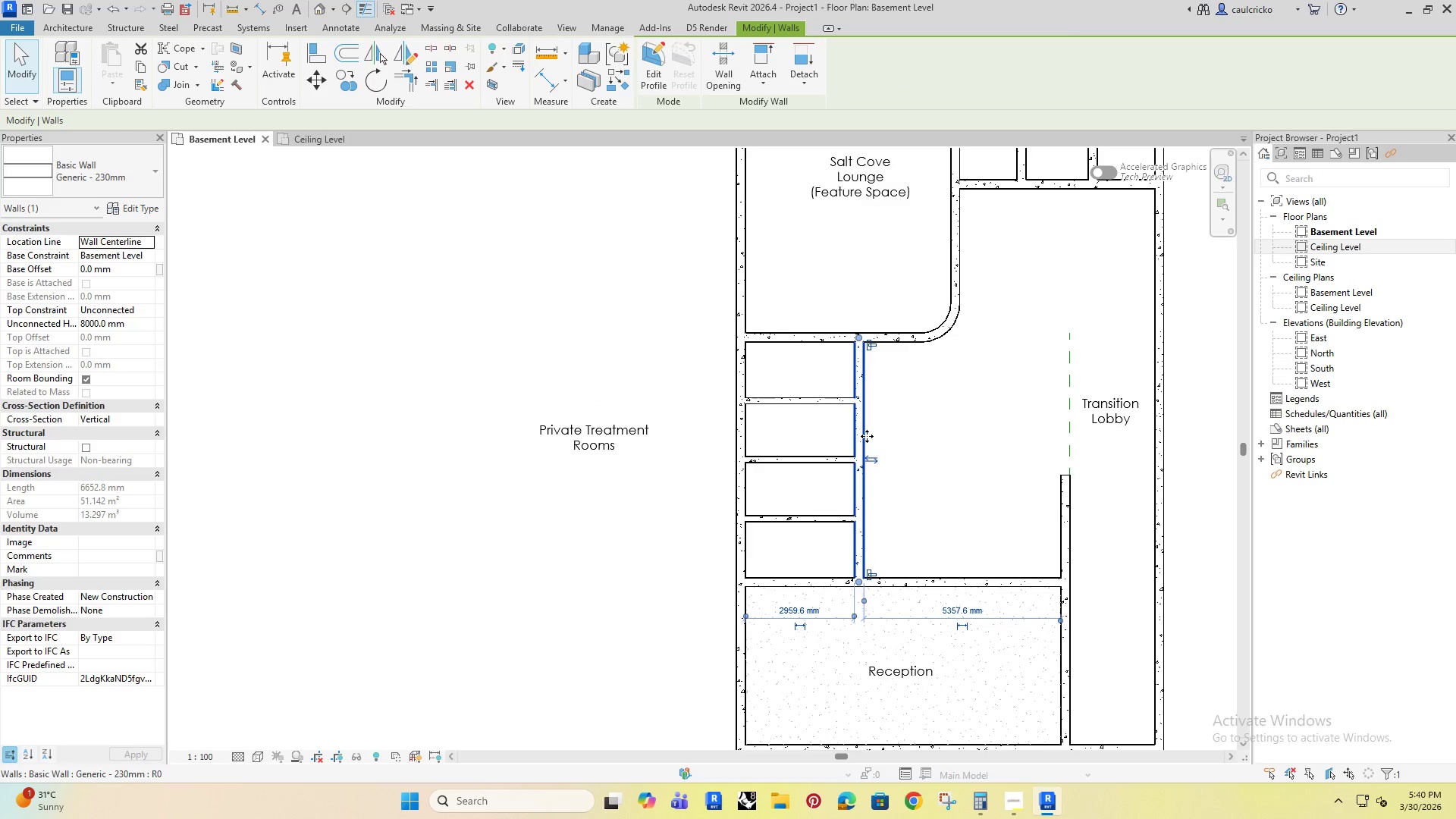 
key(ArrowLeft)
 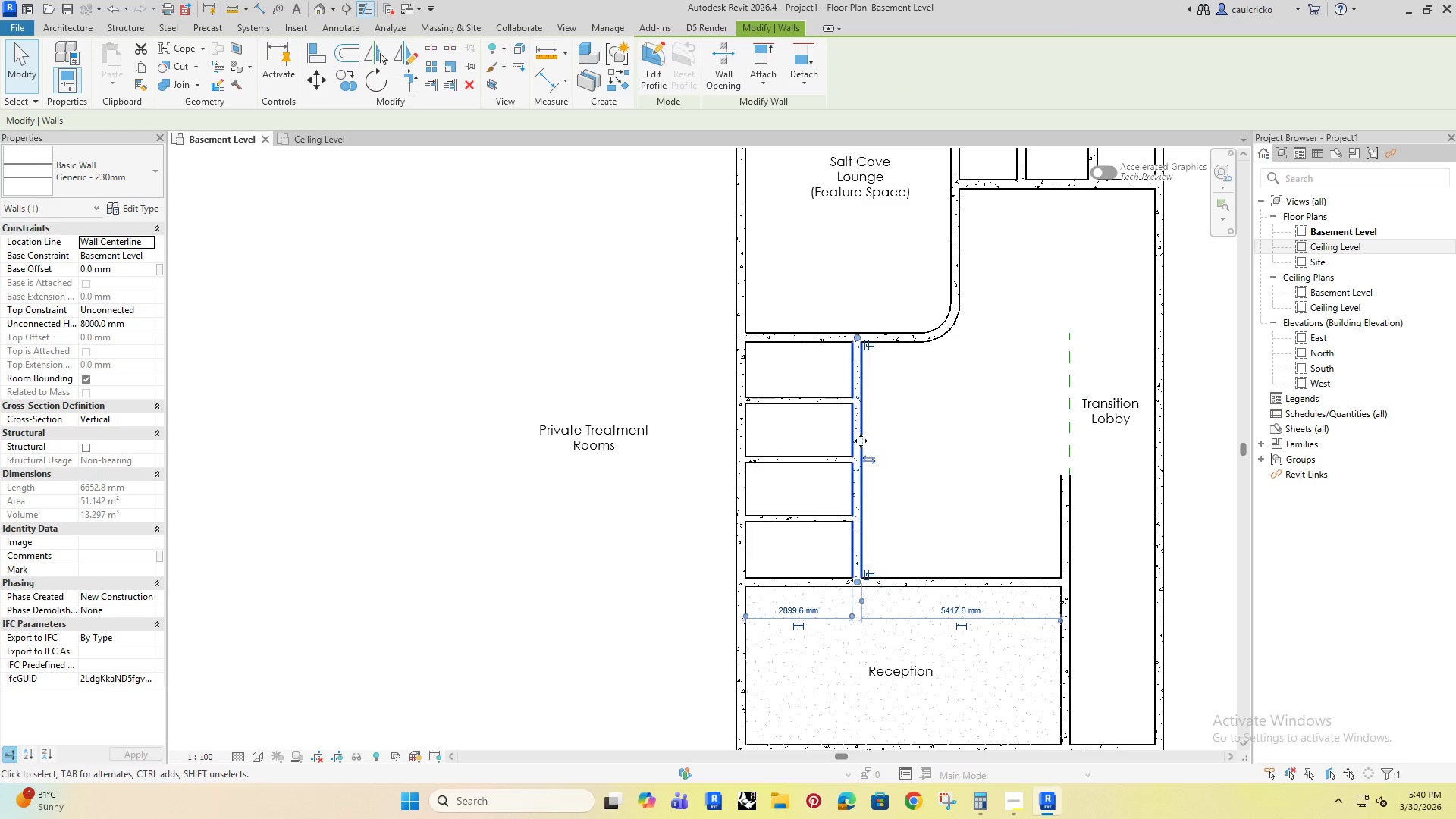 
key(ArrowLeft)
 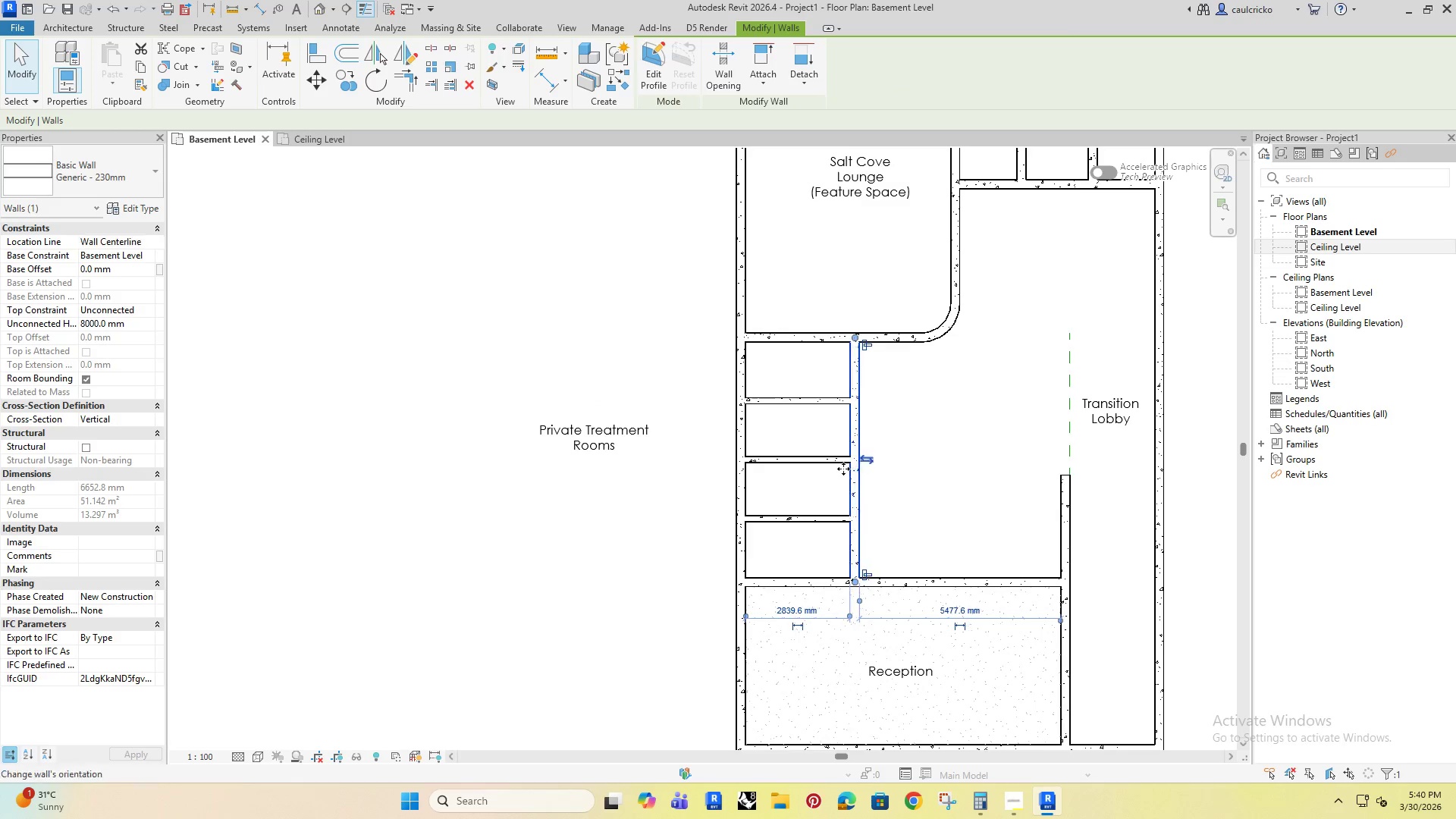 
key(ArrowLeft)
 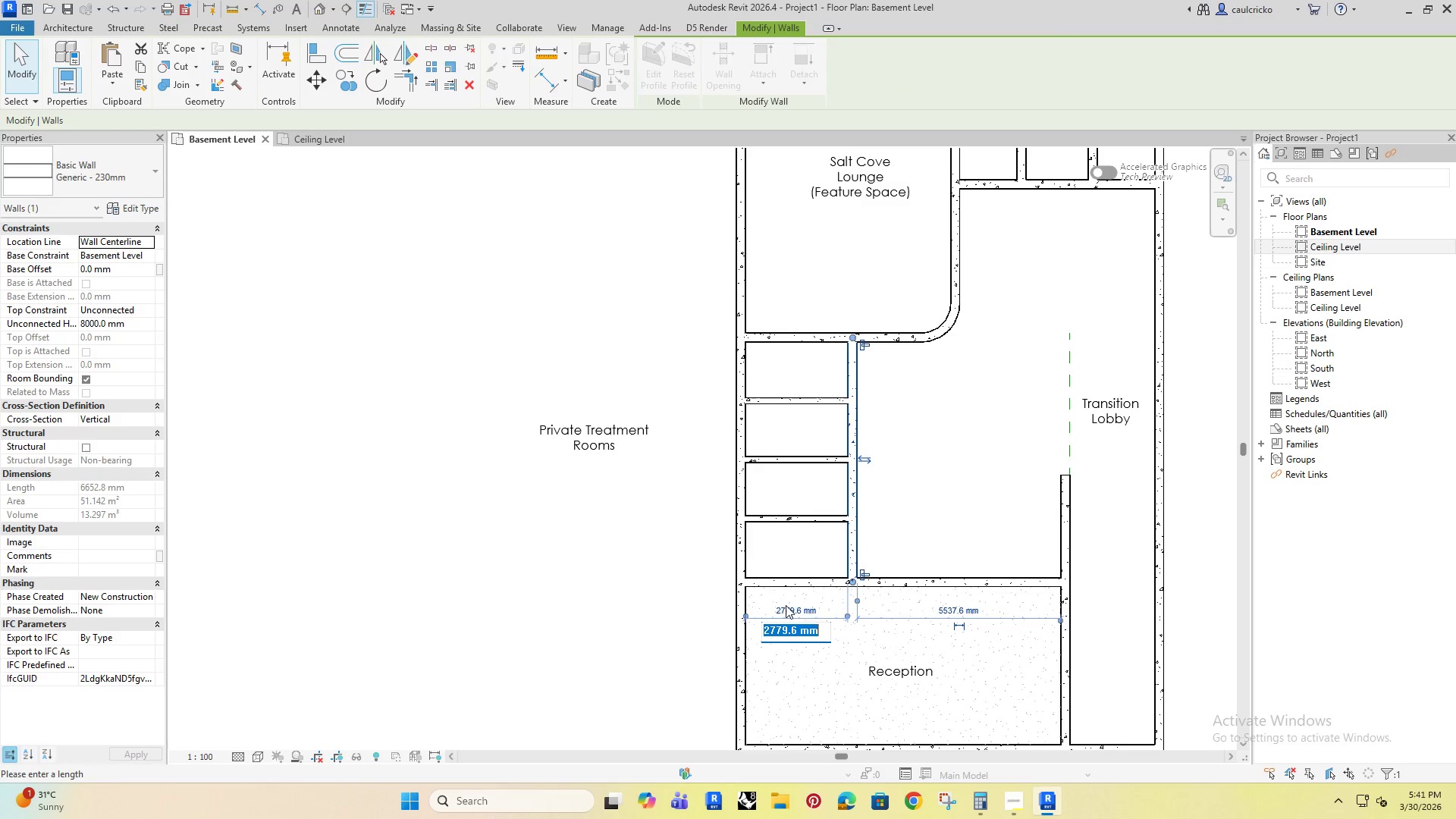 
type(2500)
 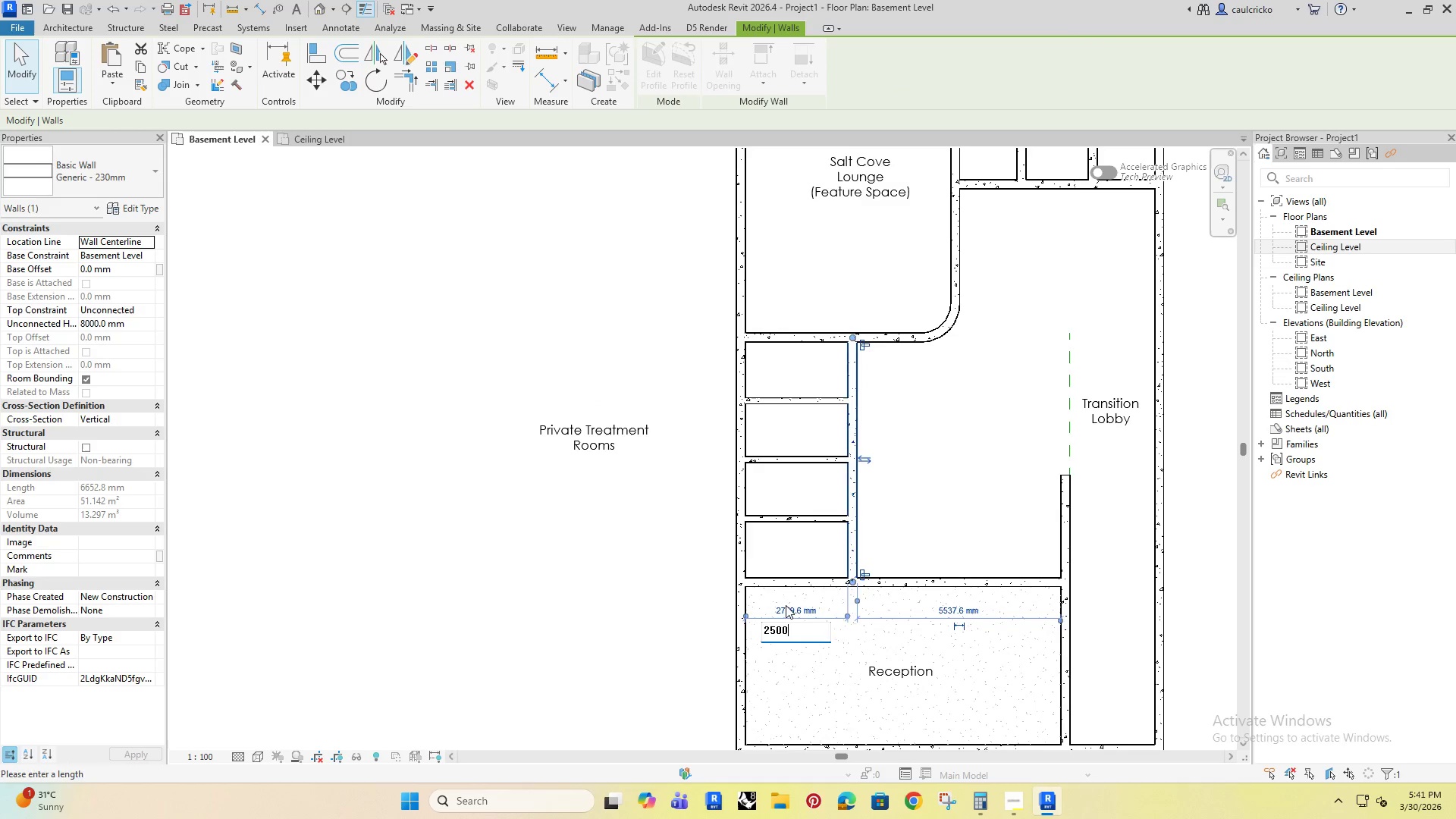 
key(Enter)
 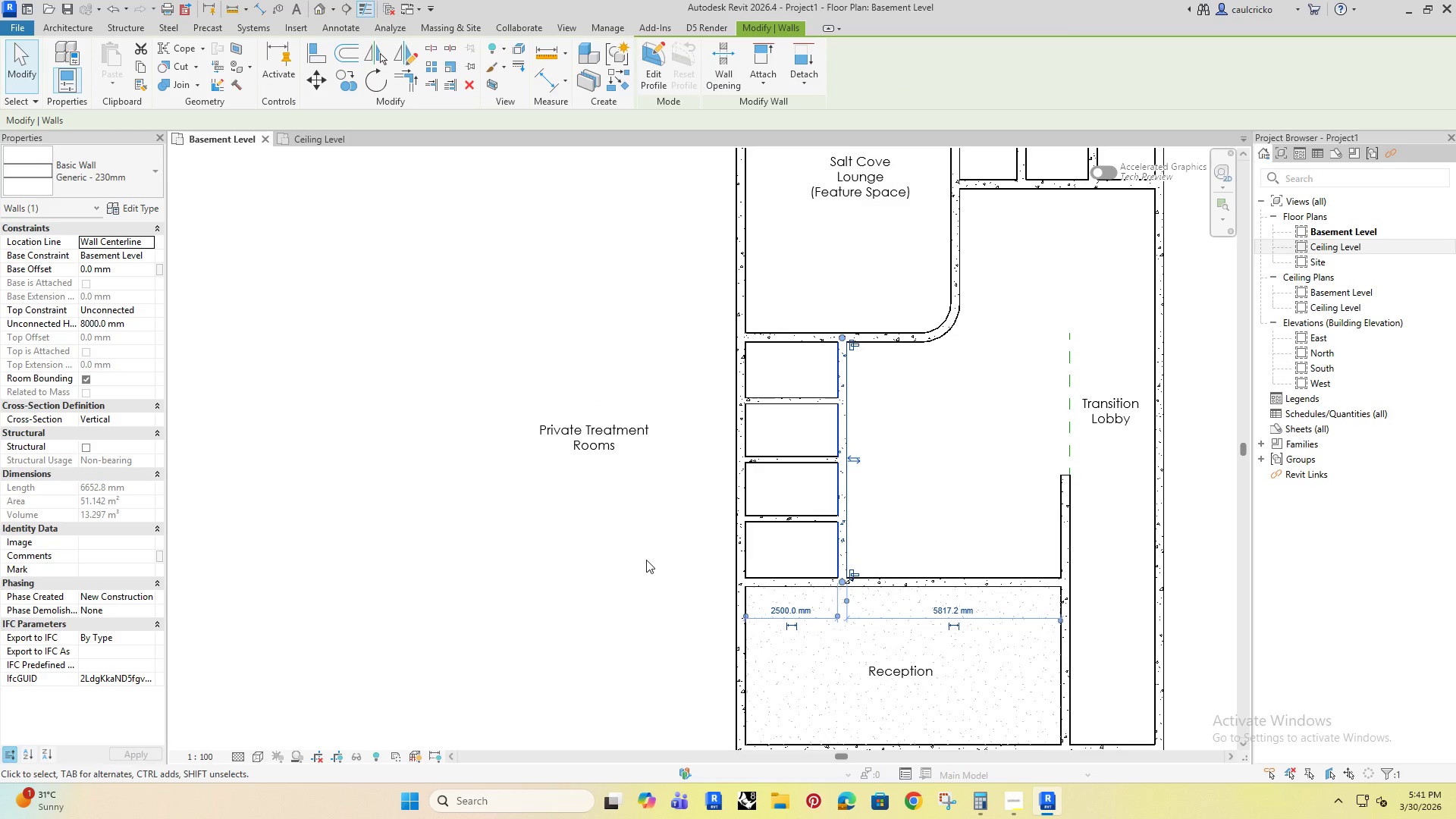 
left_click([607, 556])
 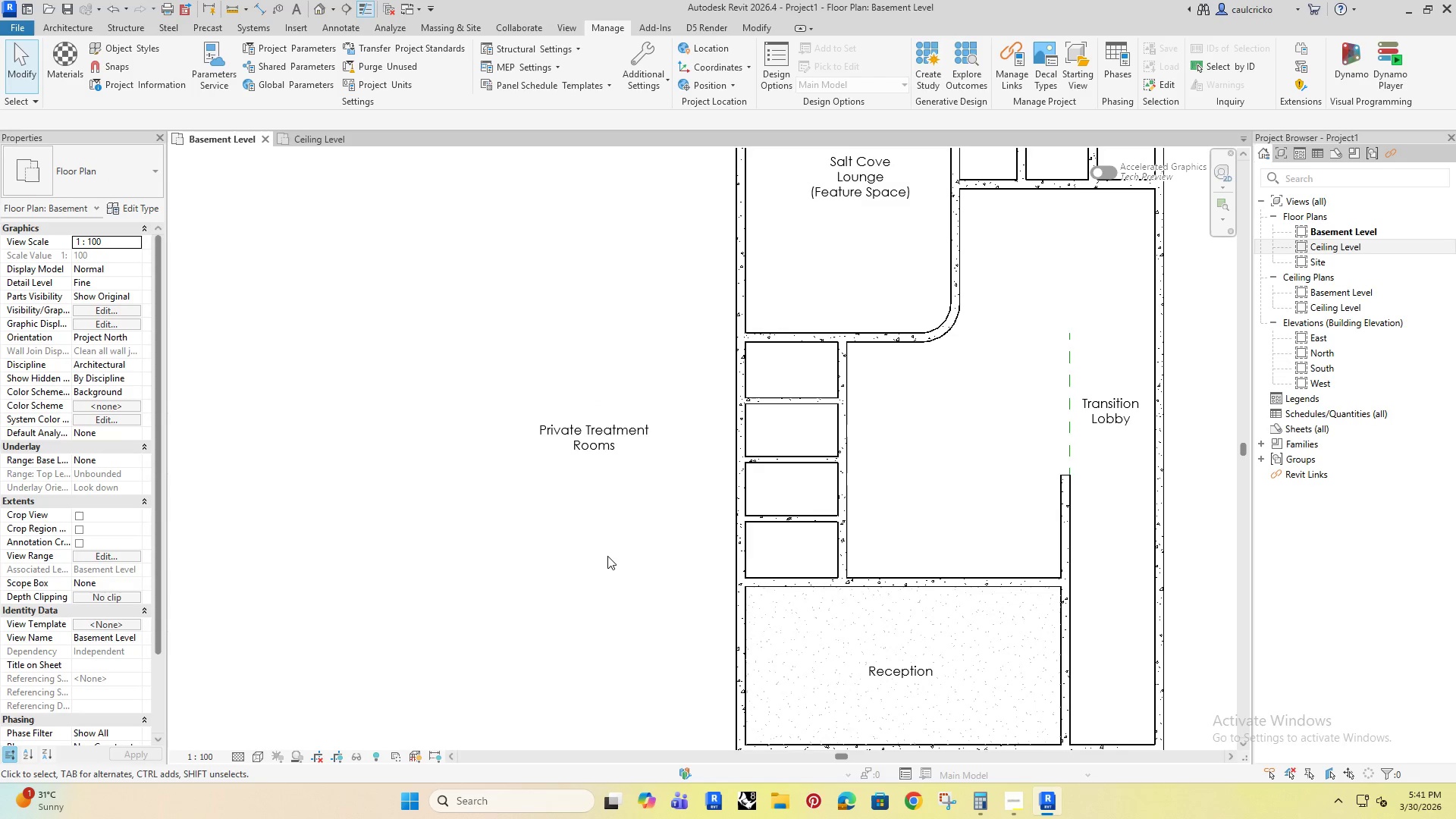 
key(D)
 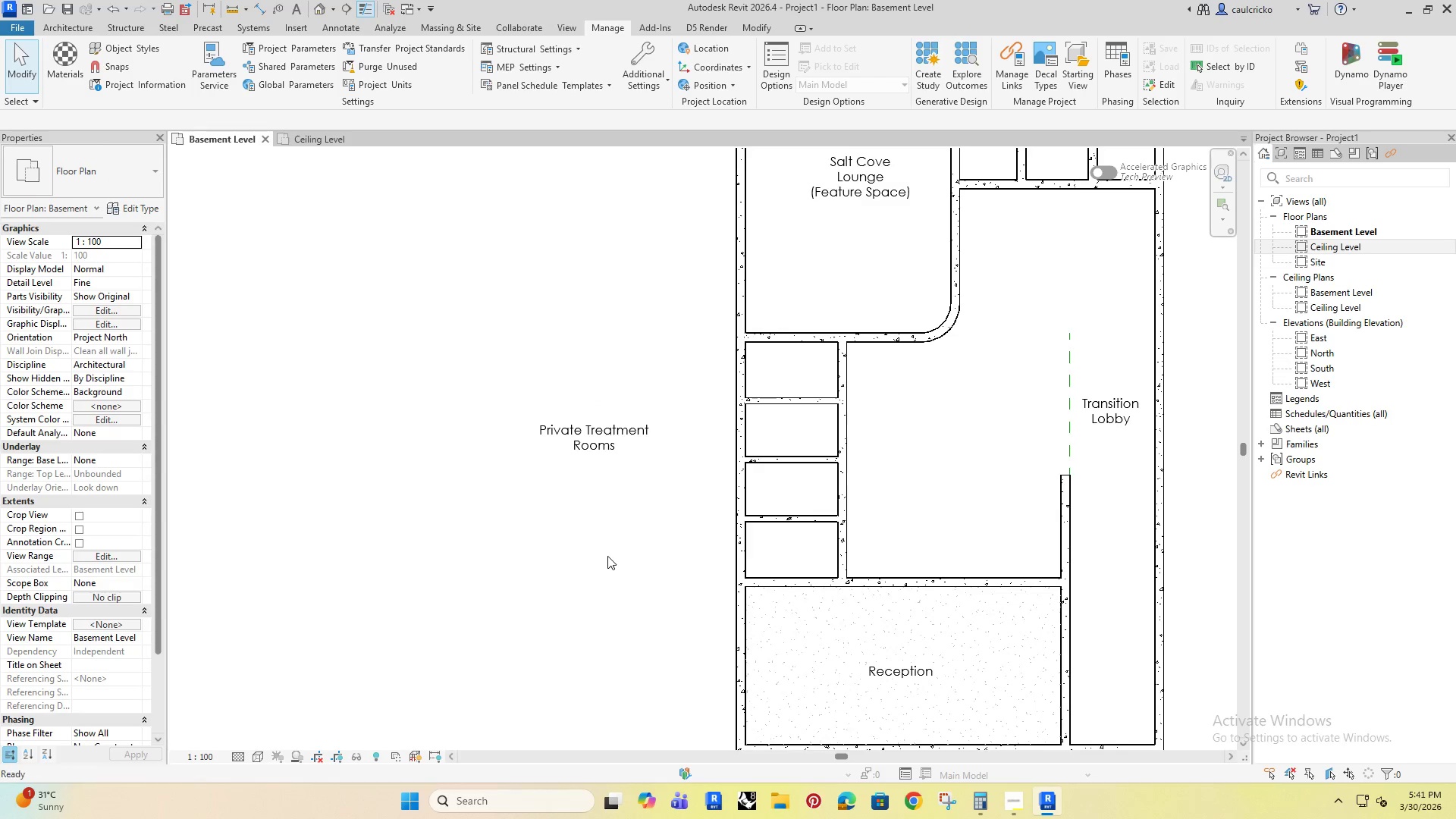 
hold_key(key=R, duration=8.17)
 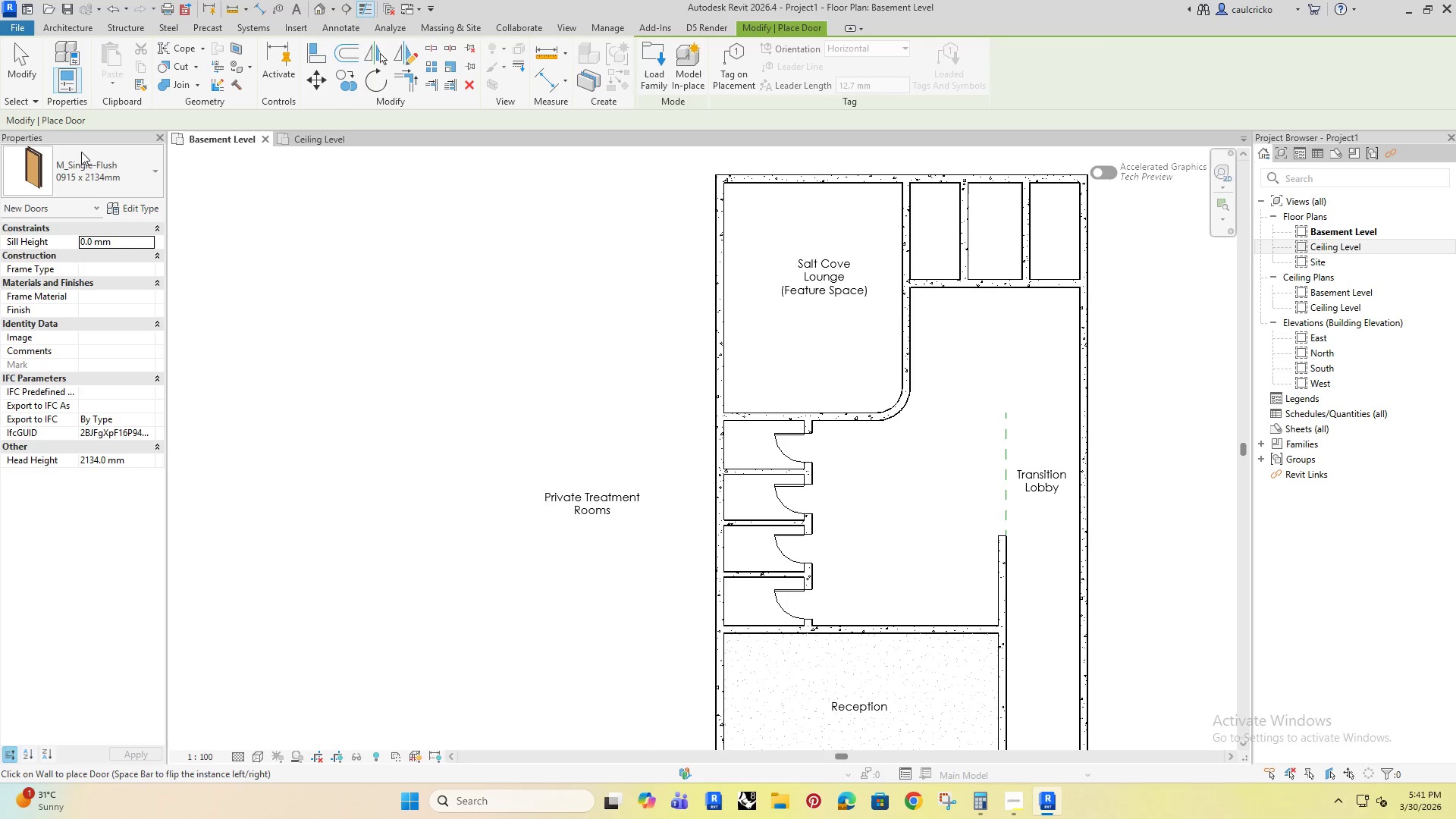 
scroll: coordinate [842, 570], scroll_direction: up, amount: 3.0
 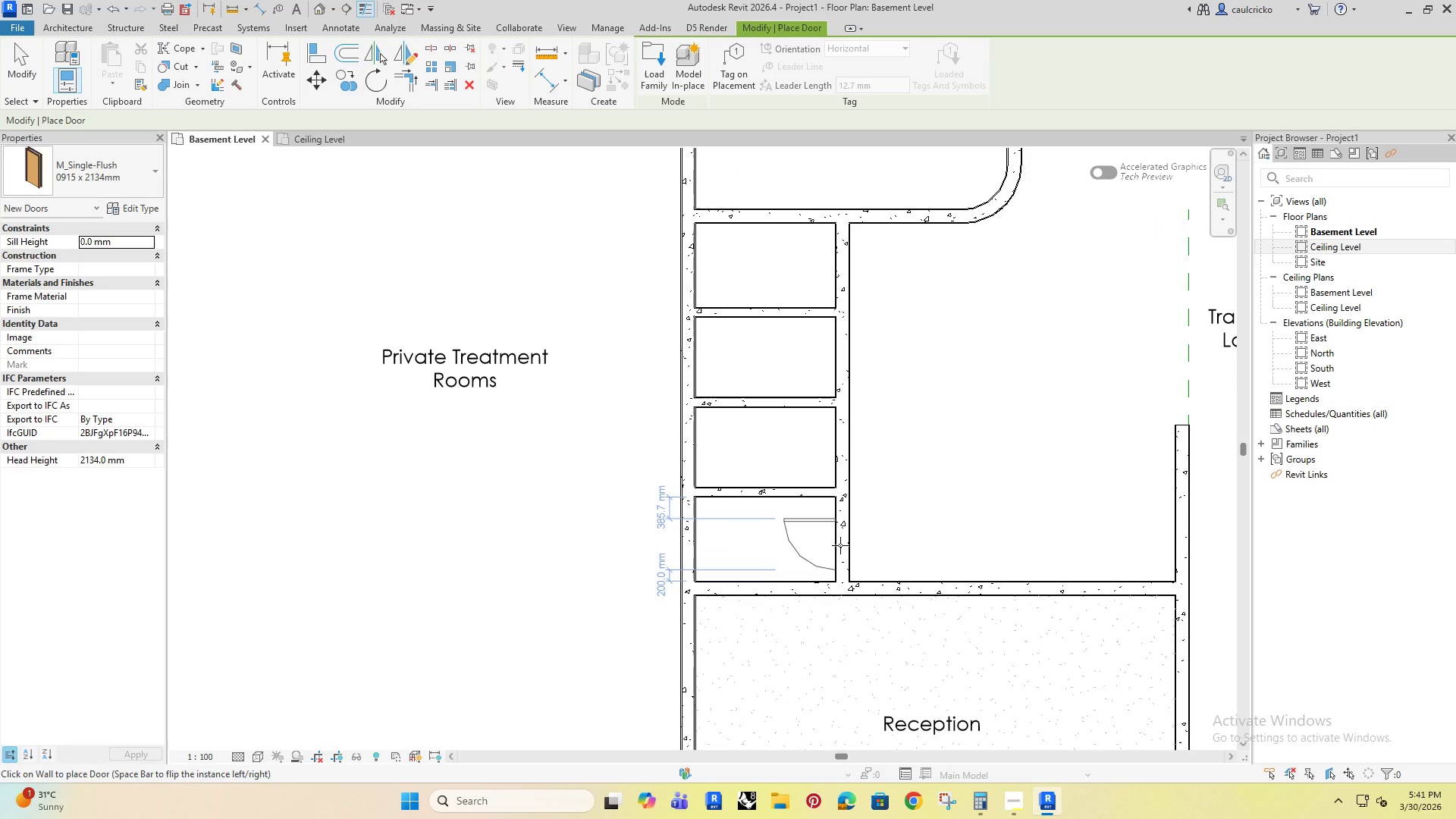 
left_click([840, 545])
 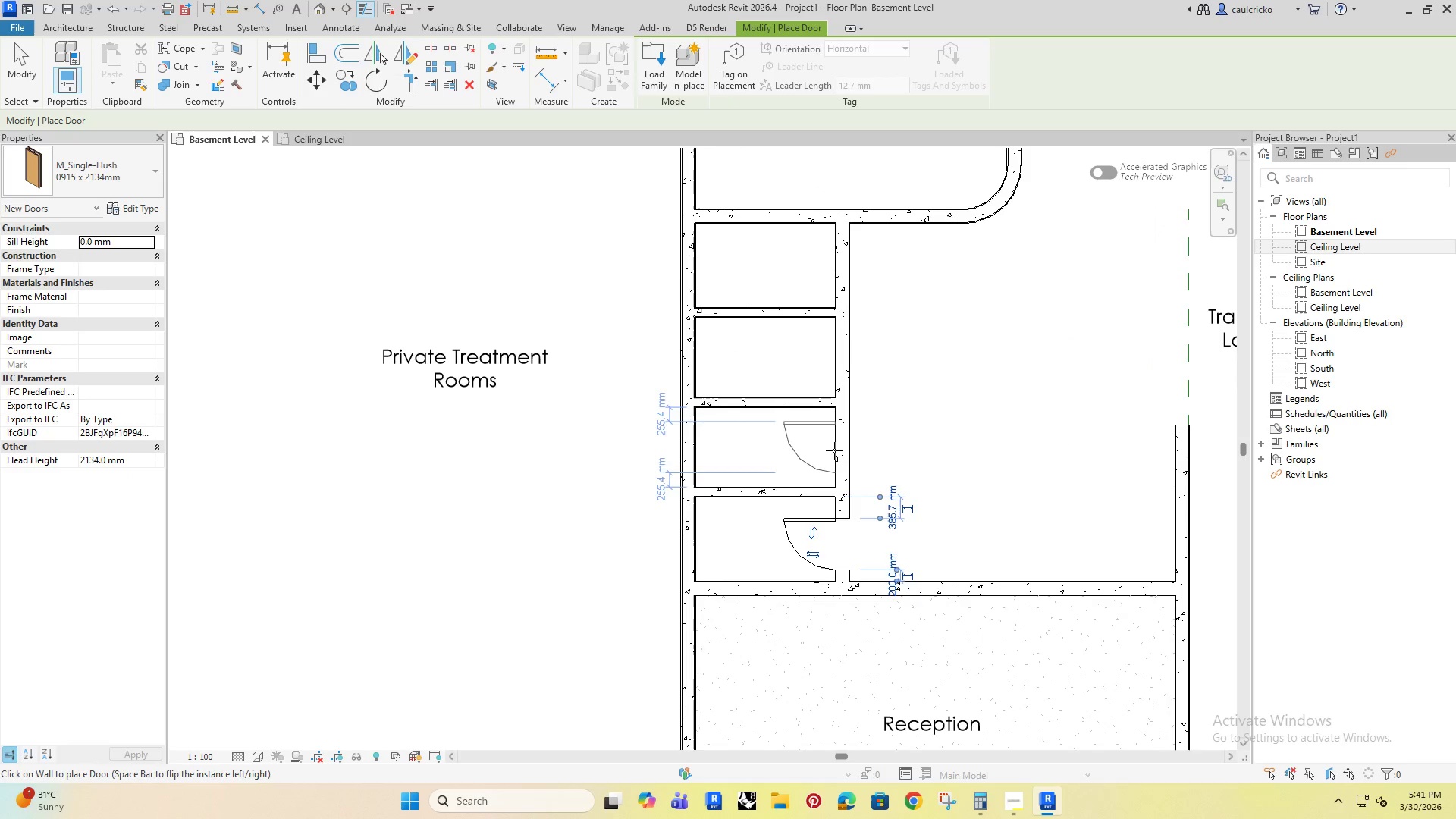 
left_click([834, 450])
 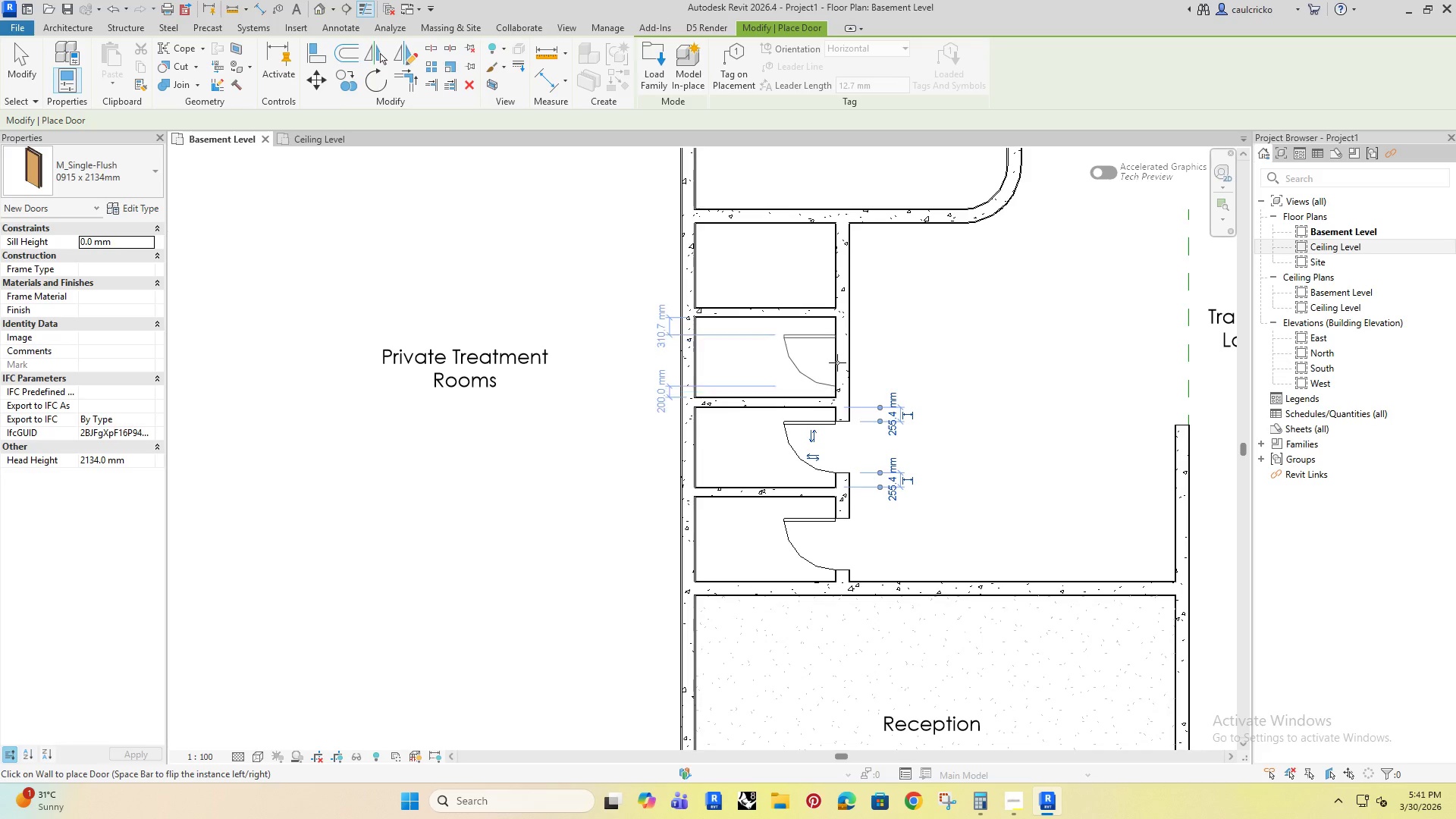 
left_click([837, 362])
 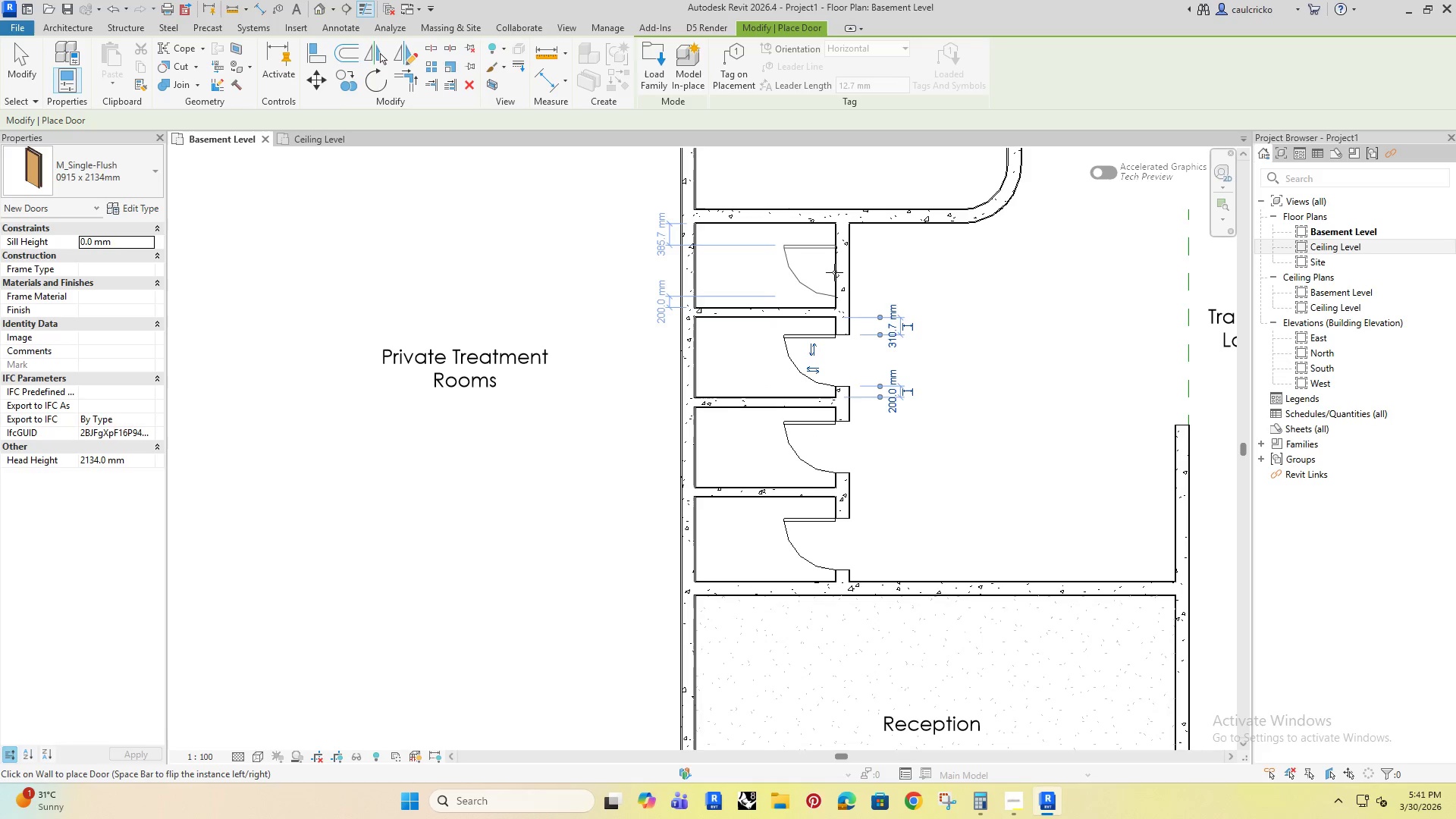 
left_click([834, 272])
 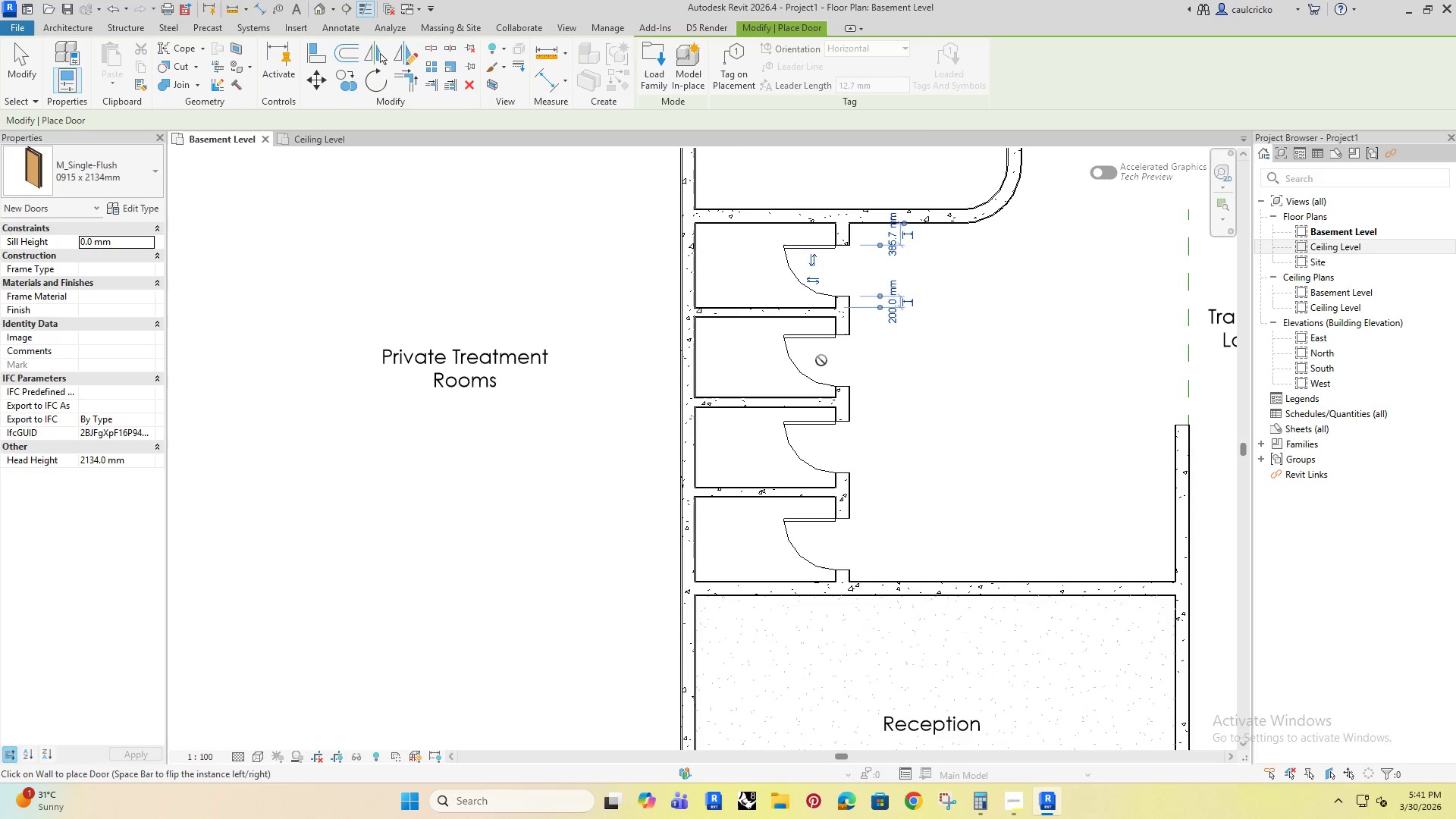 
scroll: coordinate [821, 385], scroll_direction: down, amount: 4.0
 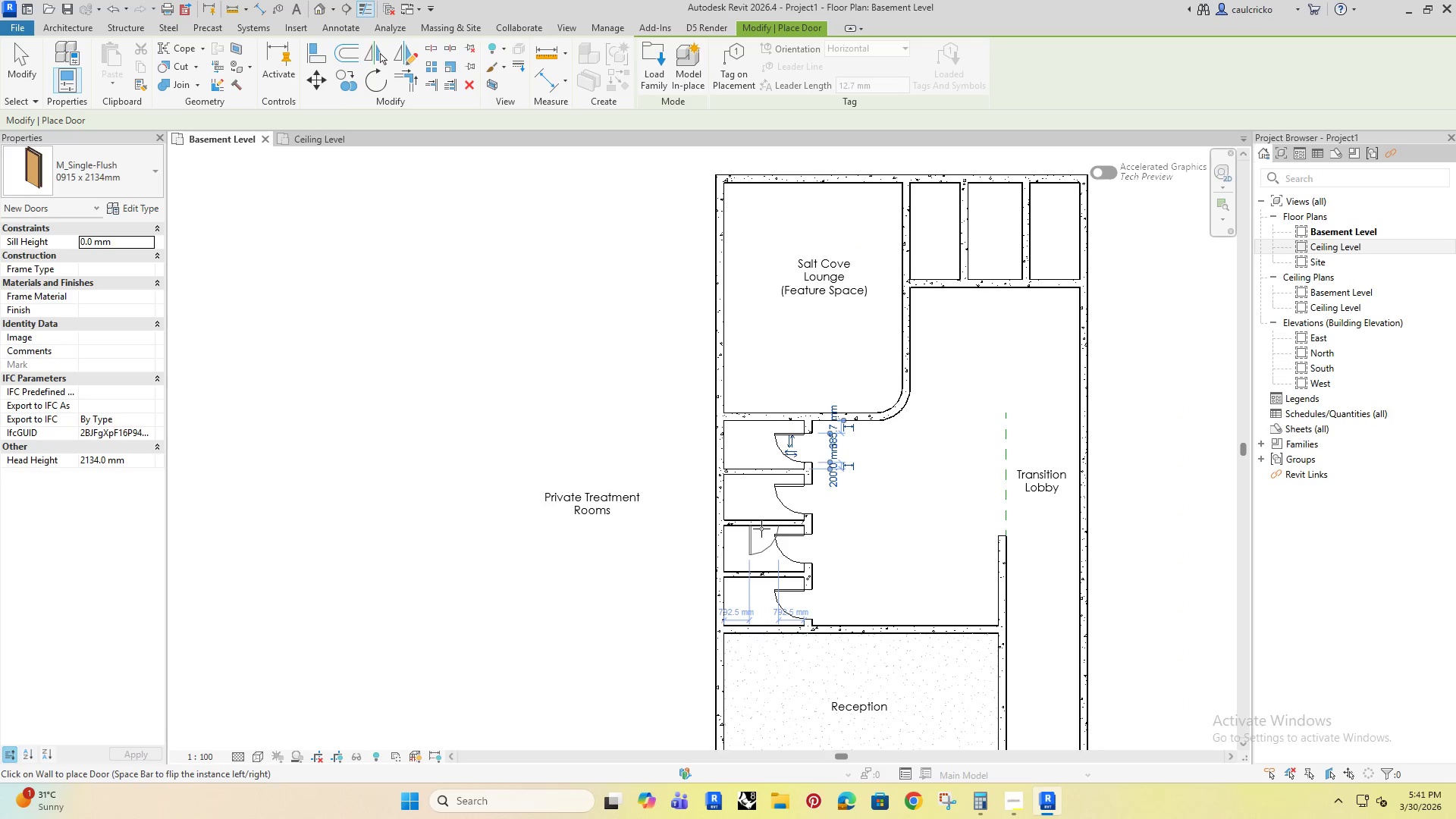 
key(Escape)
 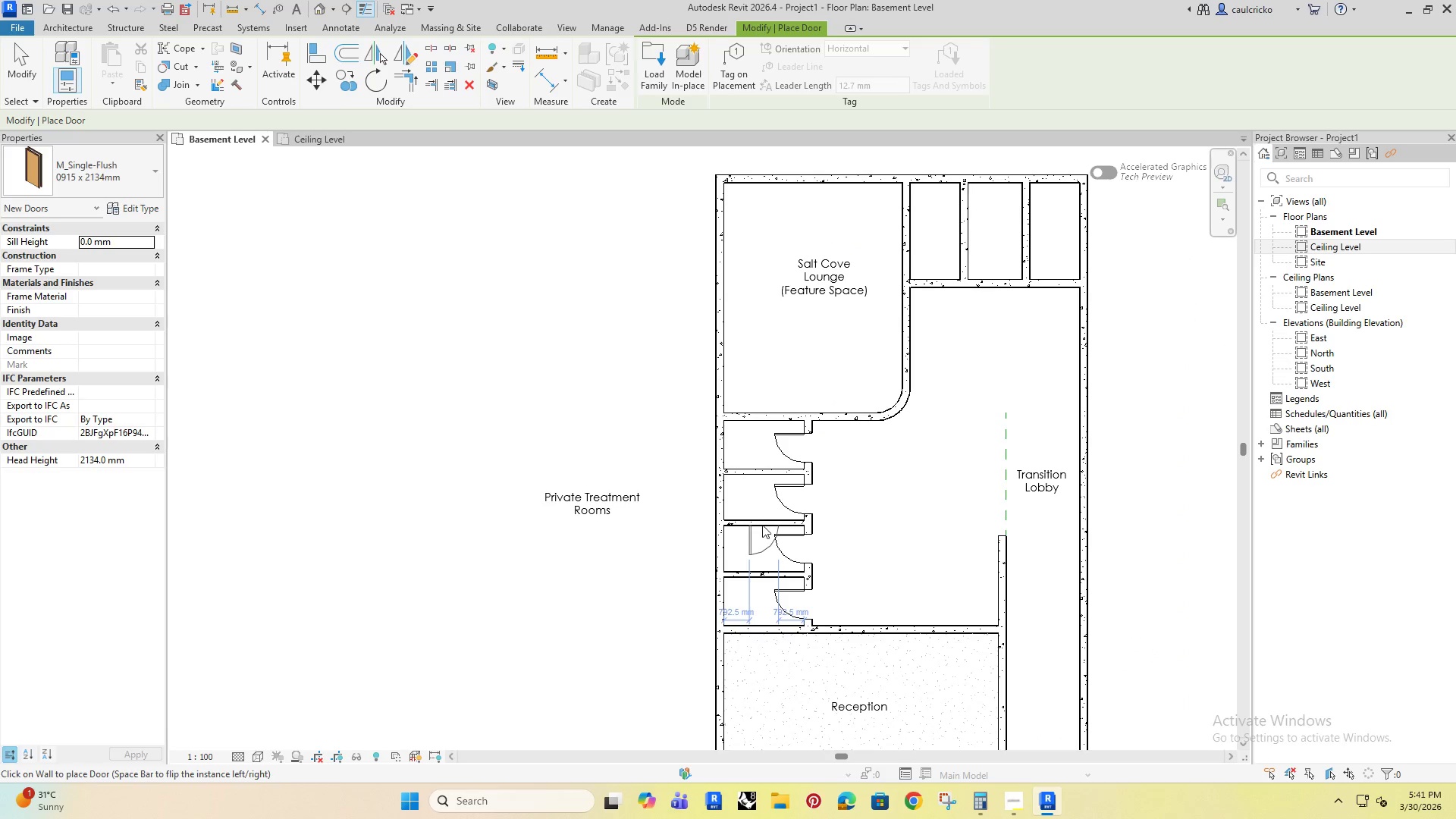 
key(Escape)
 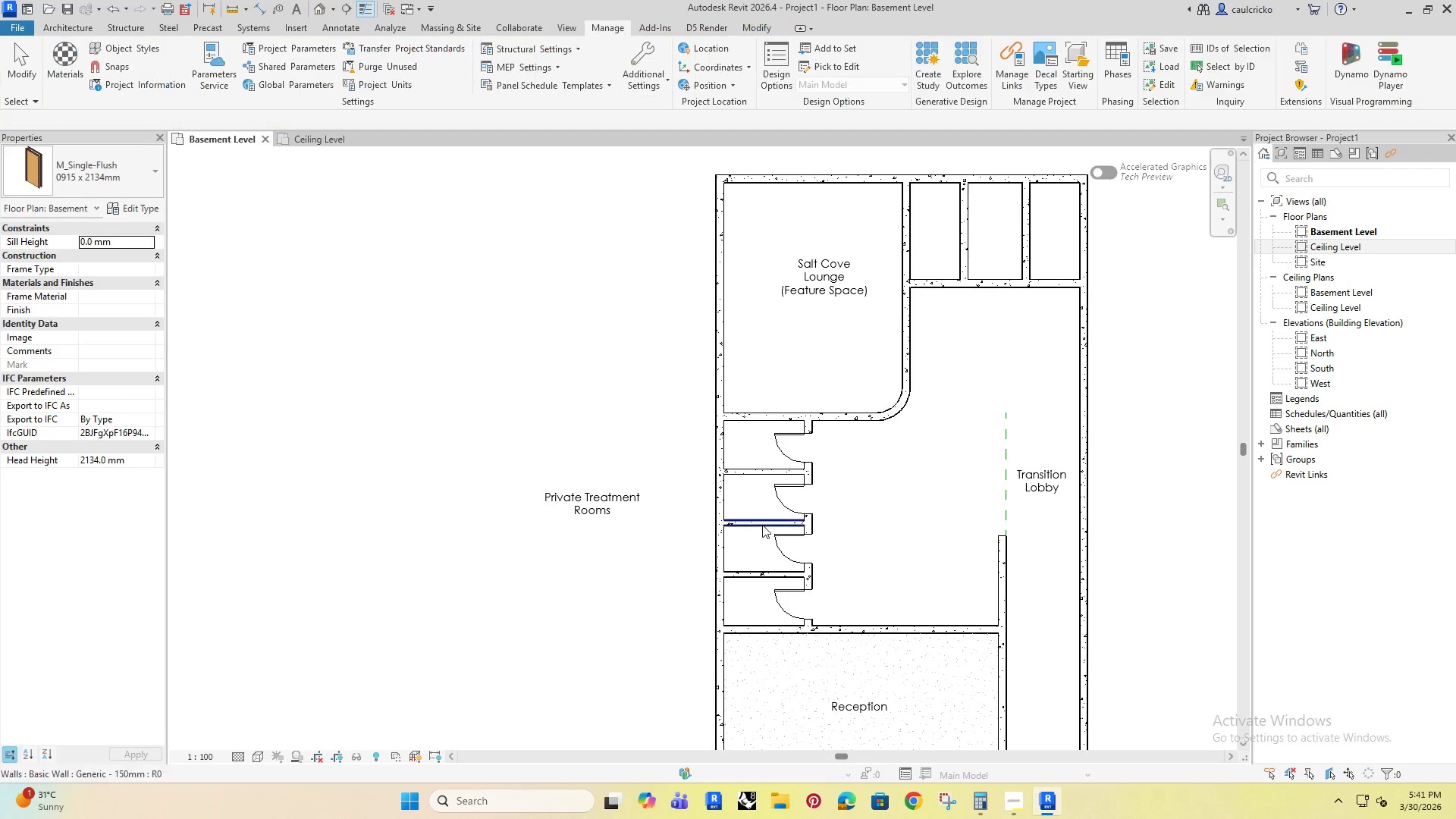 
key(Escape)
 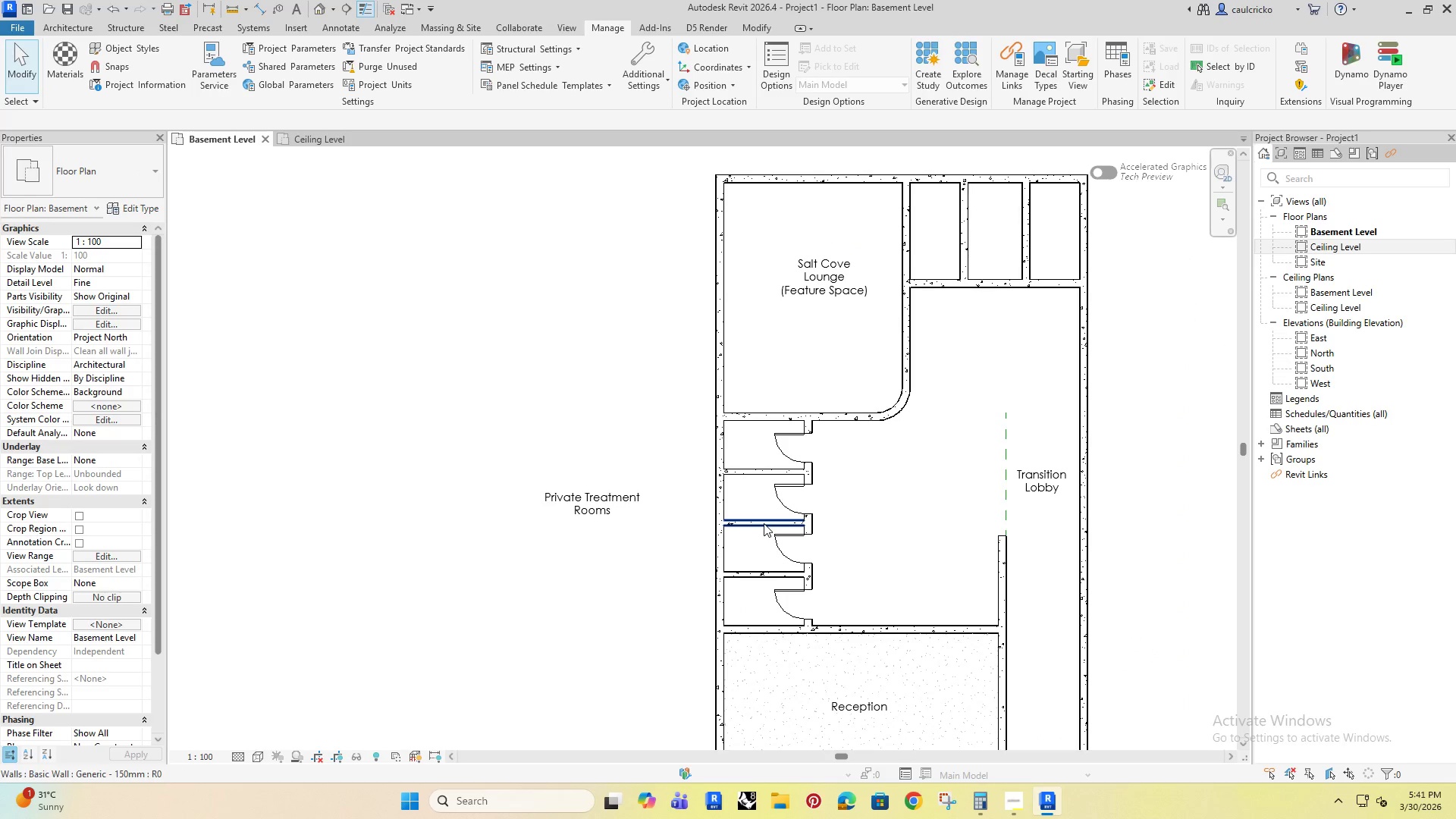 
key(D)
 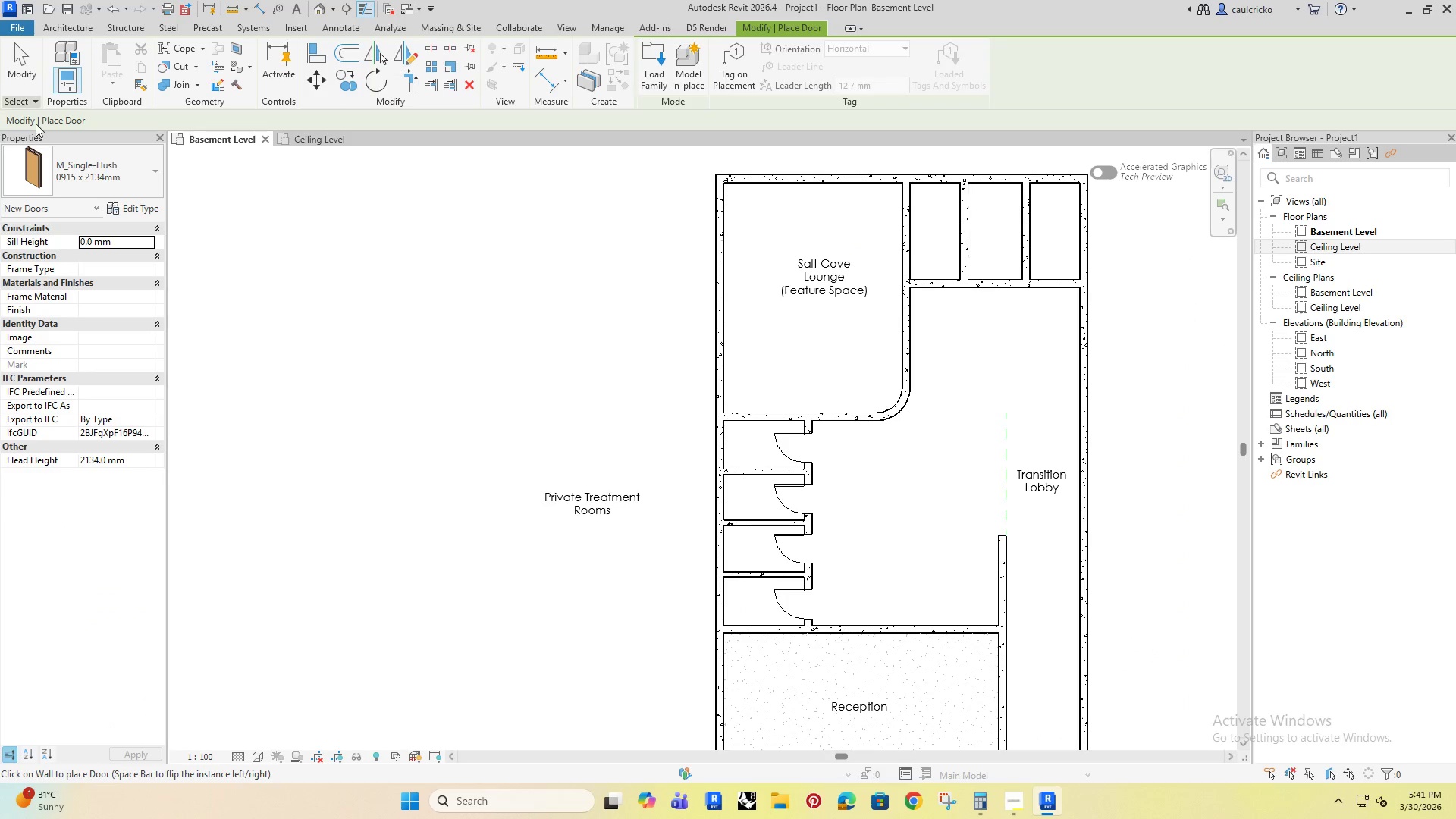 
left_click([96, 162])
 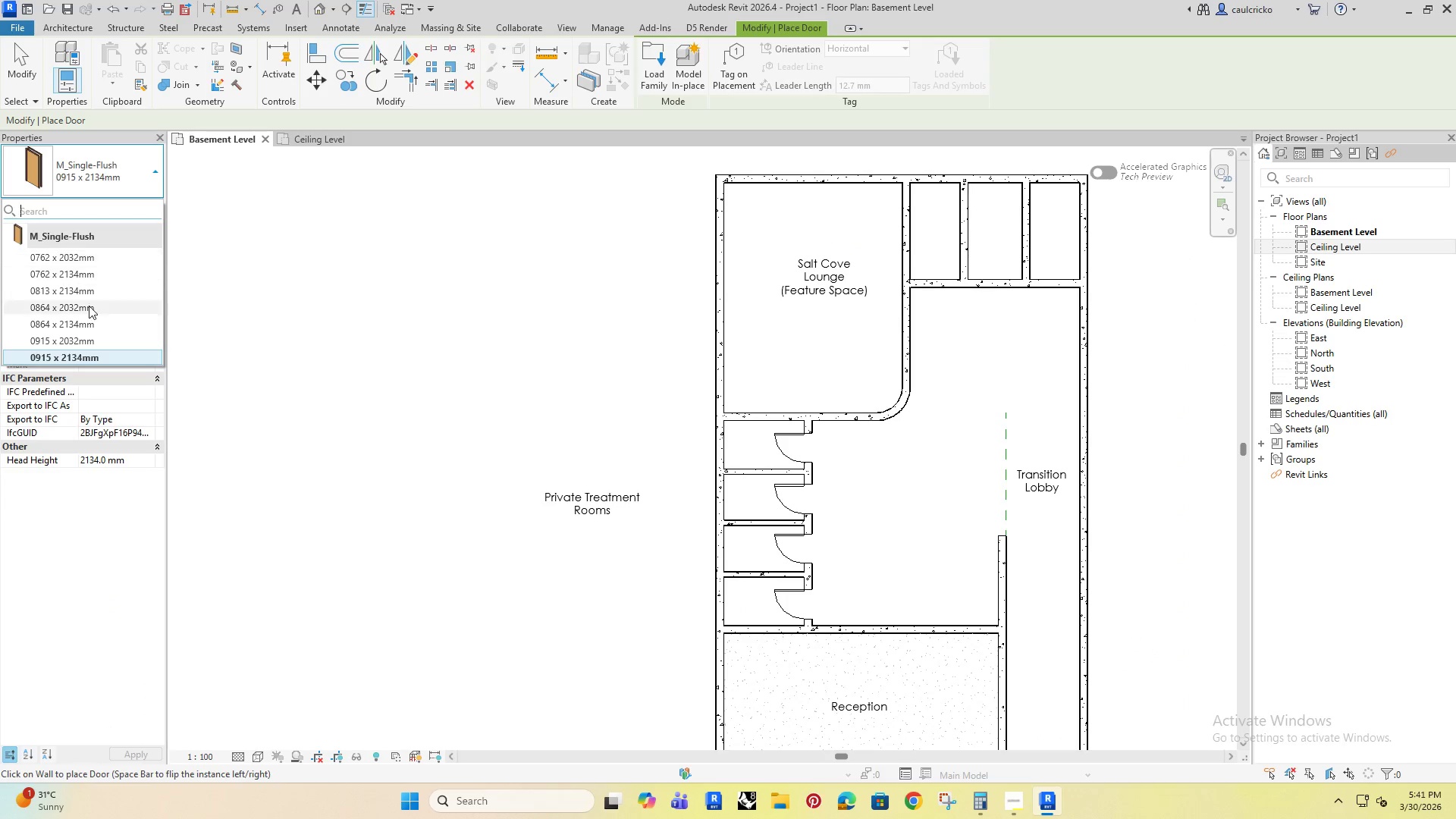 
left_click([226, 277])
 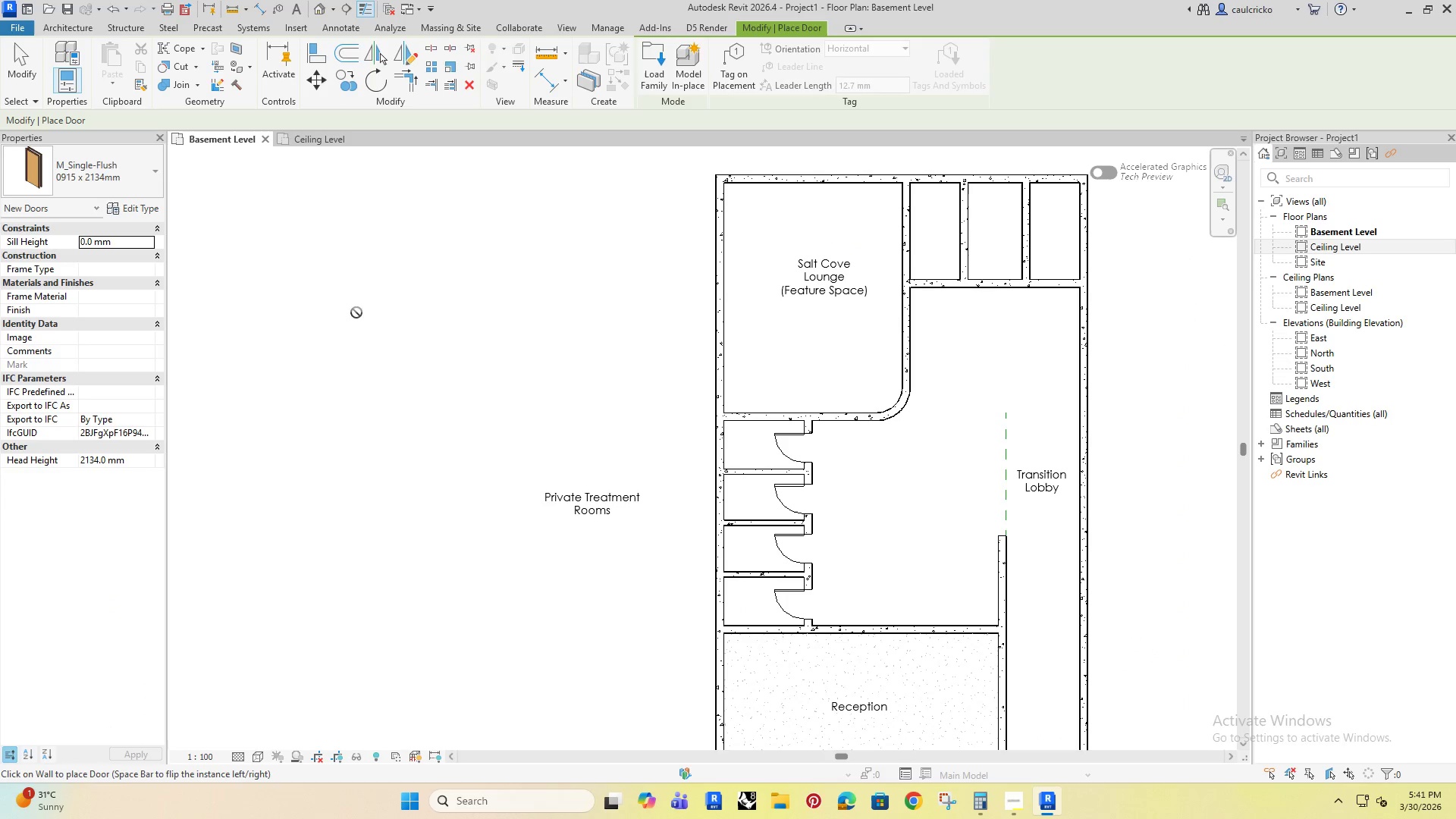 
scroll: coordinate [88, 306], scroll_direction: down, amount: 5.0
 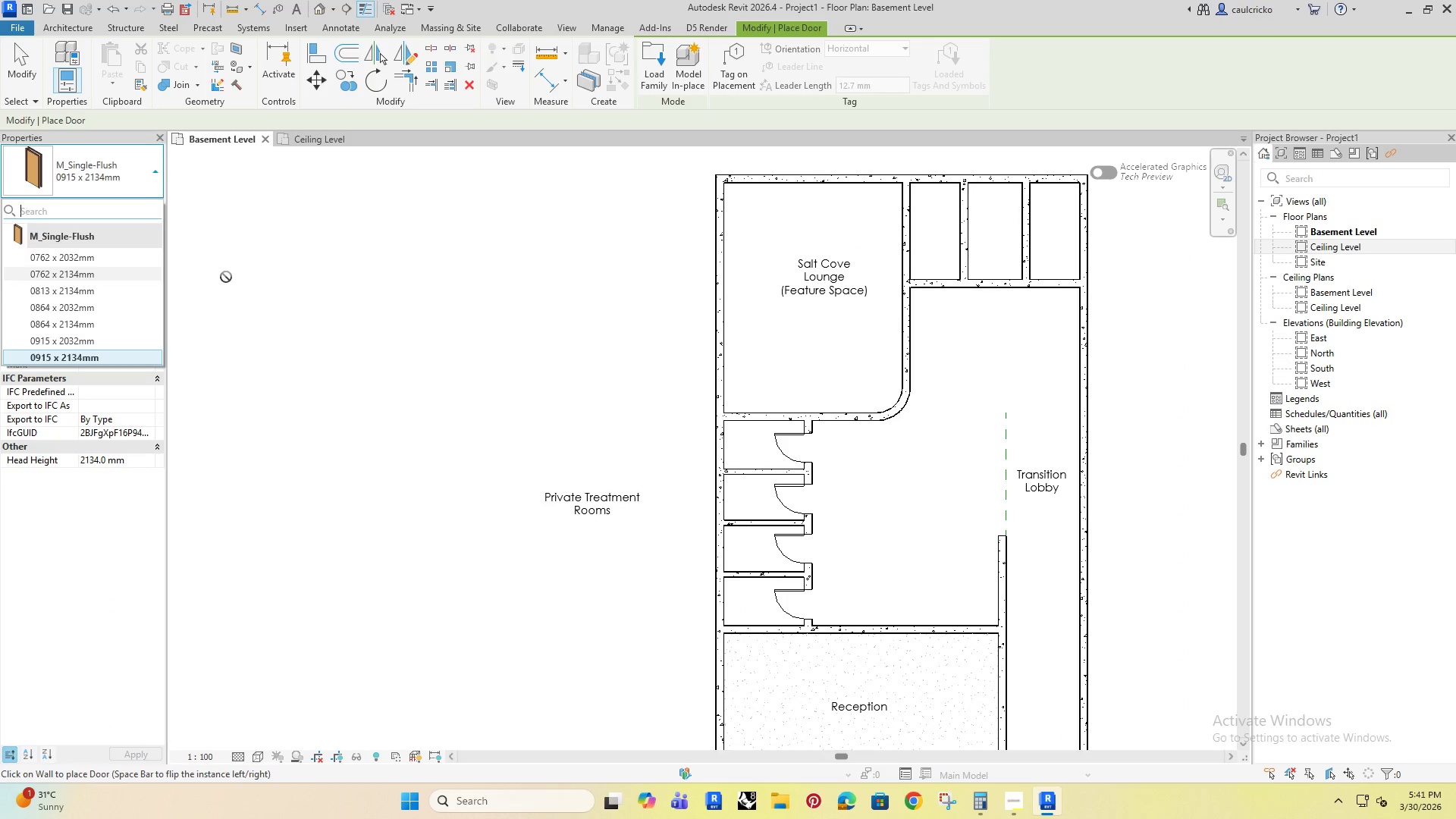 
key(Escape)
 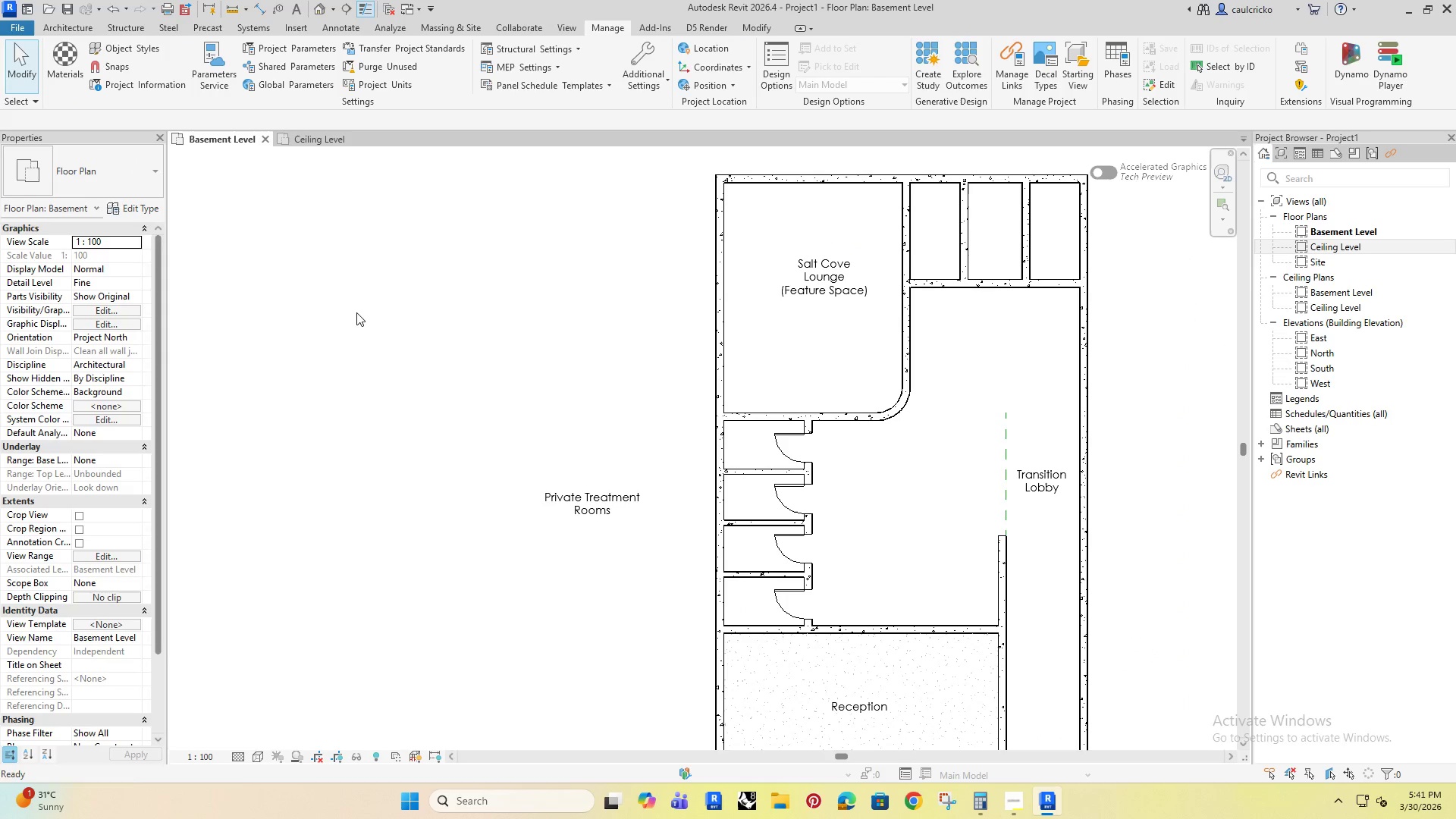 
key(Escape)
 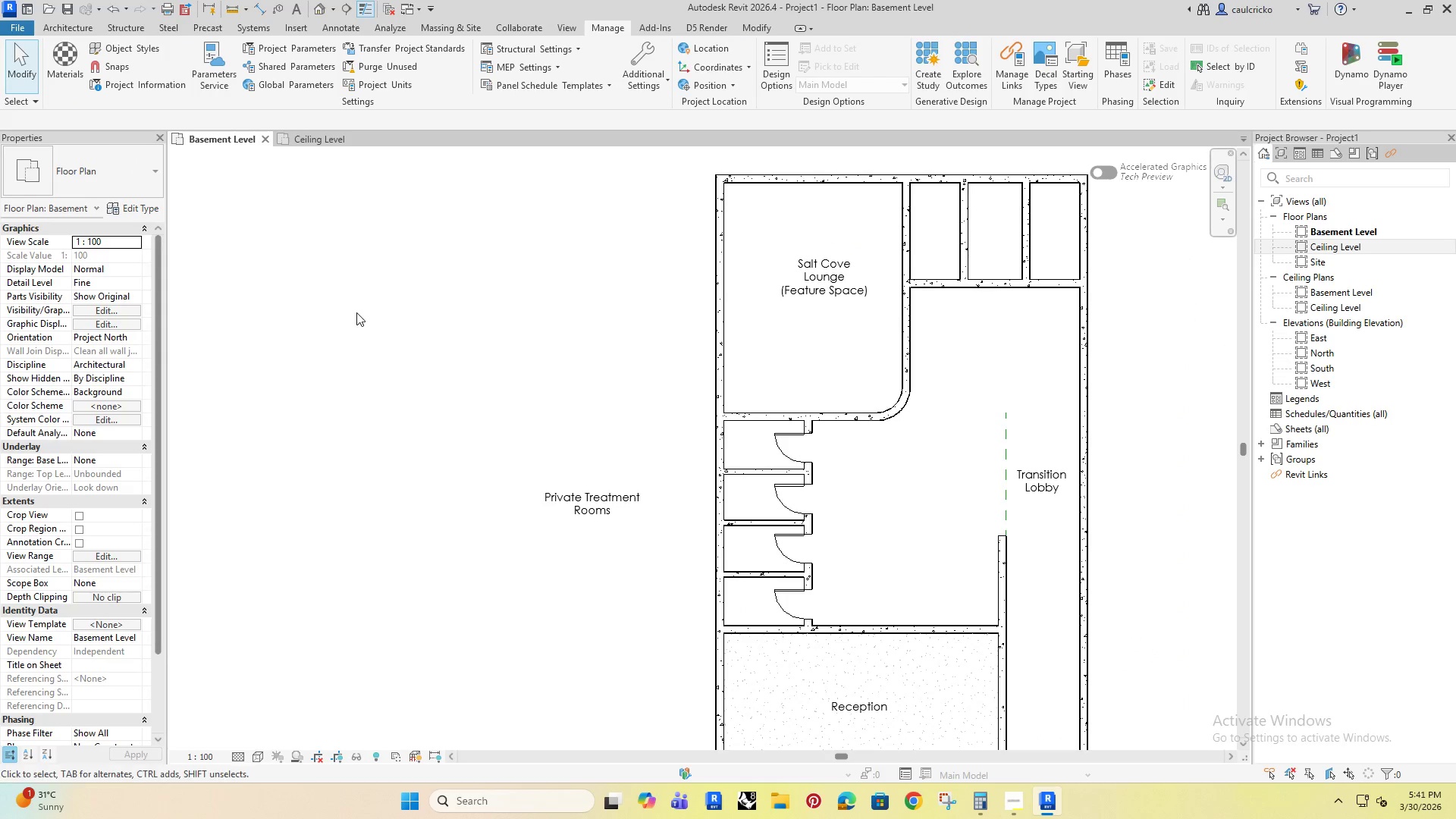 
key(Escape)
 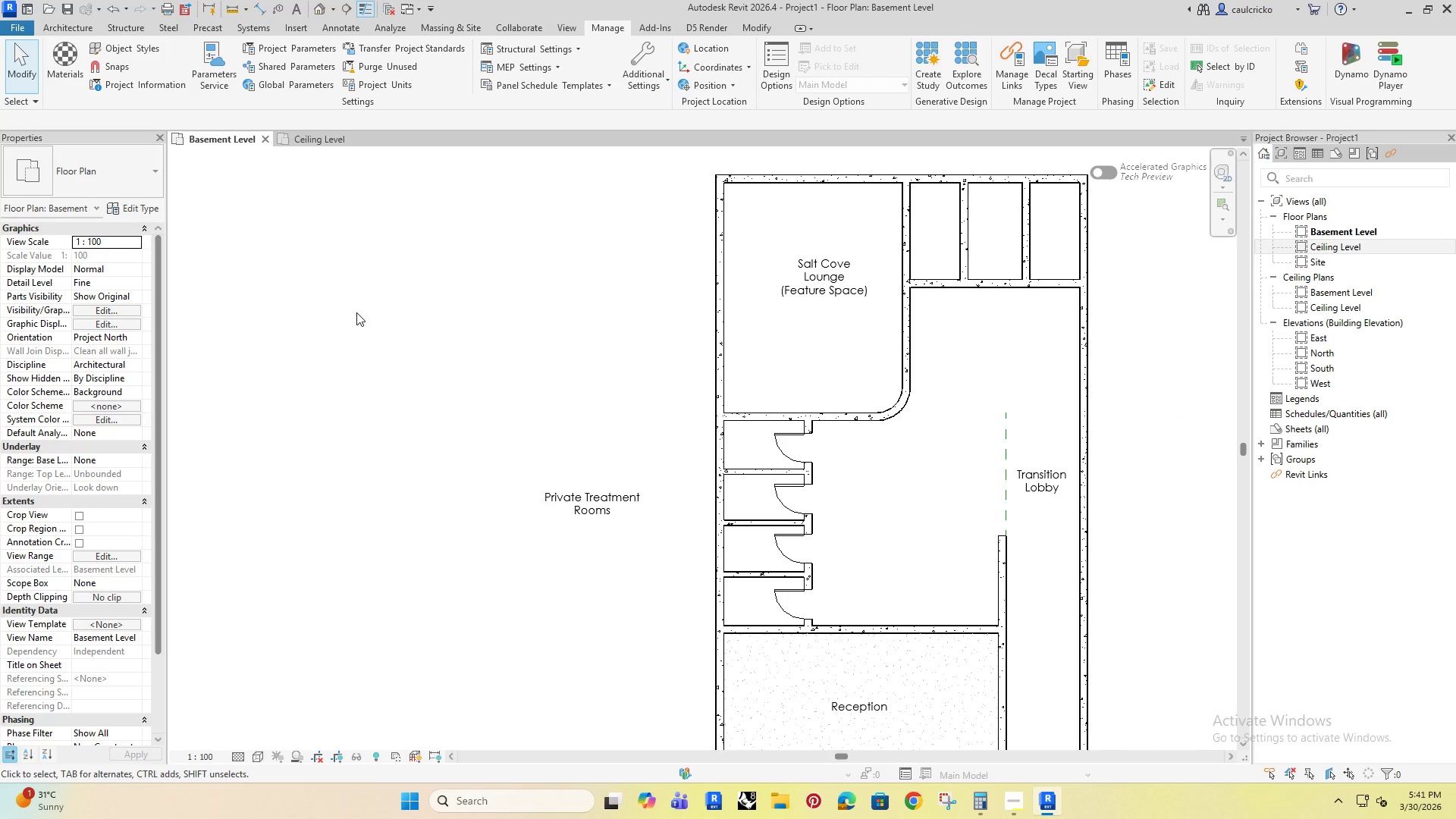 
left_click([779, 452])
 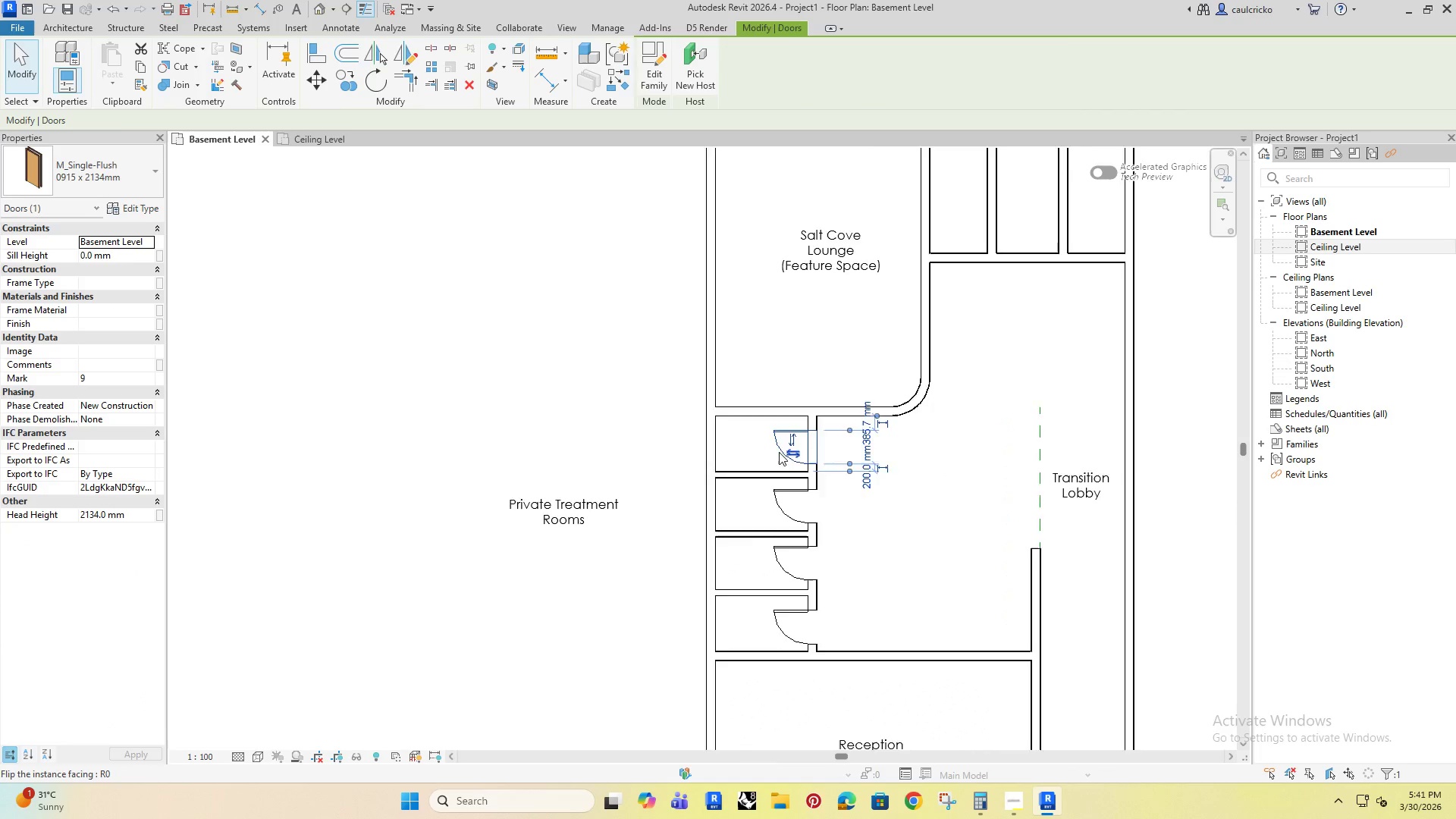 
key(ArrowUp)
 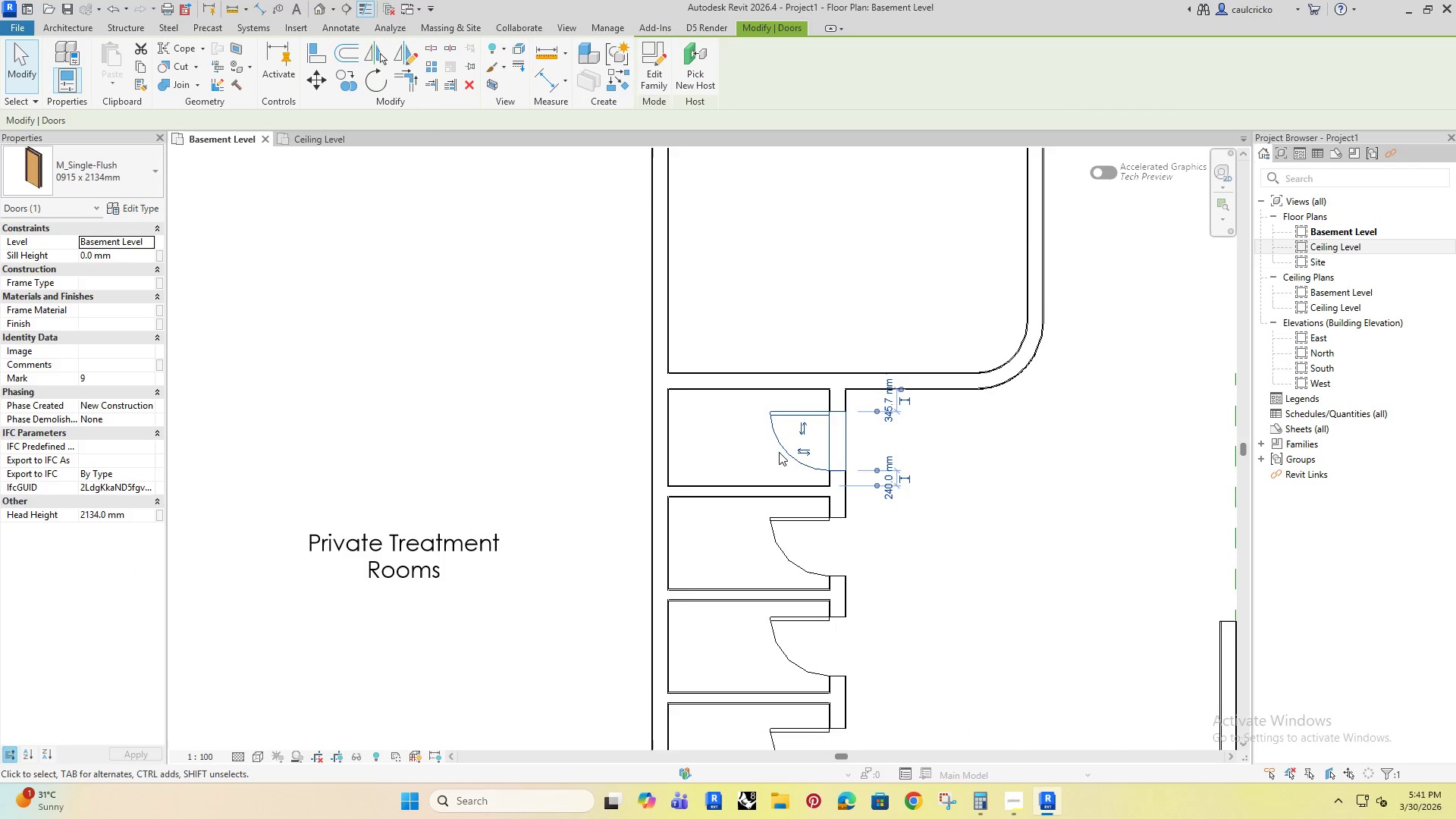 
key(ArrowUp)
 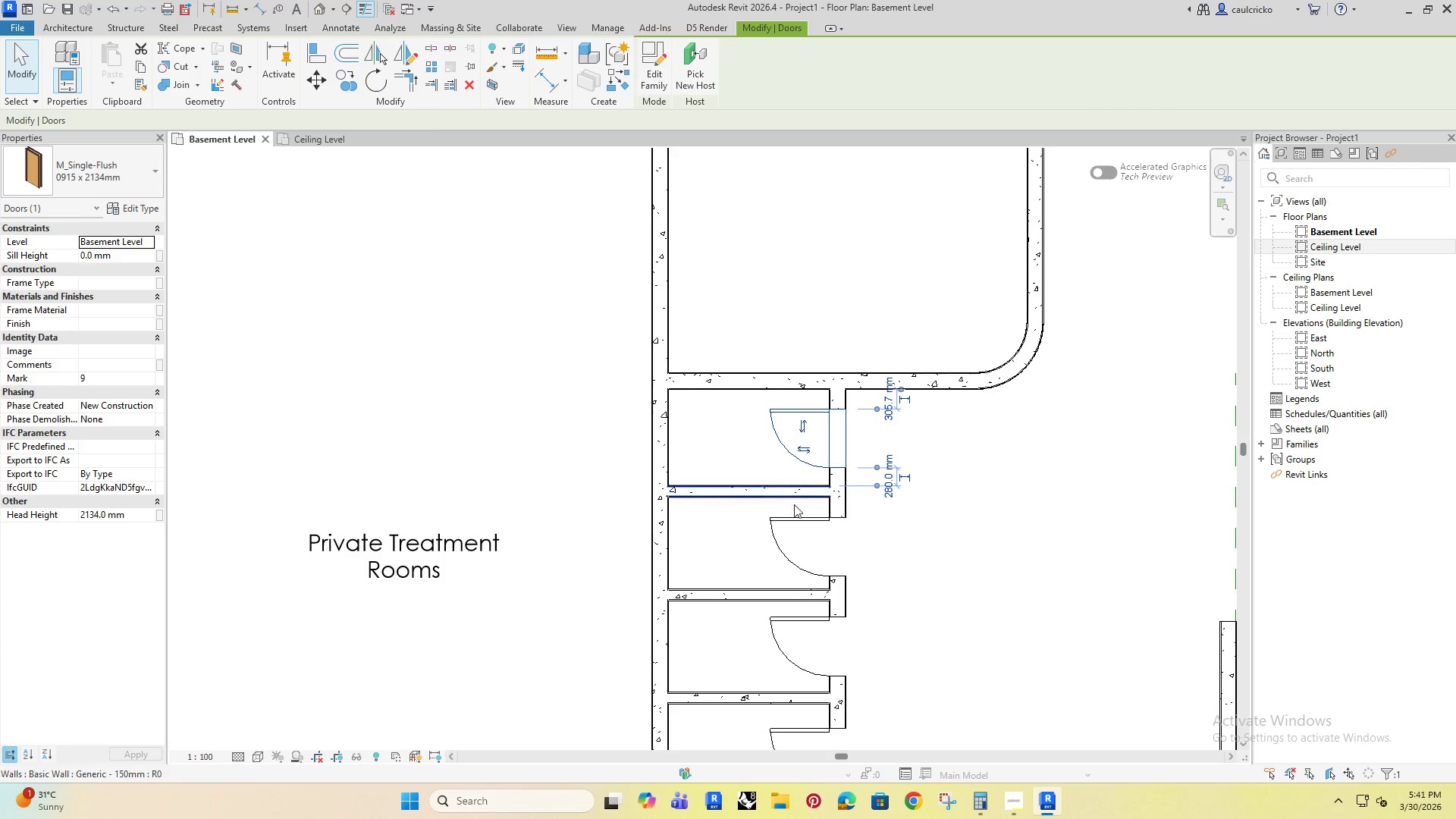 
scroll: coordinate [779, 452], scroll_direction: up, amount: 5.0
 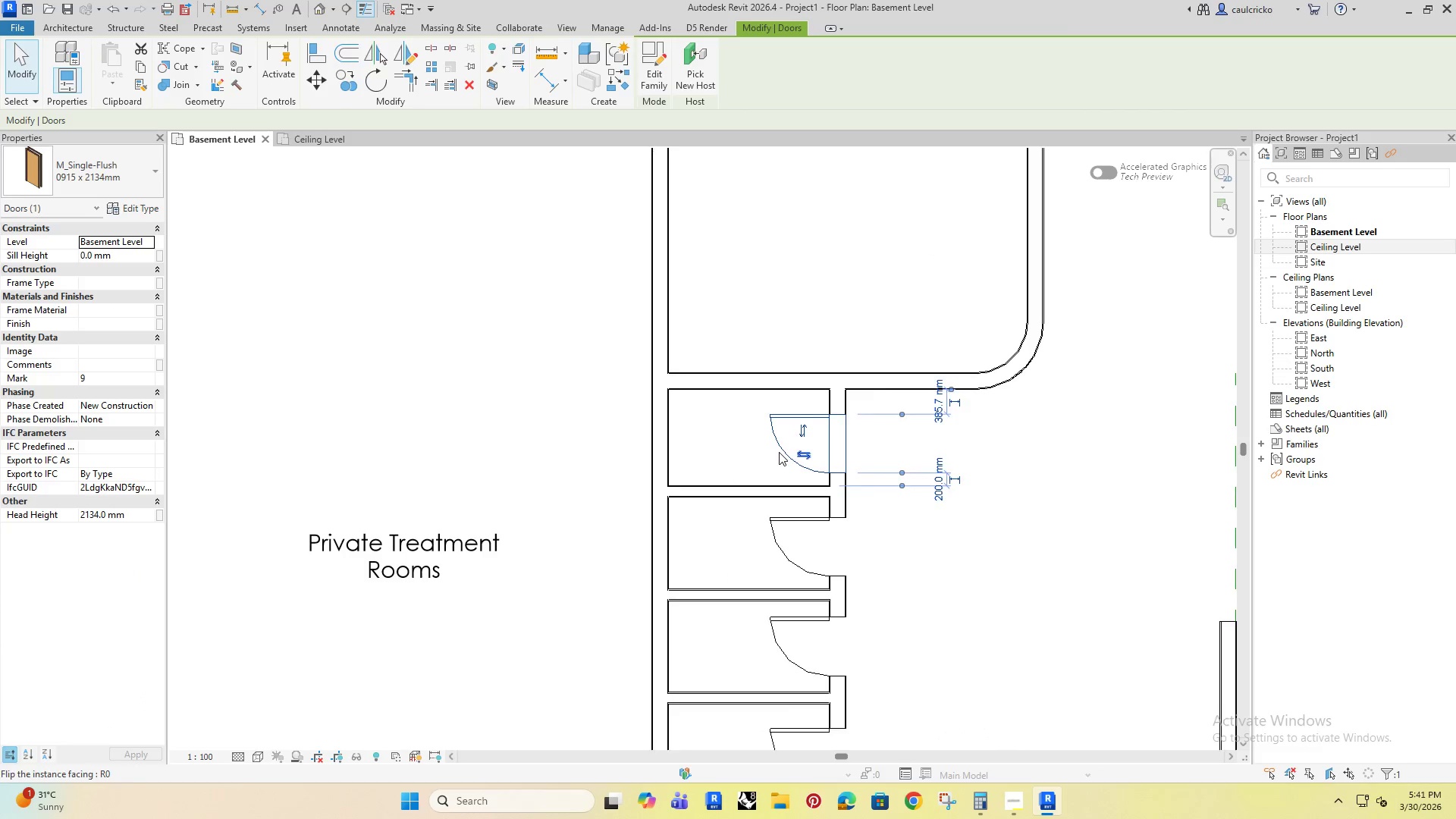 
left_click([792, 522])
 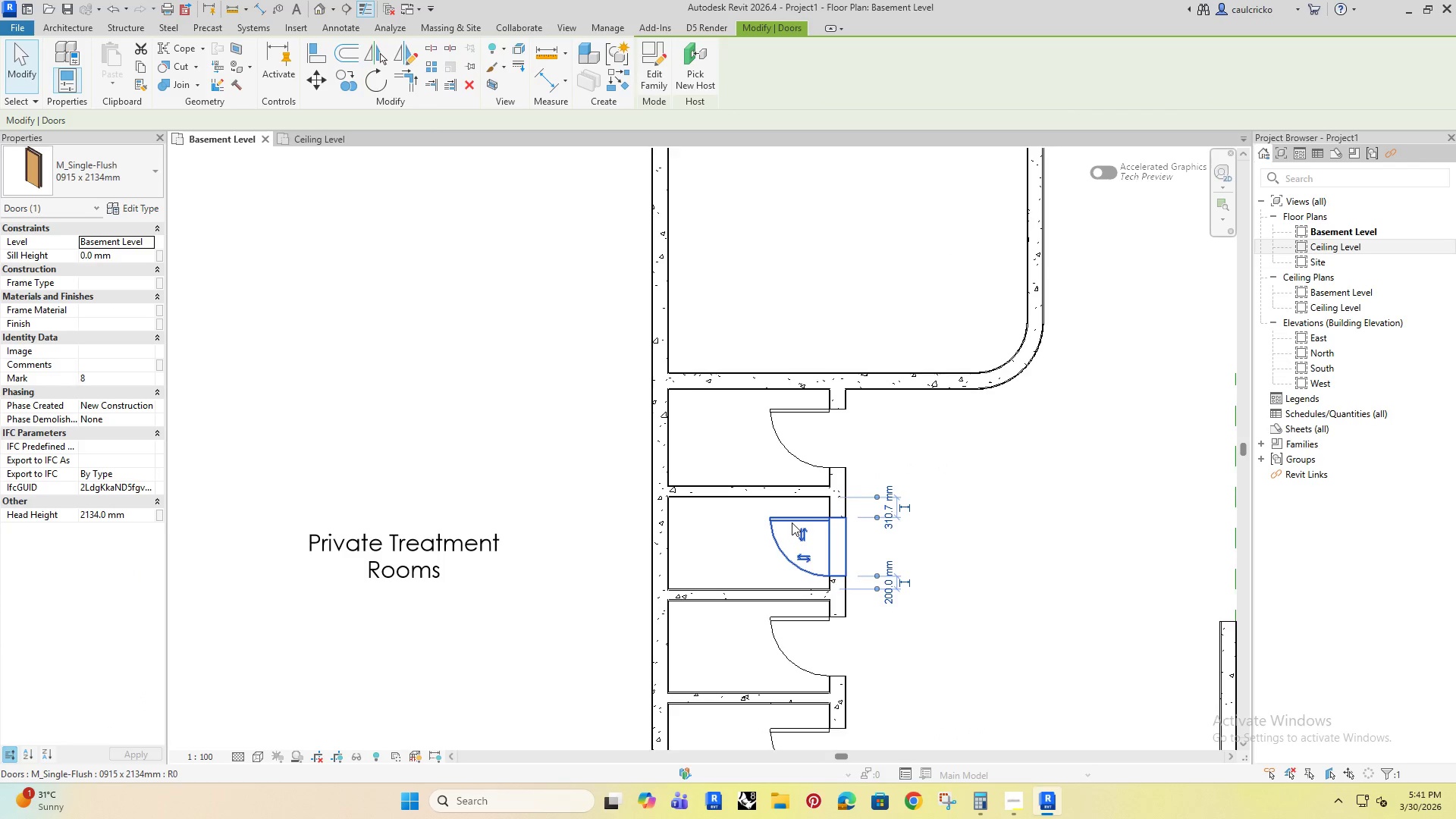 
key(ArrowUp)
 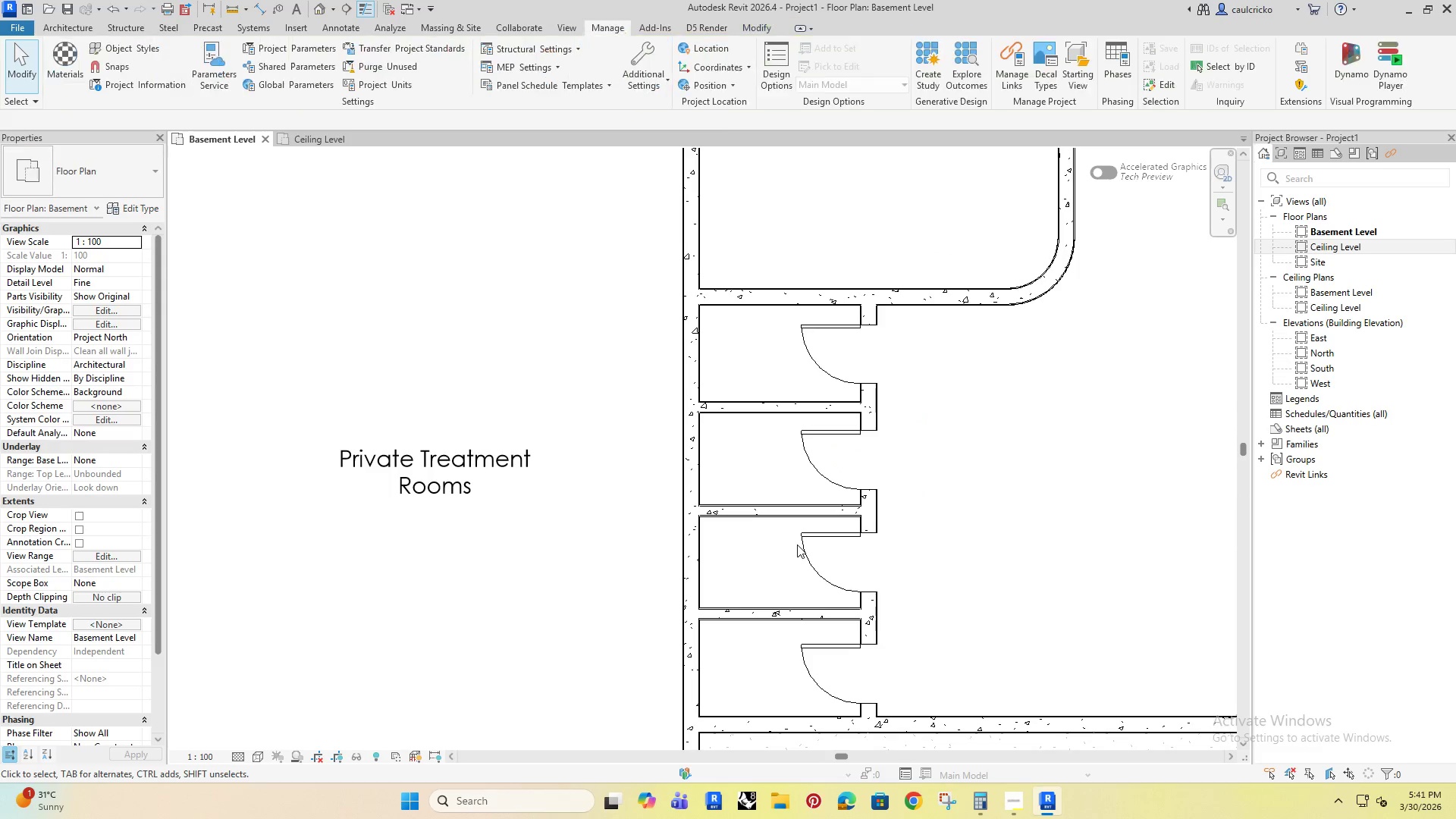 
double_click([805, 548])
 